 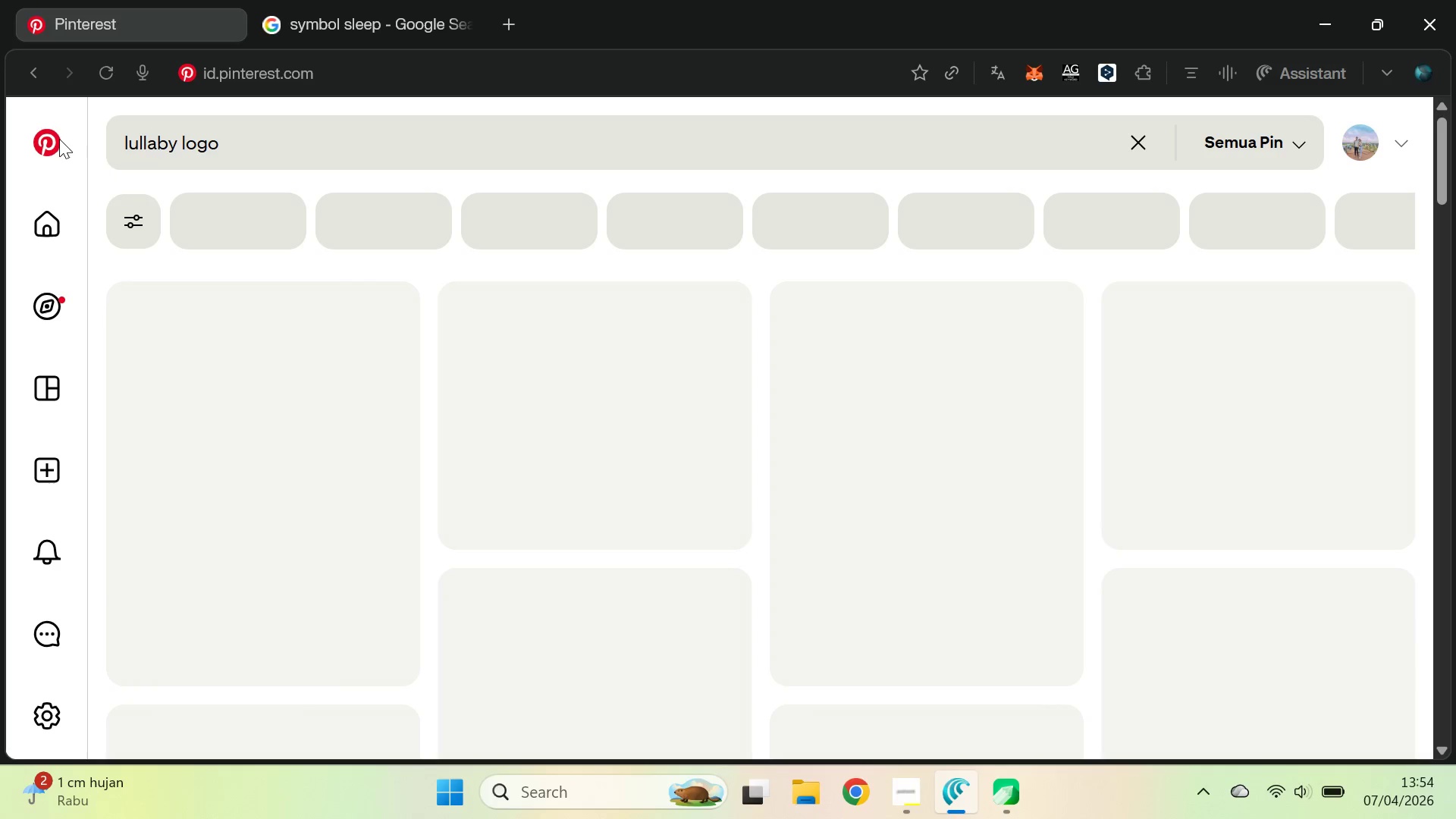 
left_click_drag(start_coordinate=[1449, 196], to_coordinate=[1379, 657])
 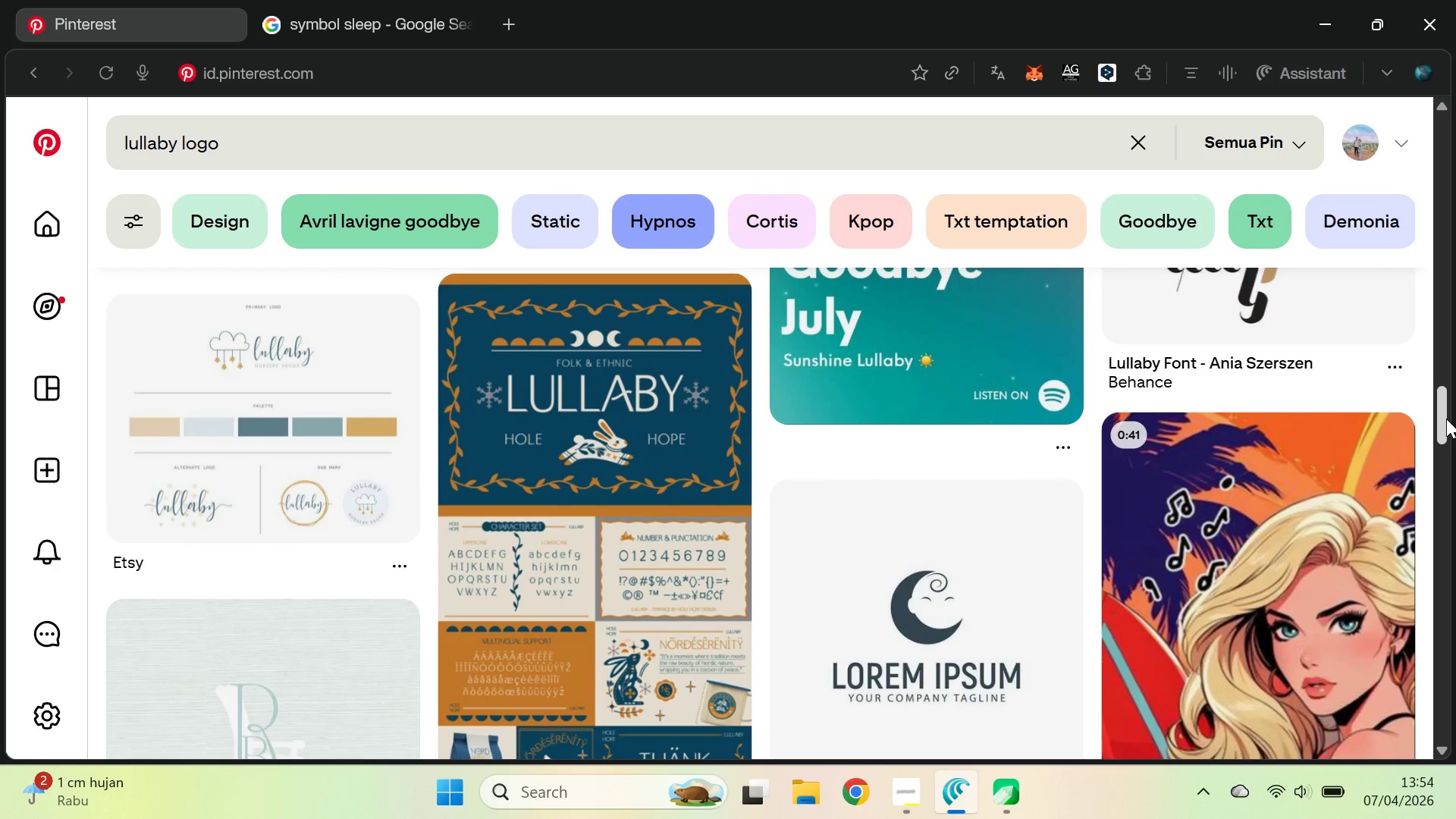 
left_click_drag(start_coordinate=[1446, 419], to_coordinate=[1378, 635])
 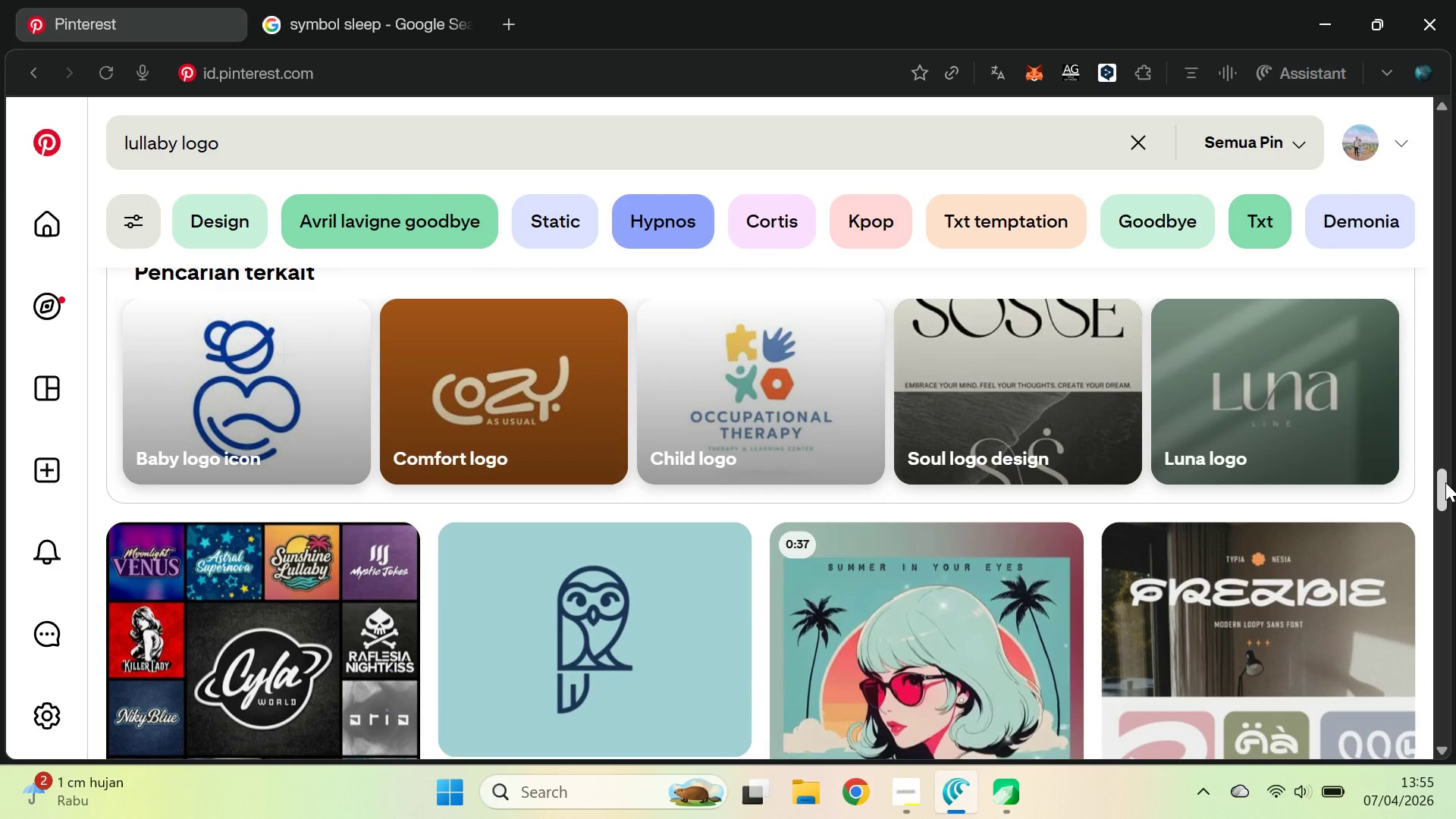 
left_click_drag(start_coordinate=[1445, 482], to_coordinate=[1435, 639])
 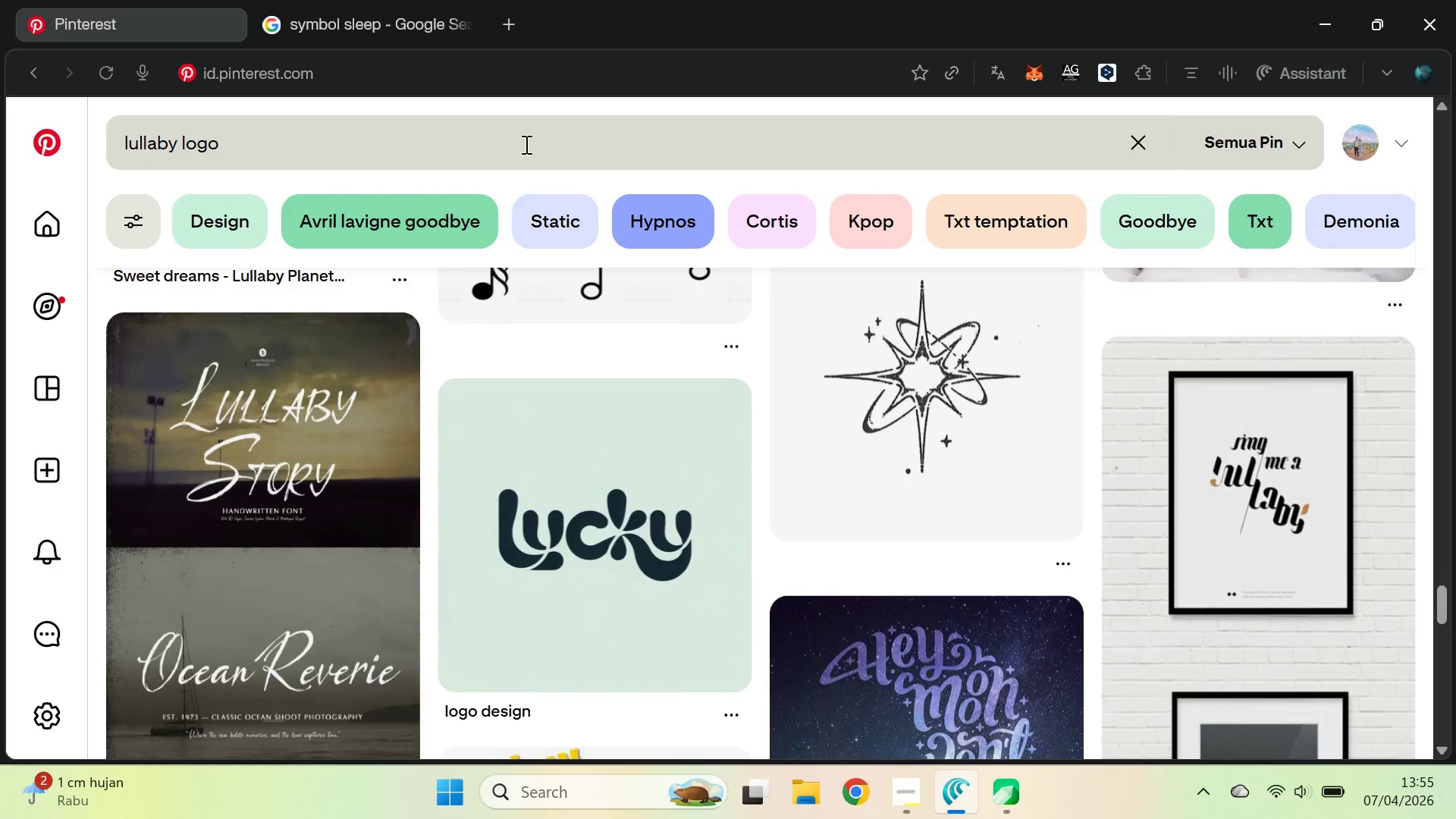 
double_click([525, 144])
 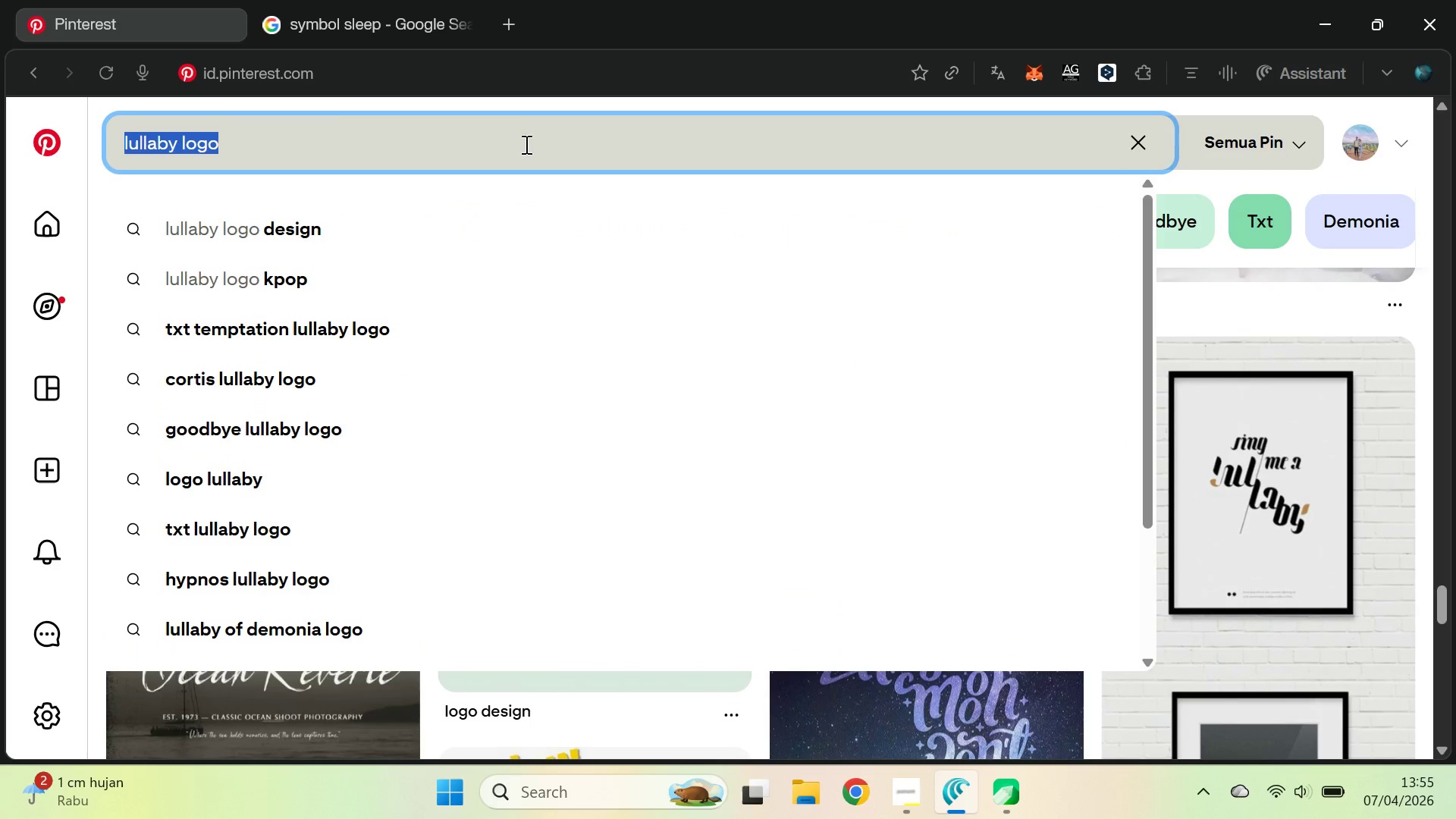 
triple_click([525, 144])
 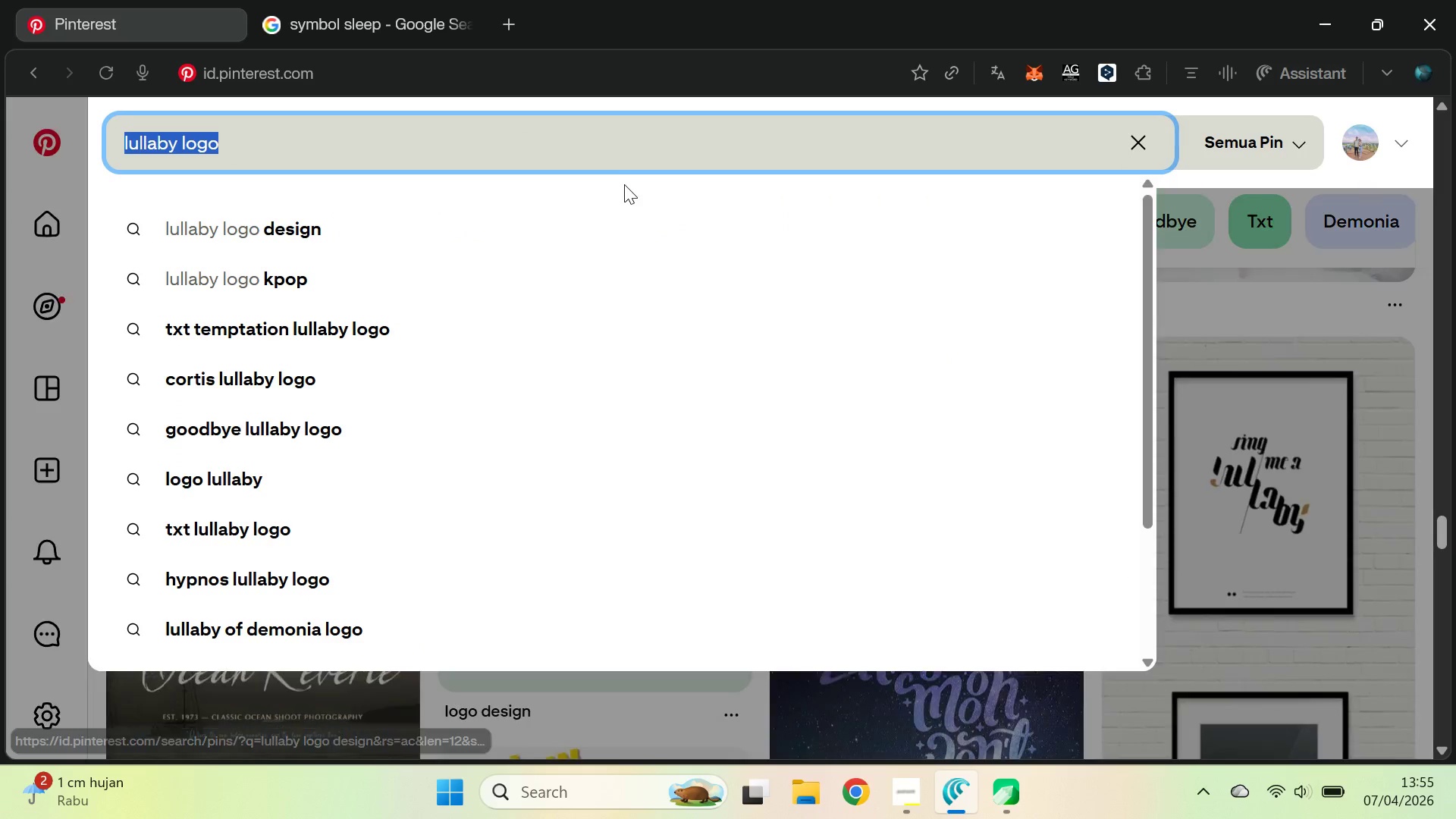 
type(baby bea)
key(Backspace)
type(d)
 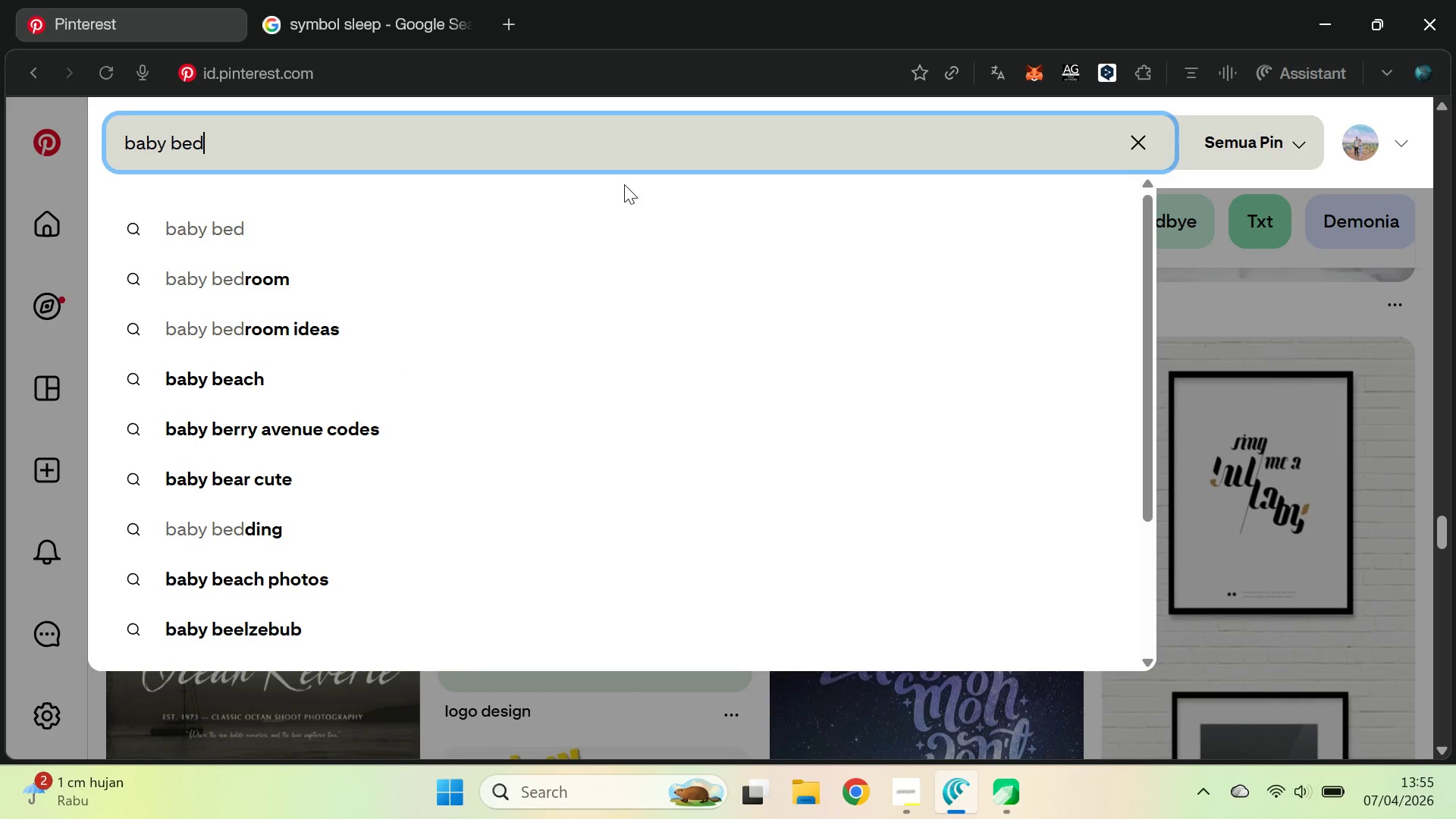 
key(Enter)
 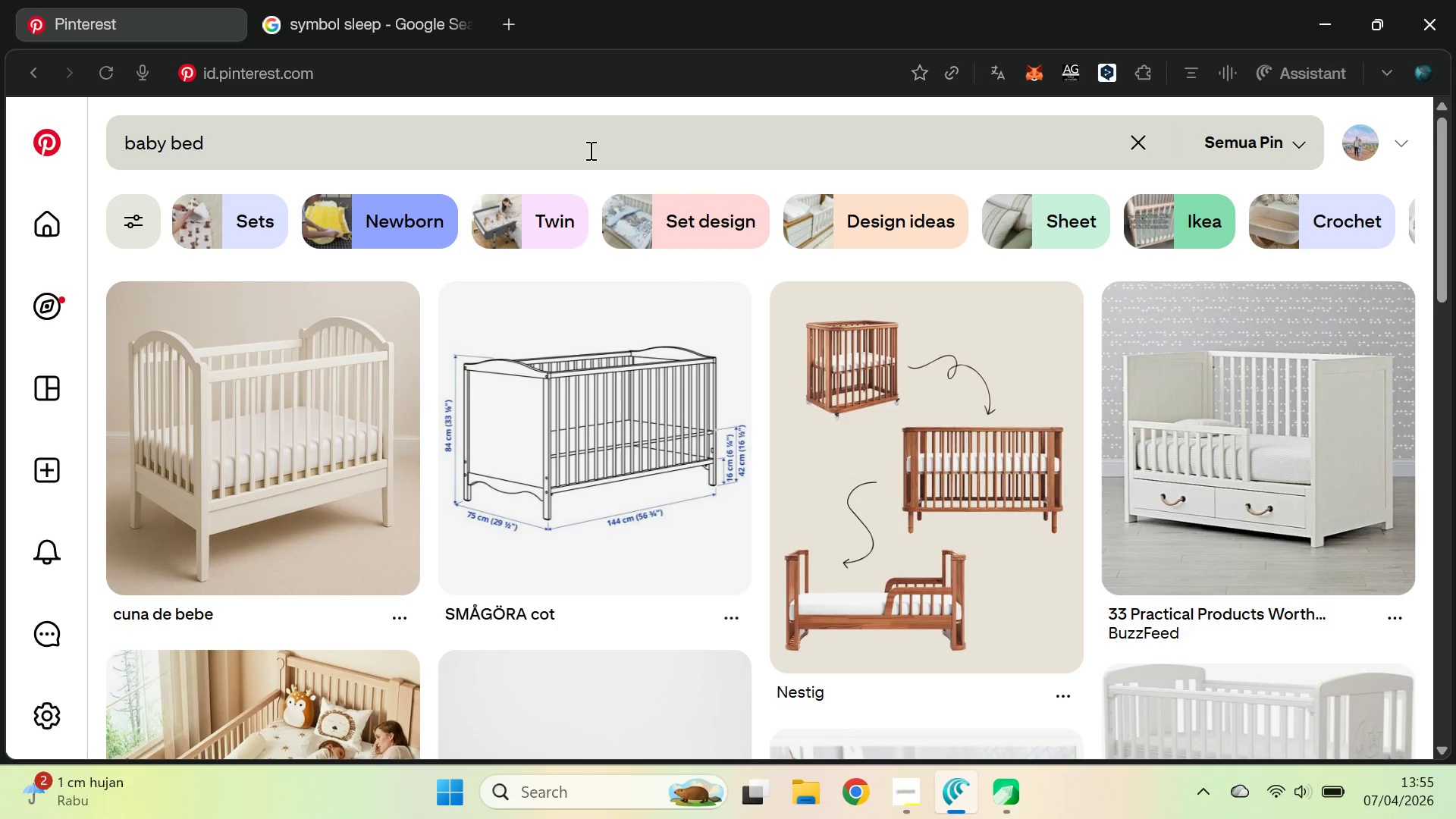 
left_click([589, 150])
 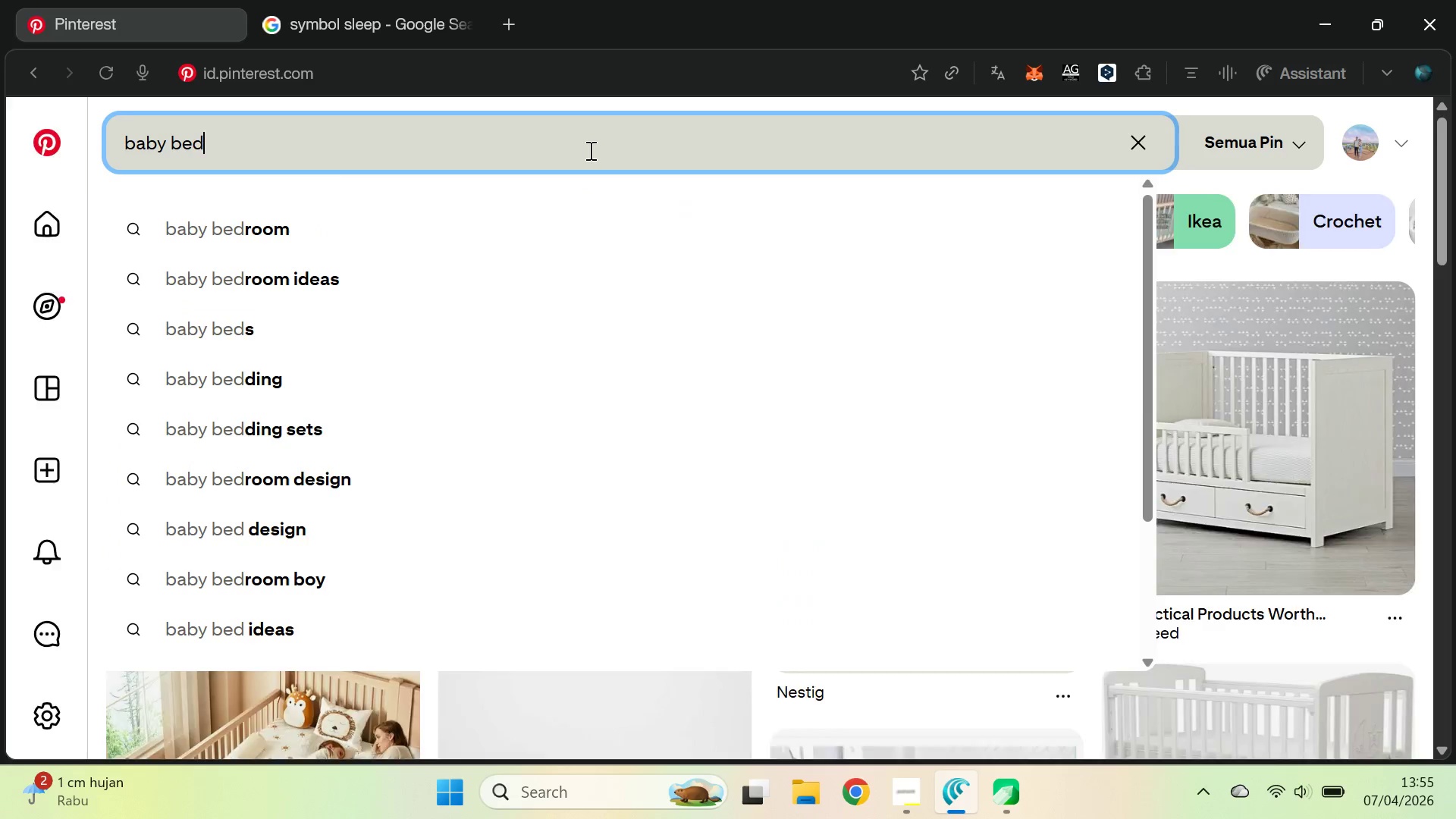 
type( logo)
 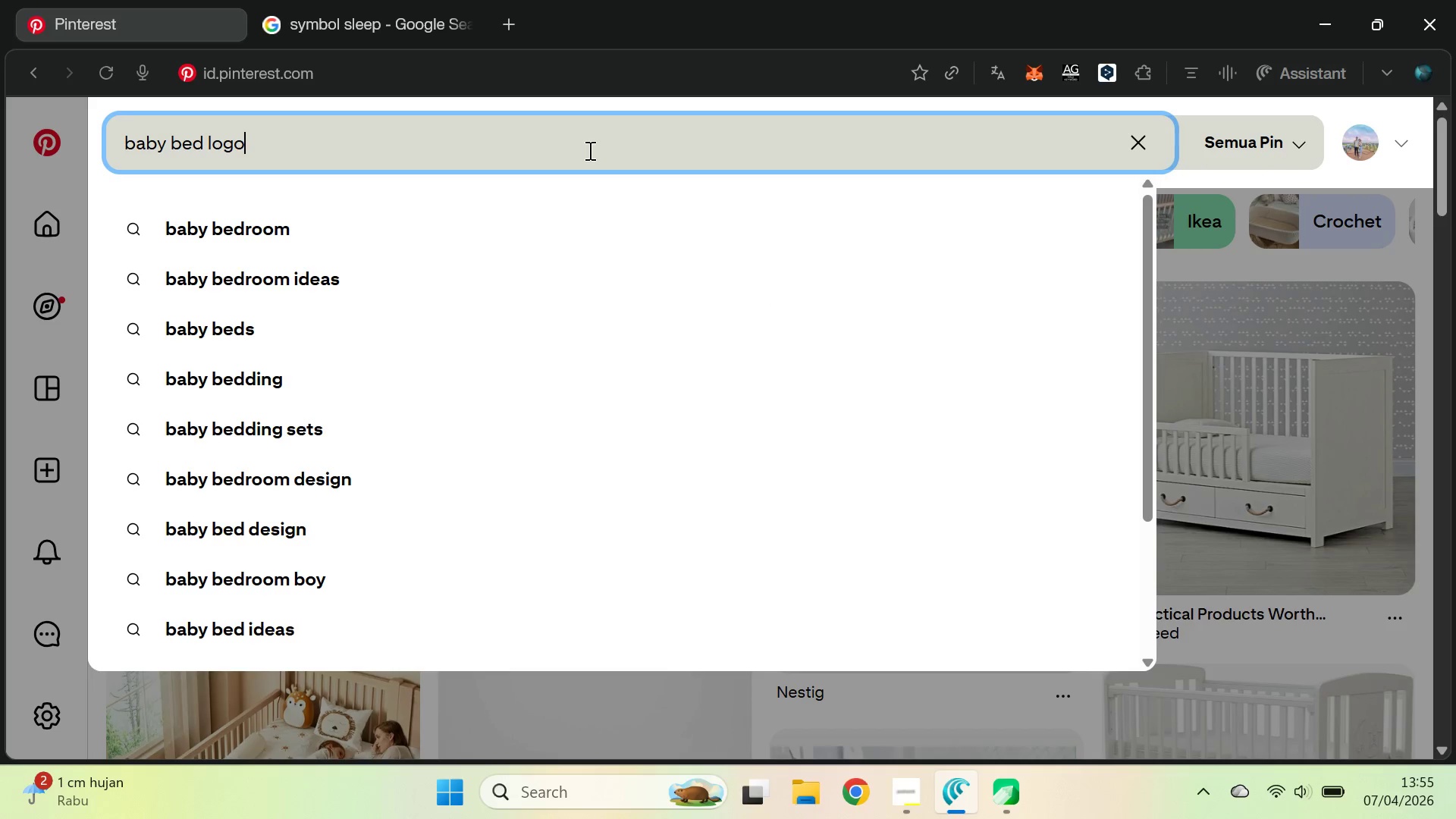 
key(Enter)
 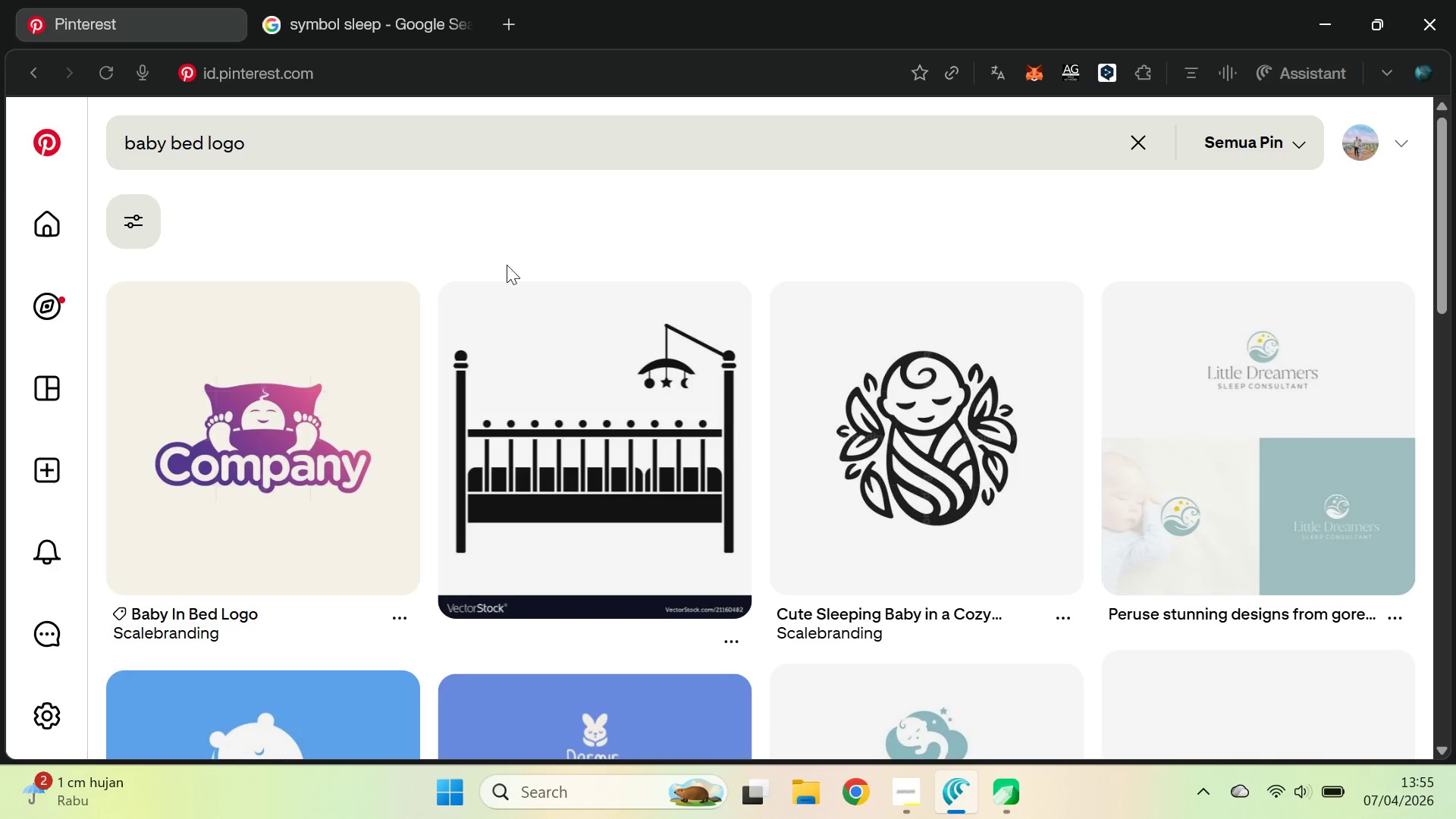 
left_click_drag(start_coordinate=[1451, 221], to_coordinate=[1434, 259])
 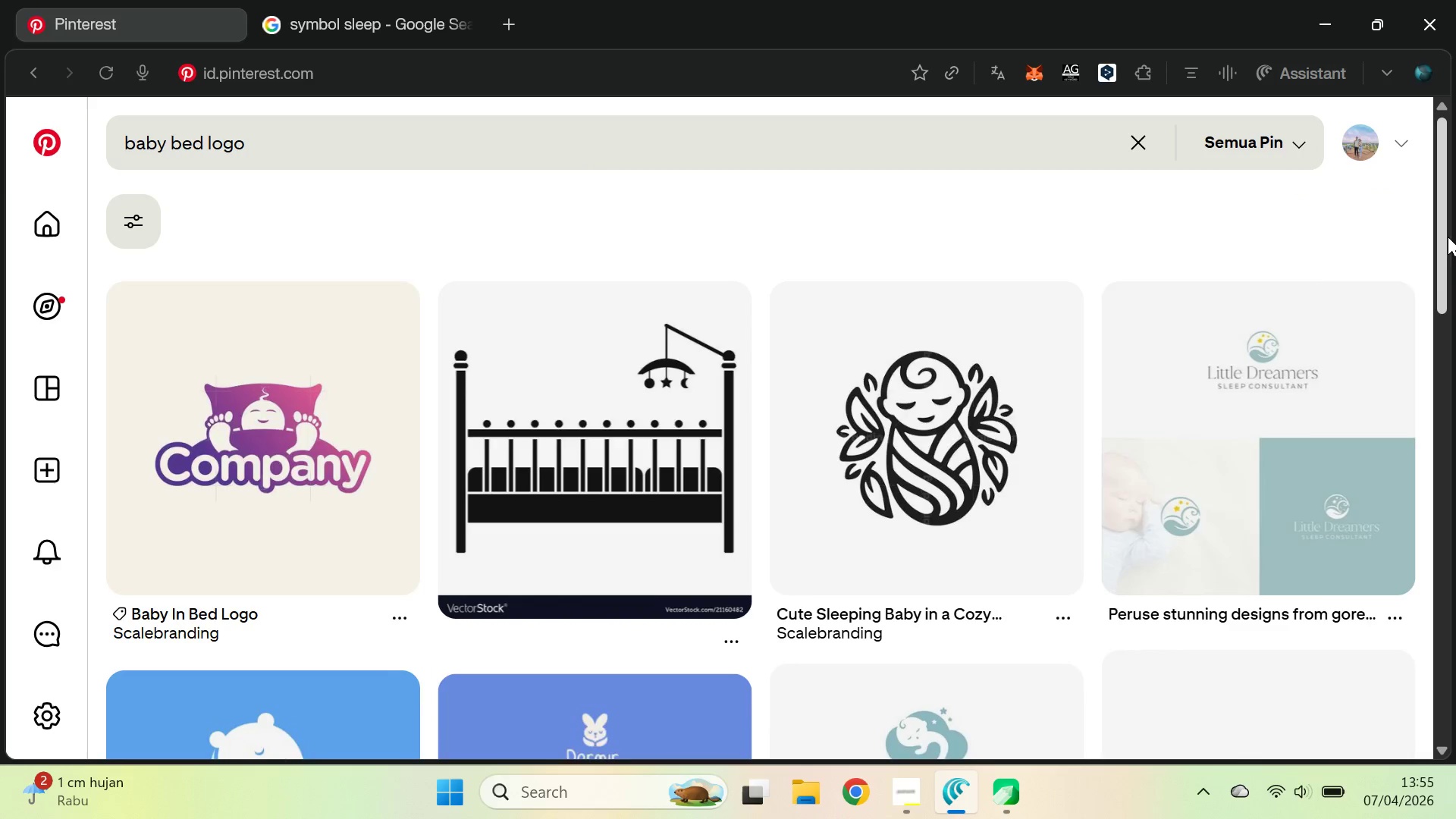 
left_click_drag(start_coordinate=[1448, 237], to_coordinate=[1413, 420])
 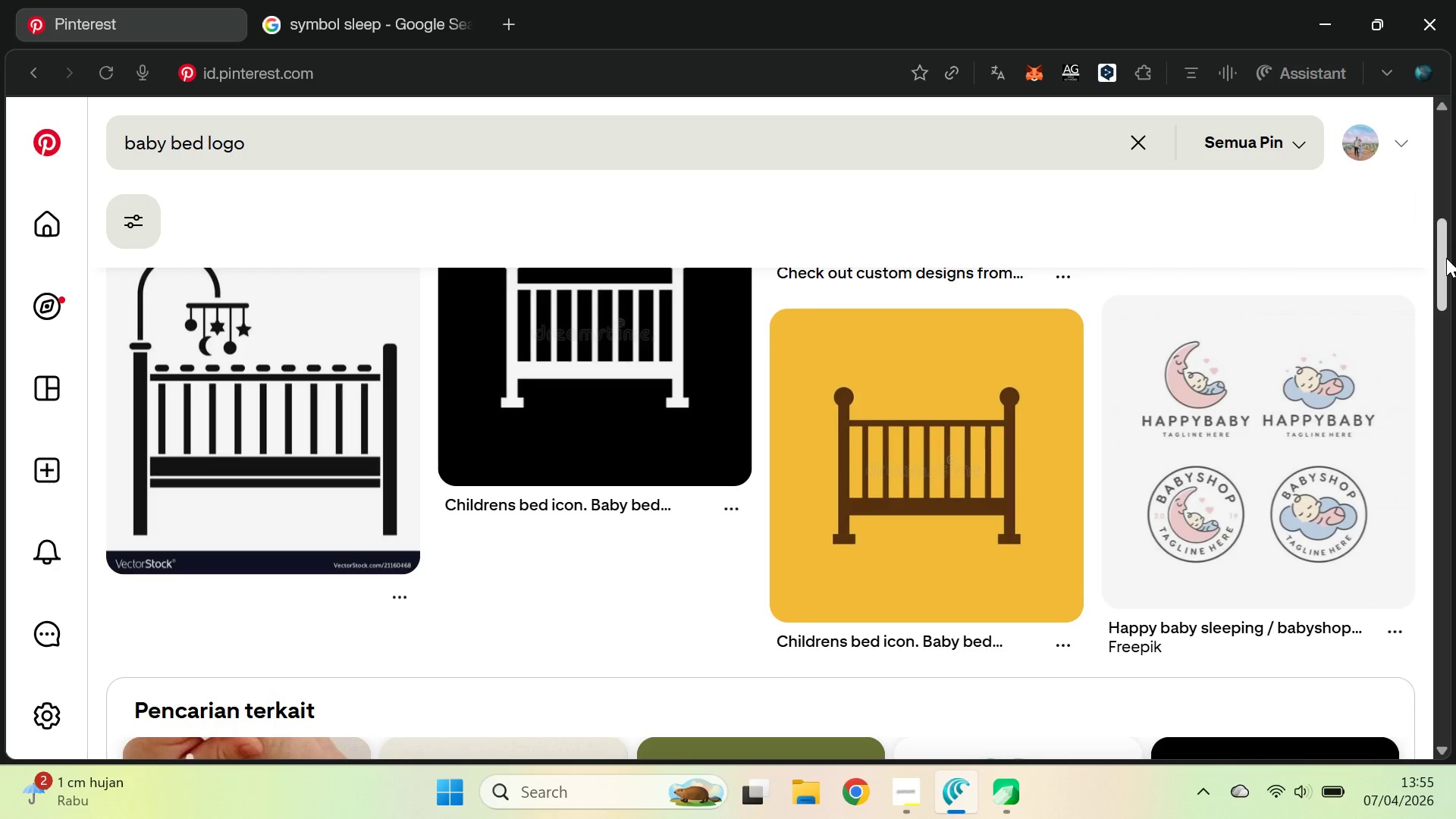 
left_click_drag(start_coordinate=[1442, 268], to_coordinate=[1442, 629])
 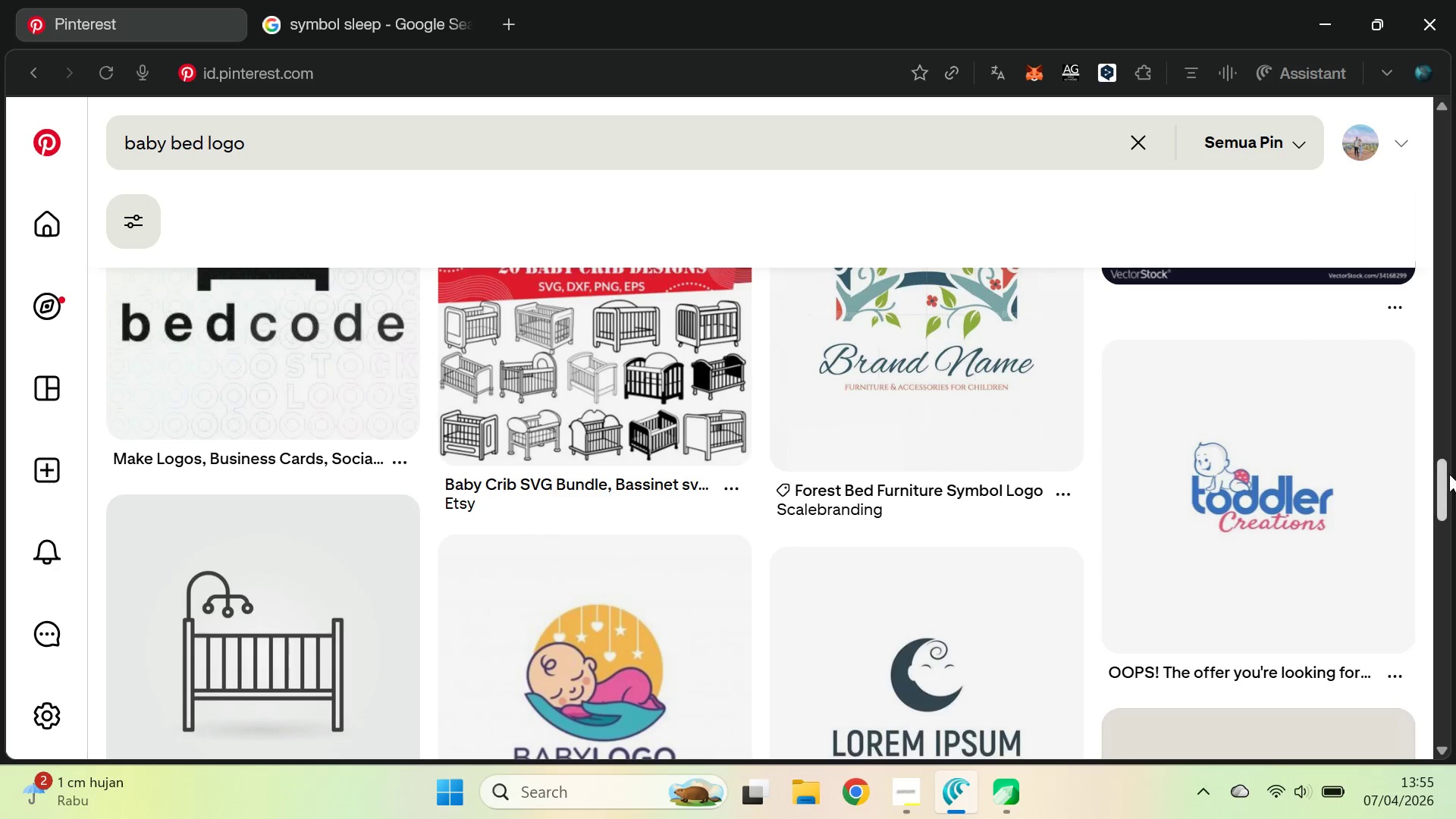 
left_click_drag(start_coordinate=[1448, 474], to_coordinate=[1446, 622])
 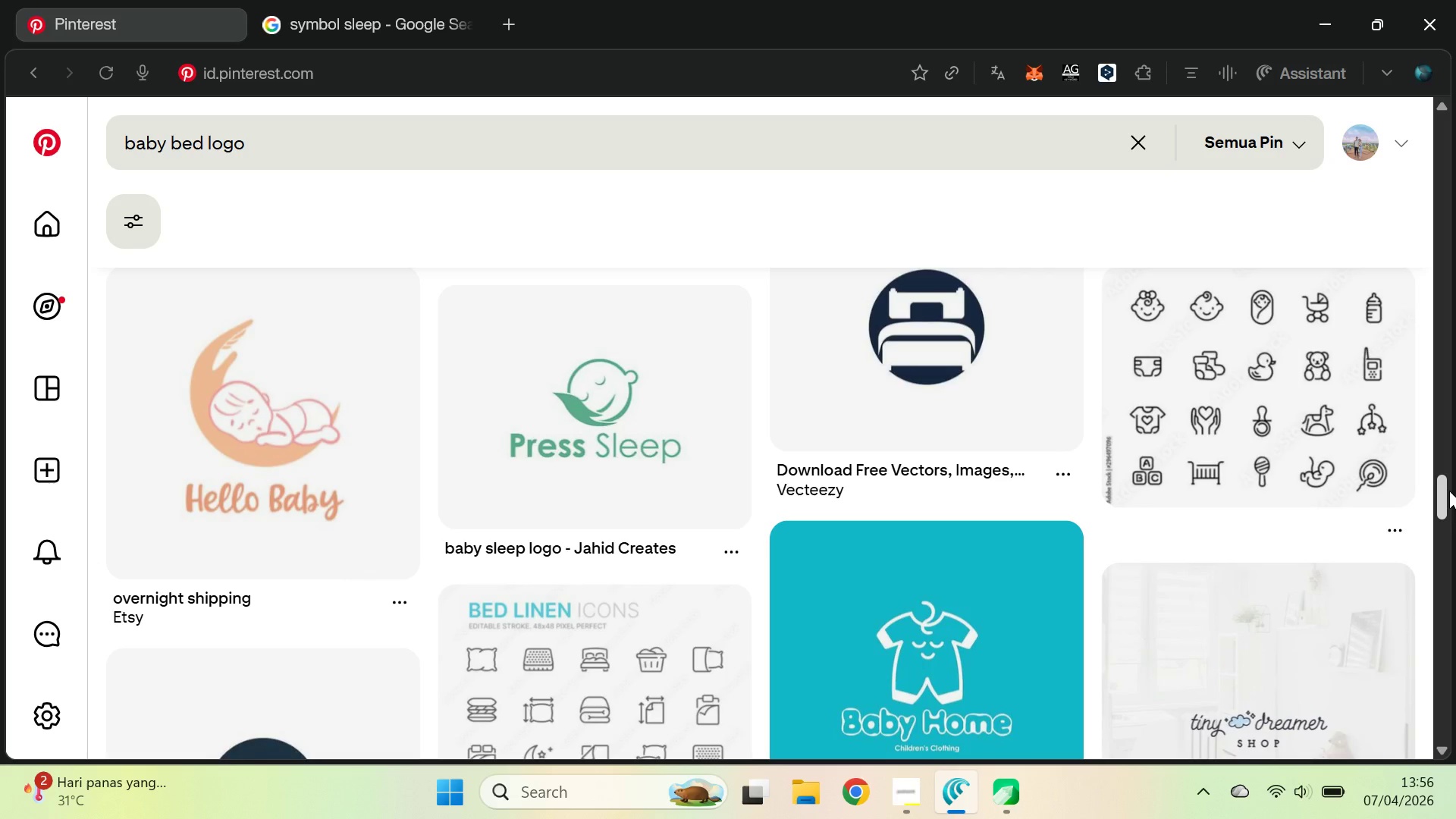 
wait(50.0)
 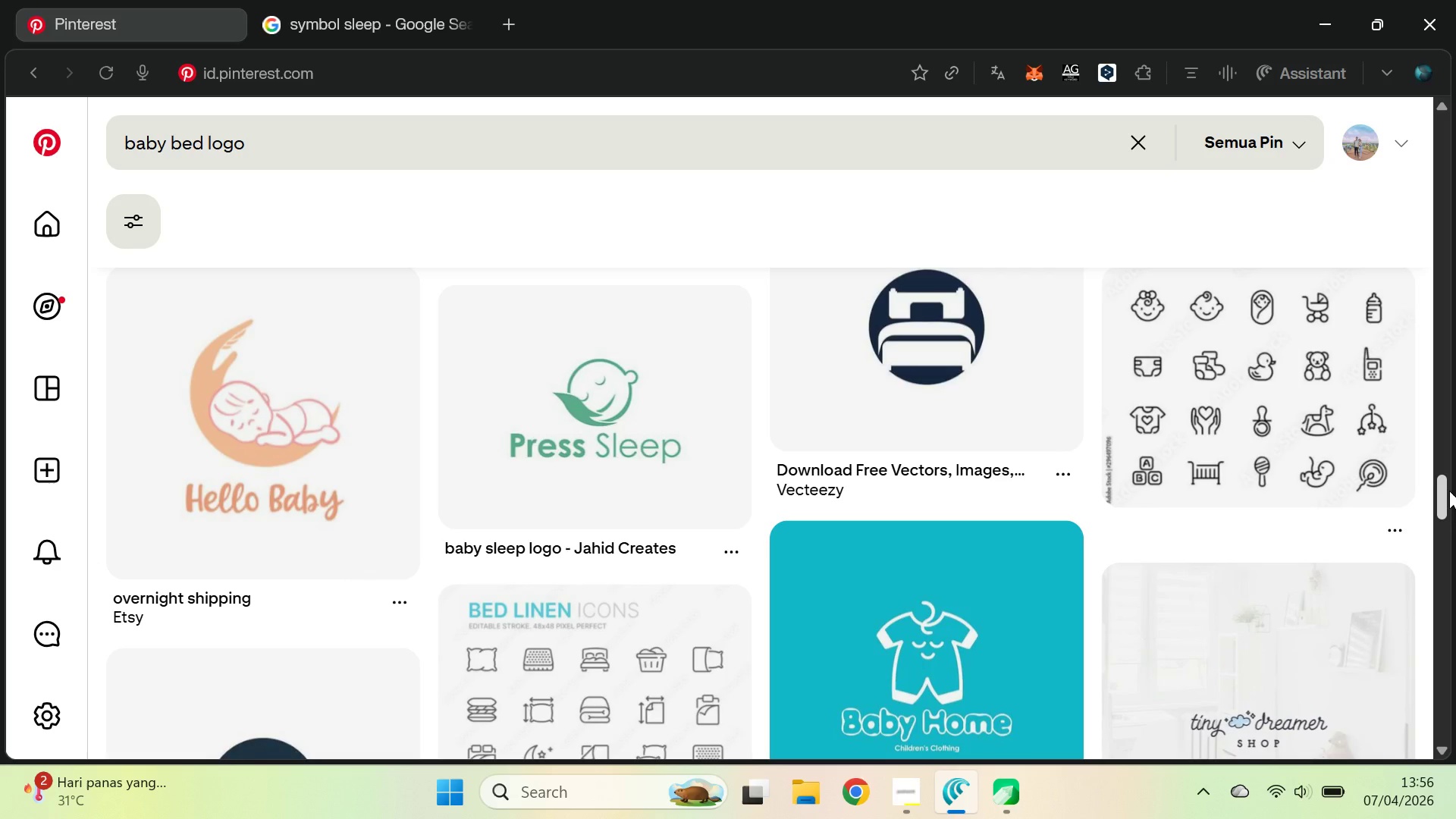 
left_click_drag(start_coordinate=[1445, 493], to_coordinate=[1429, 612])
 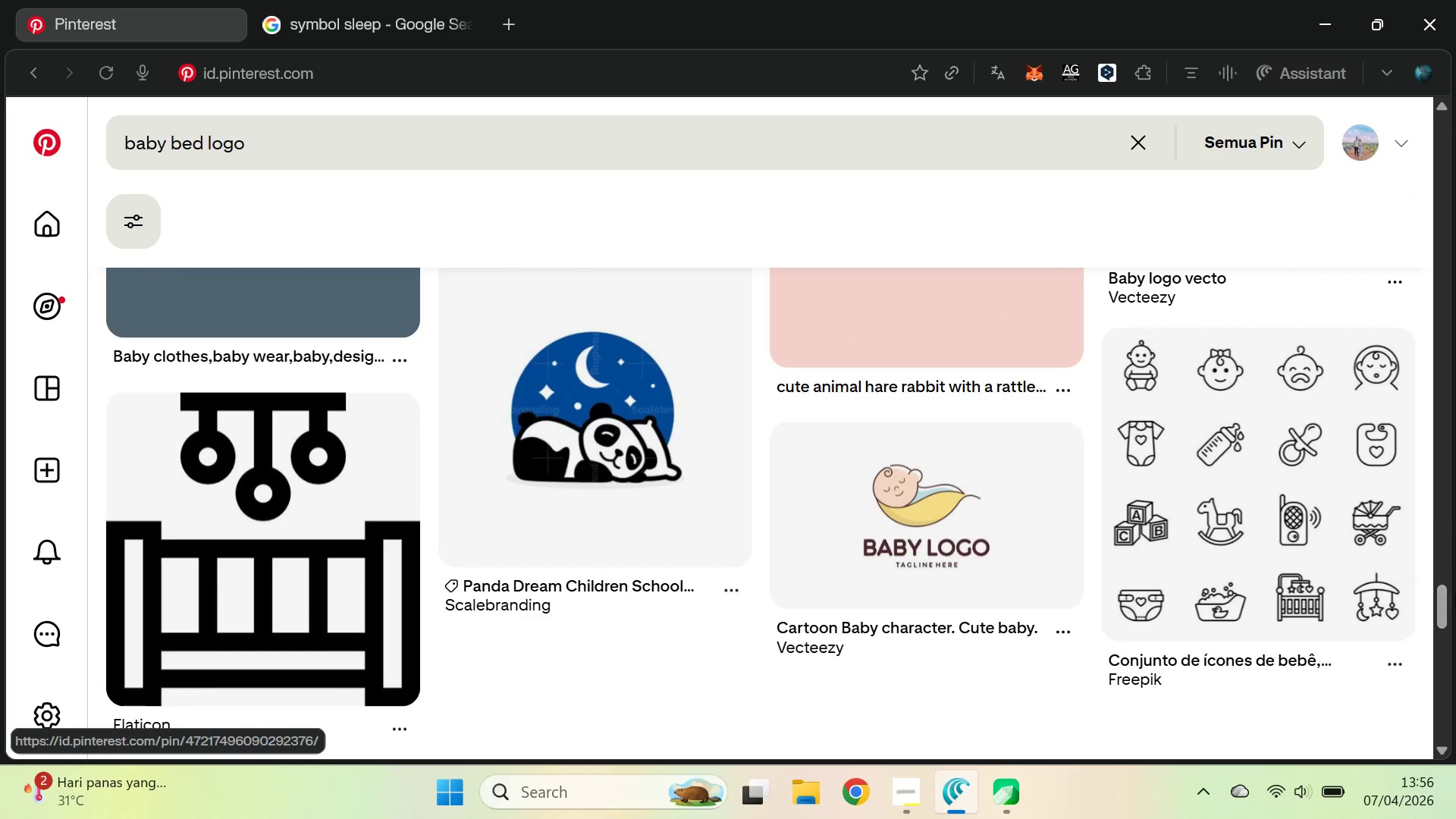 
left_click_drag(start_coordinate=[1449, 610], to_coordinate=[1455, 127])
 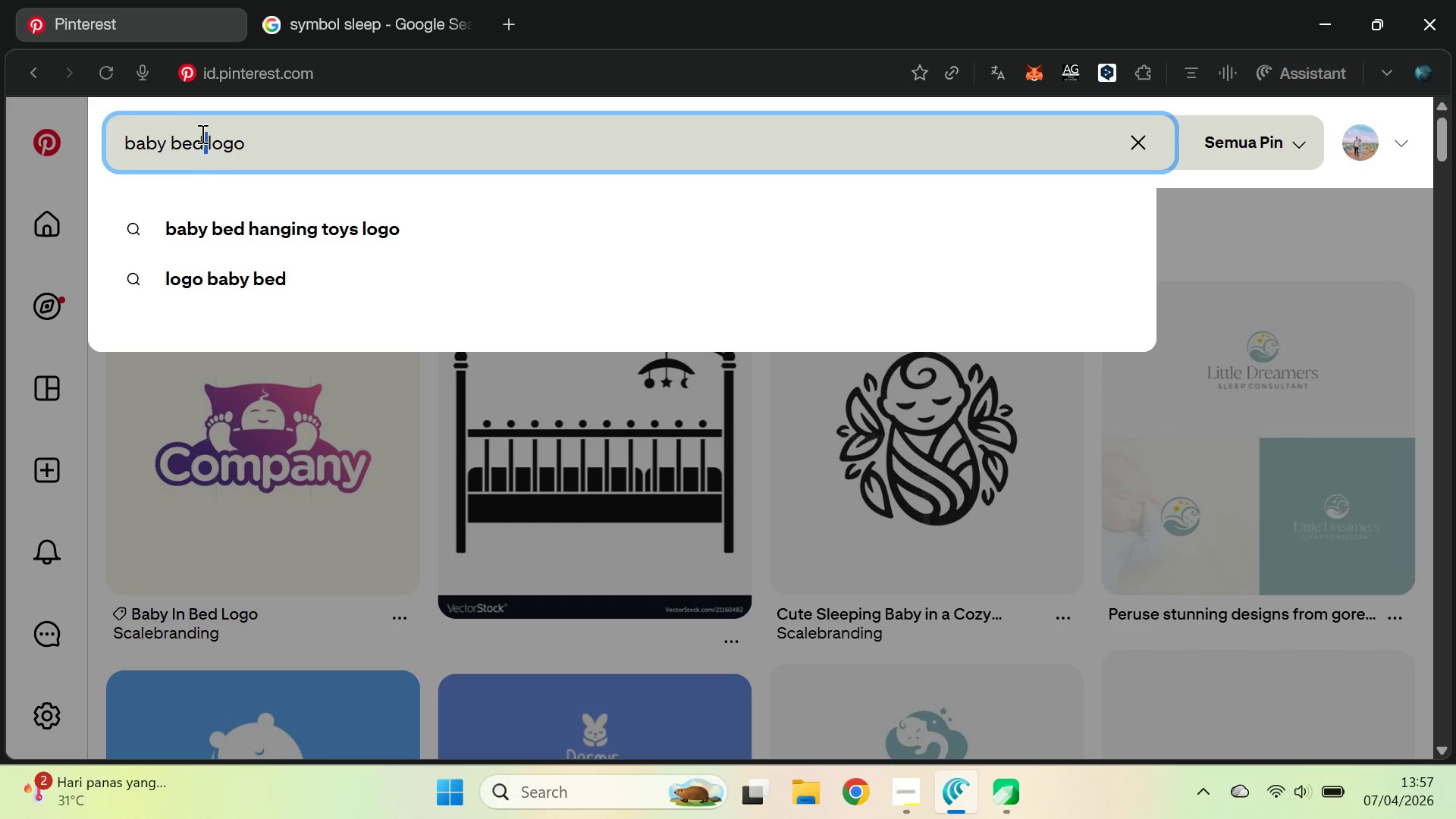 
key(Control+Backspace)
 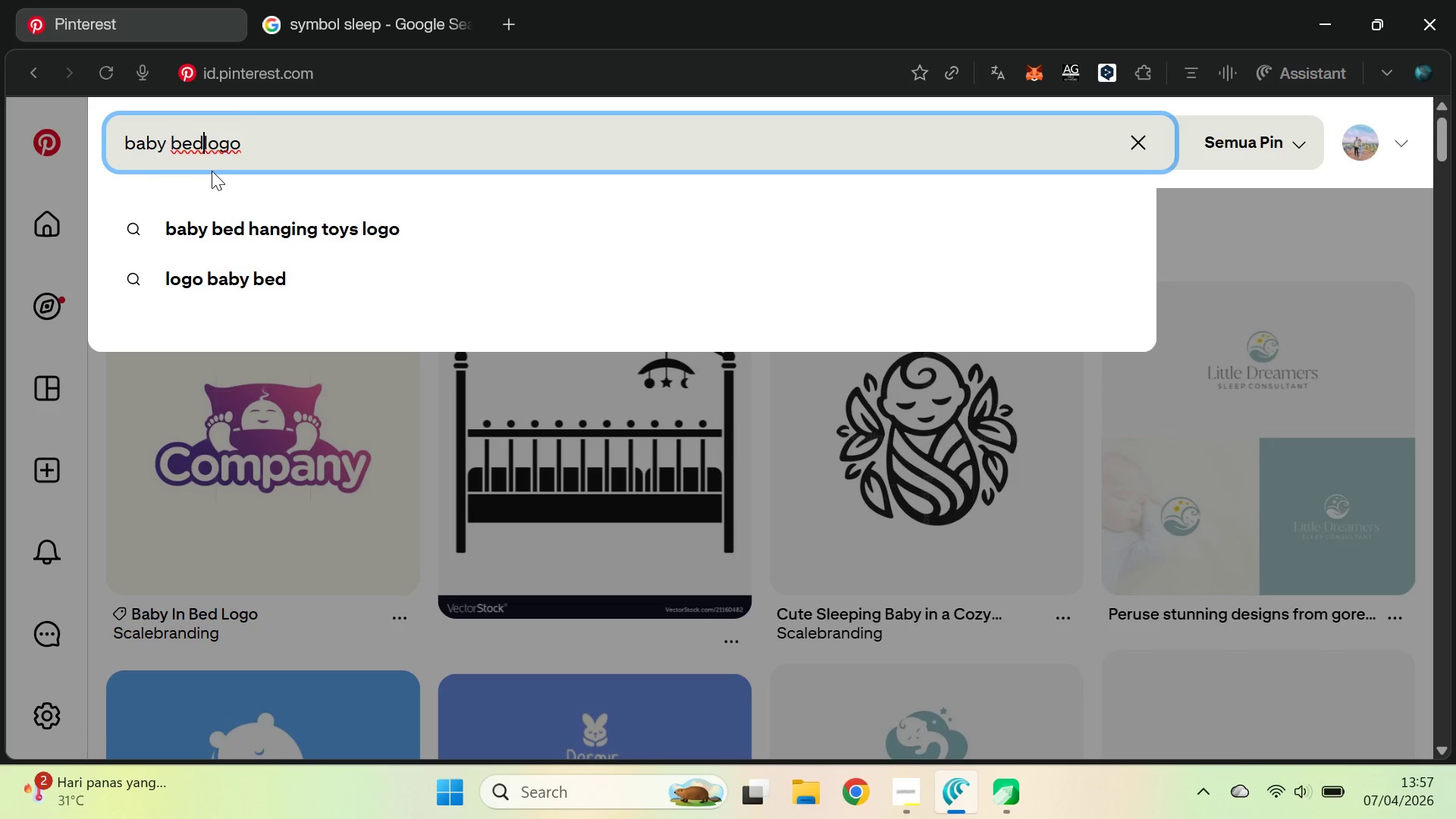 
key(Control+Backspace)
 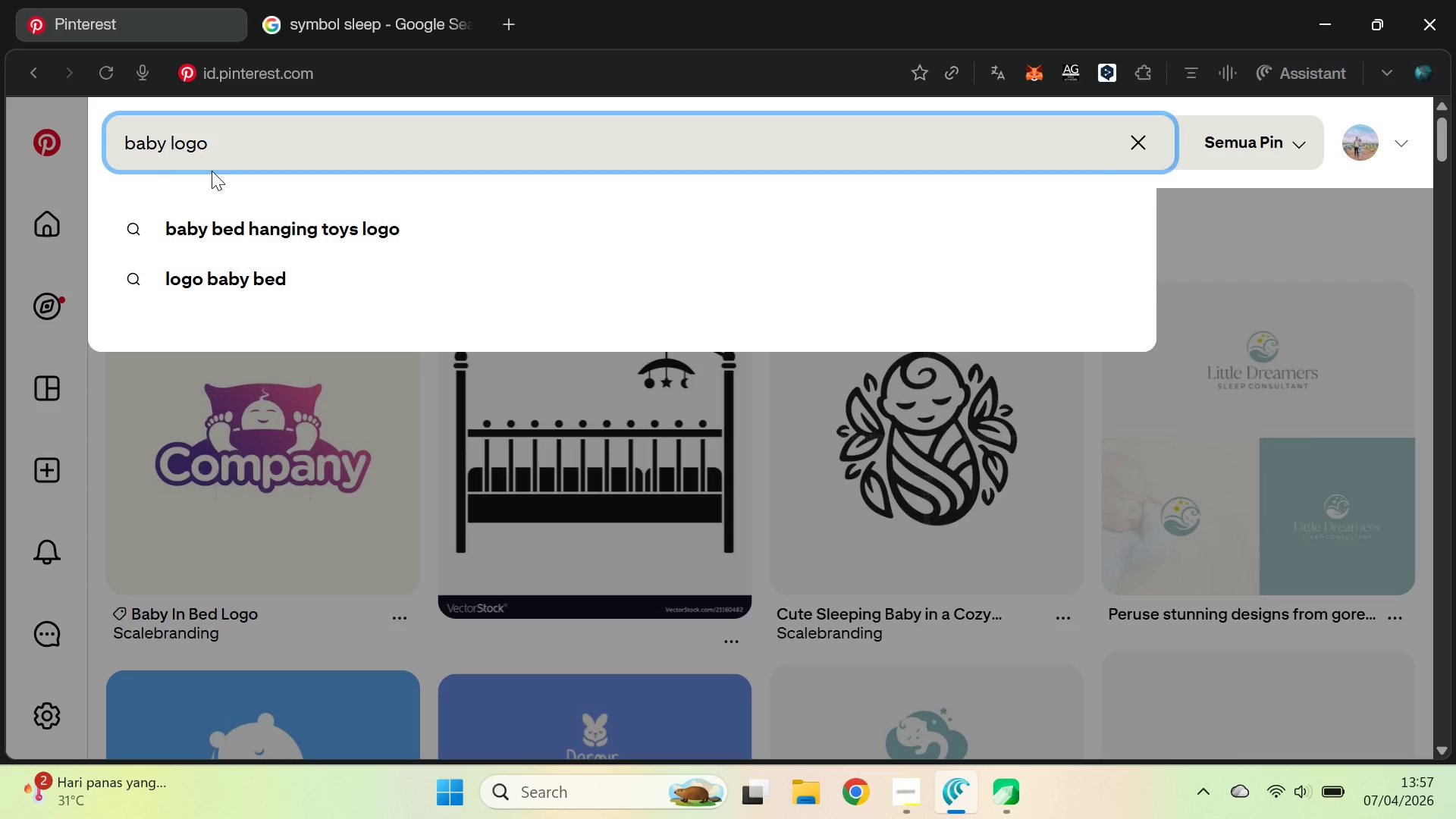 
type(sleep )
 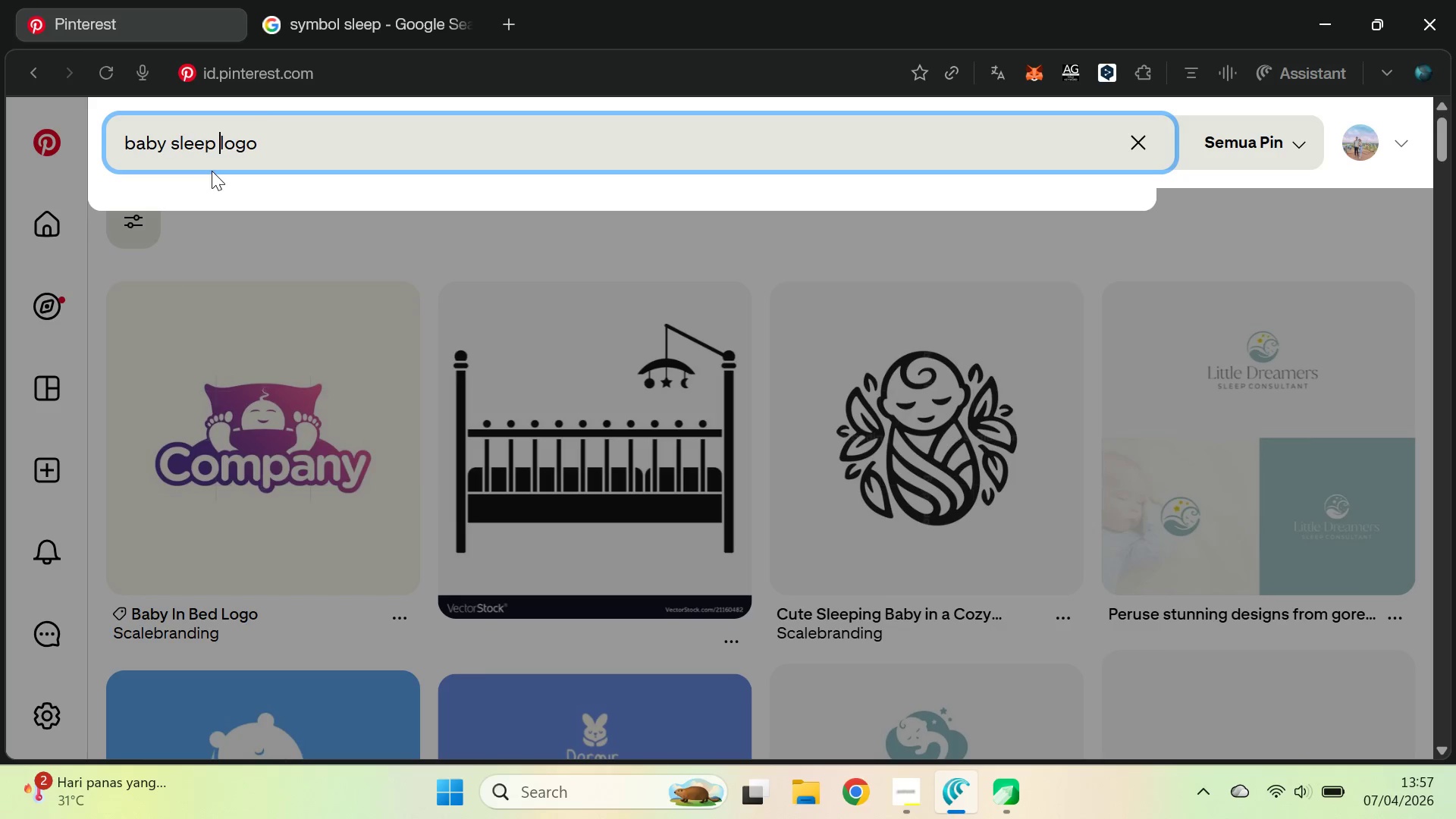 
key(Enter)
 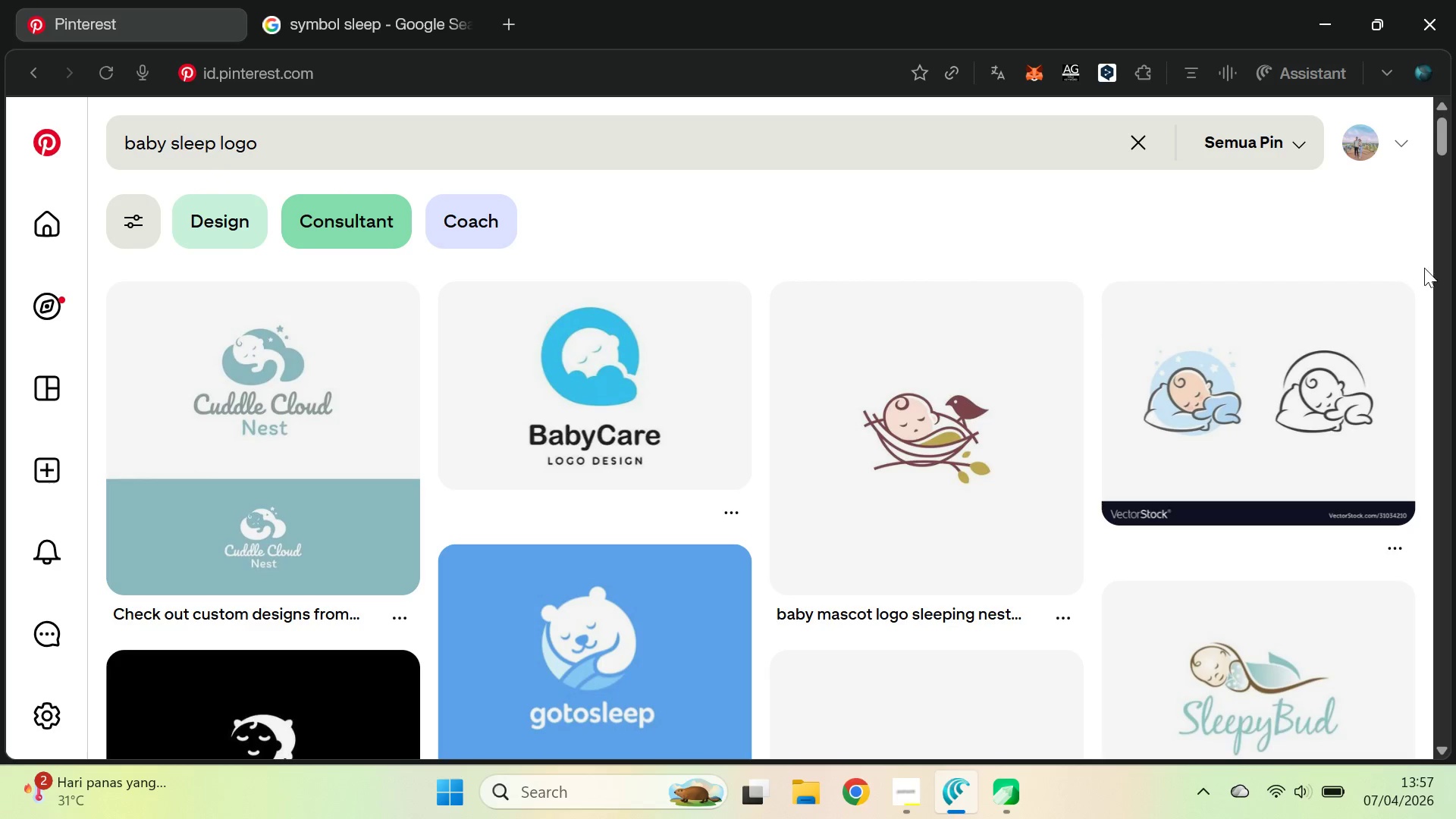 
left_click_drag(start_coordinate=[1443, 137], to_coordinate=[1452, 214])
 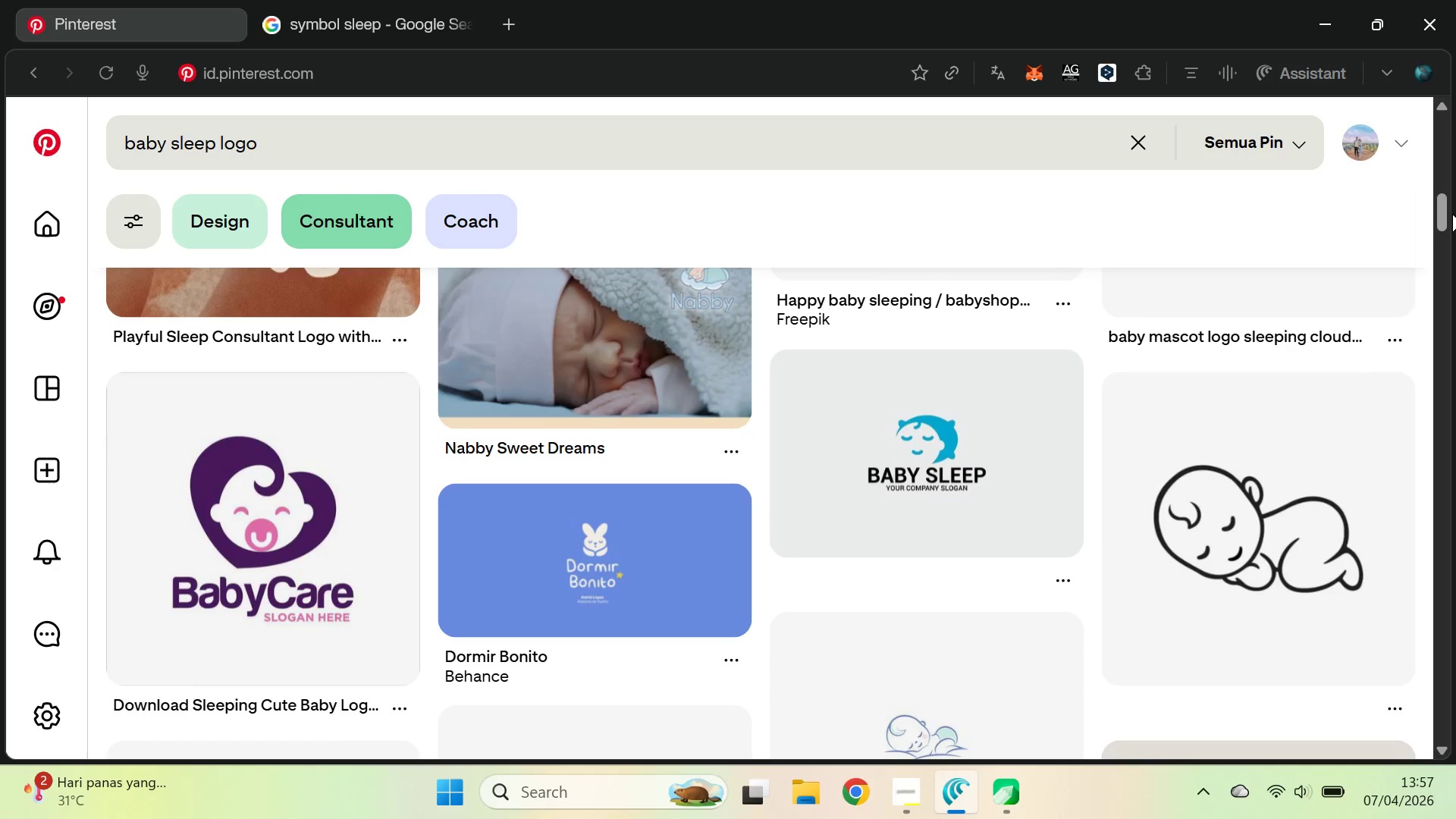 
key(Alt+Tab)
 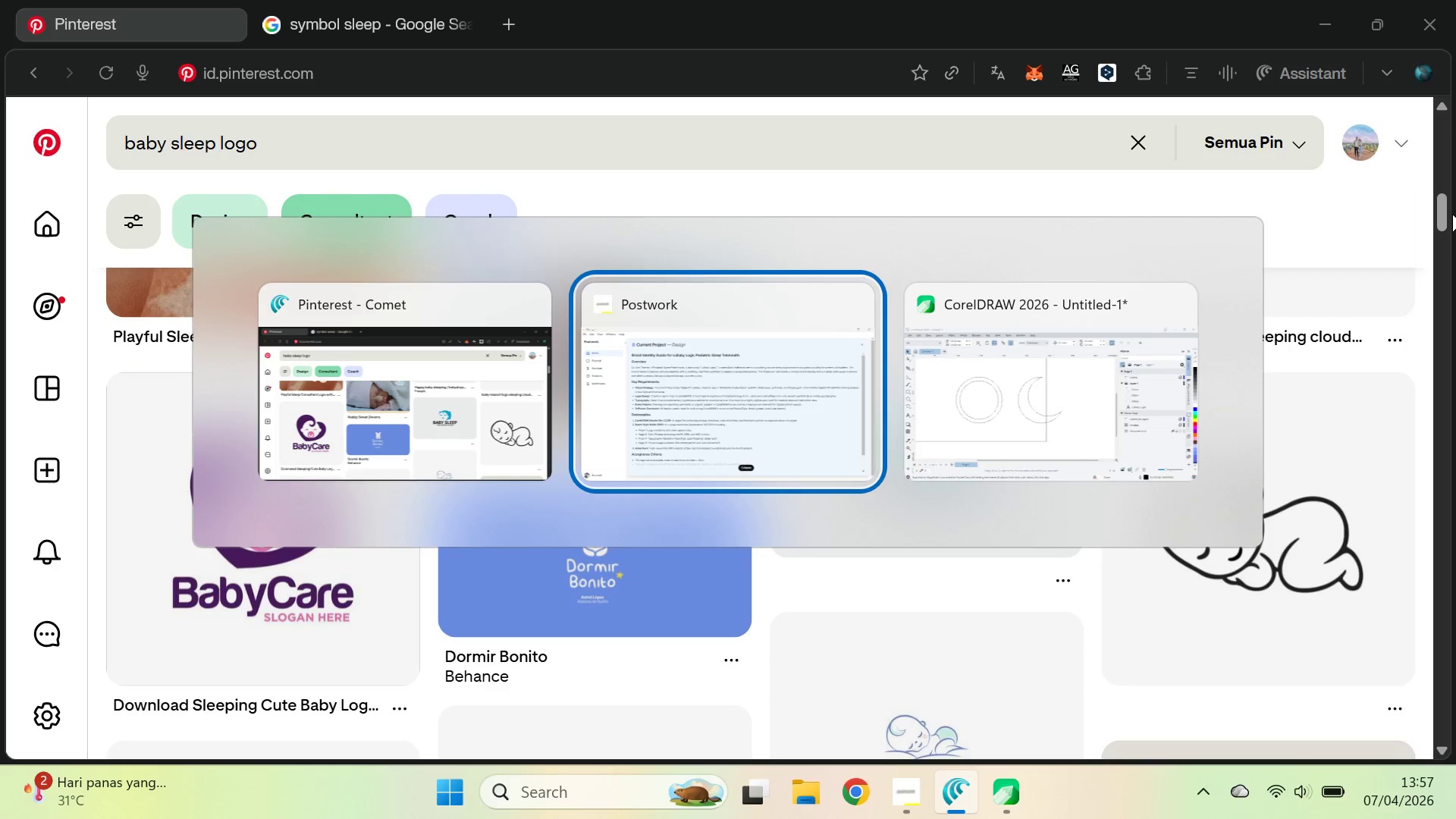 
key(Alt+Tab)
 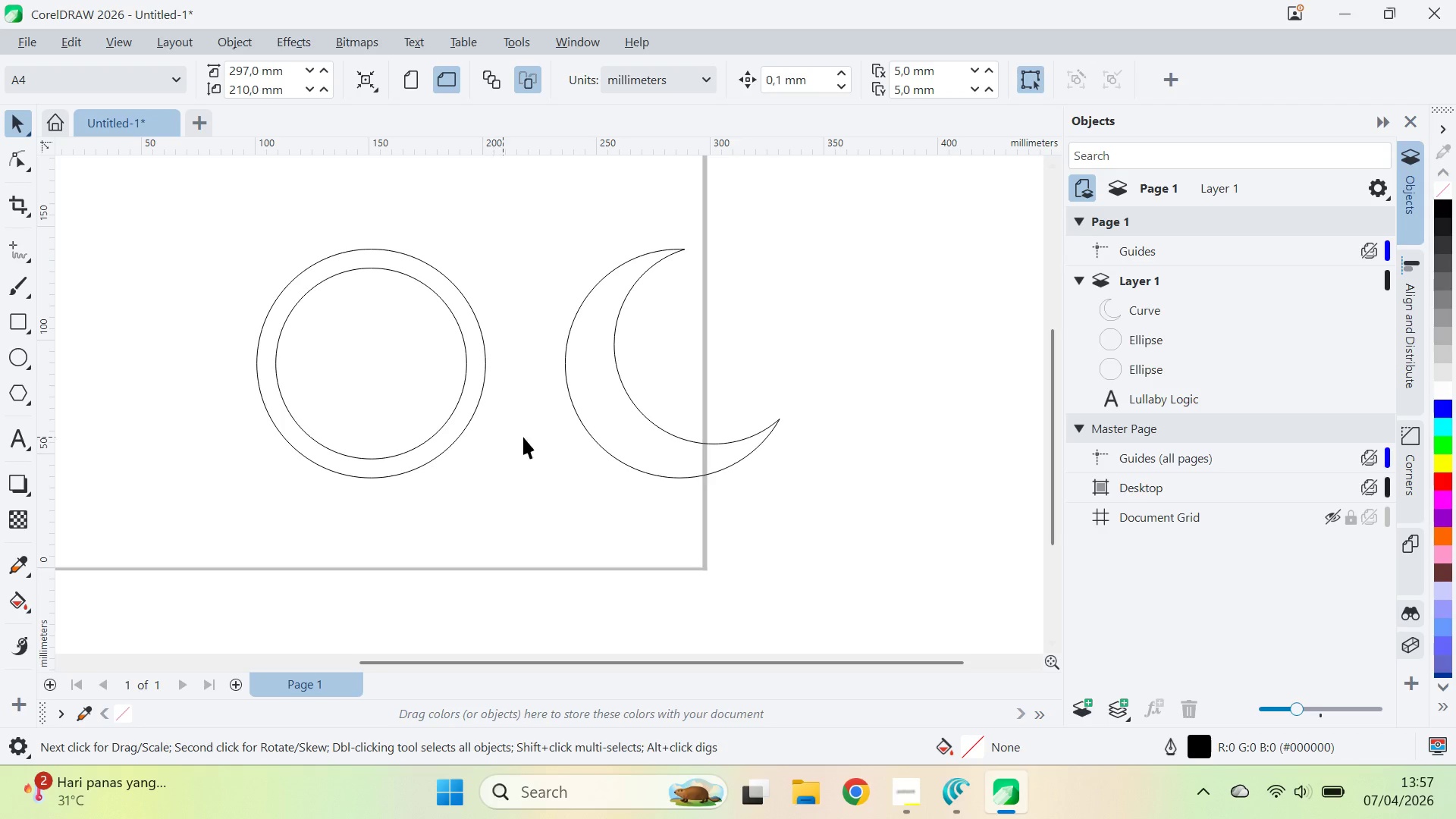 
left_click([598, 413])
 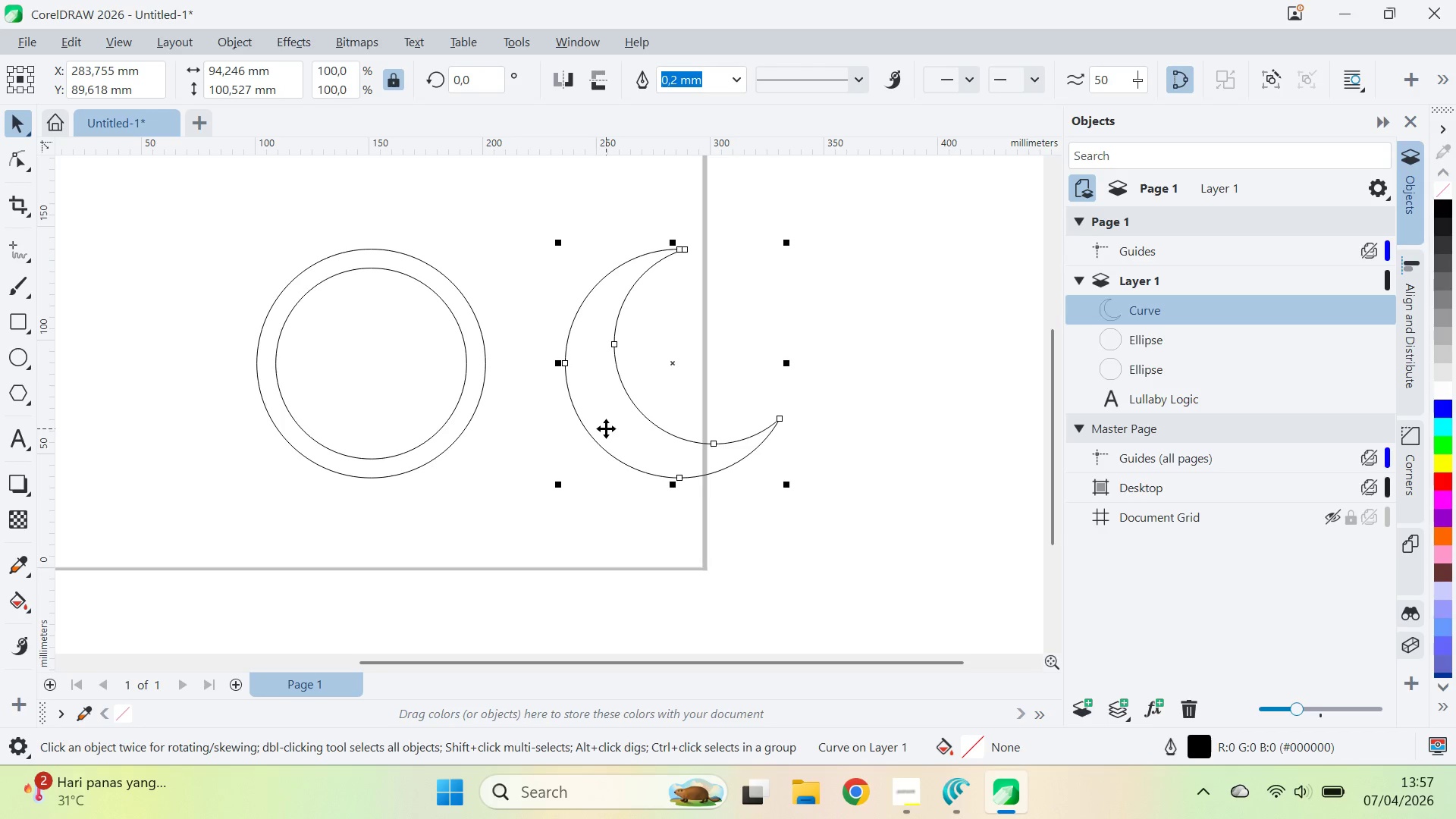 
key(Delete)
 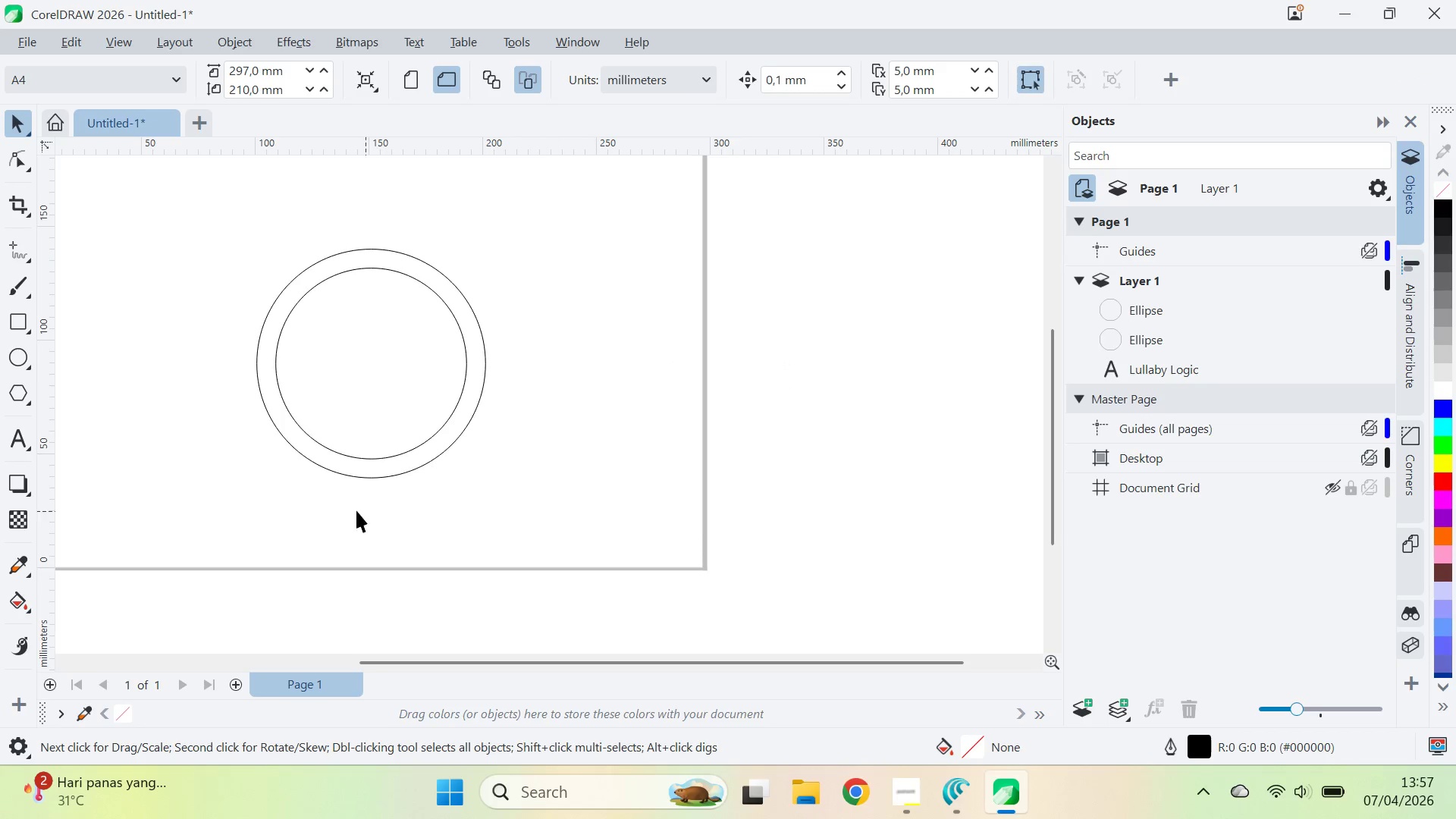 
left_click([408, 385])
 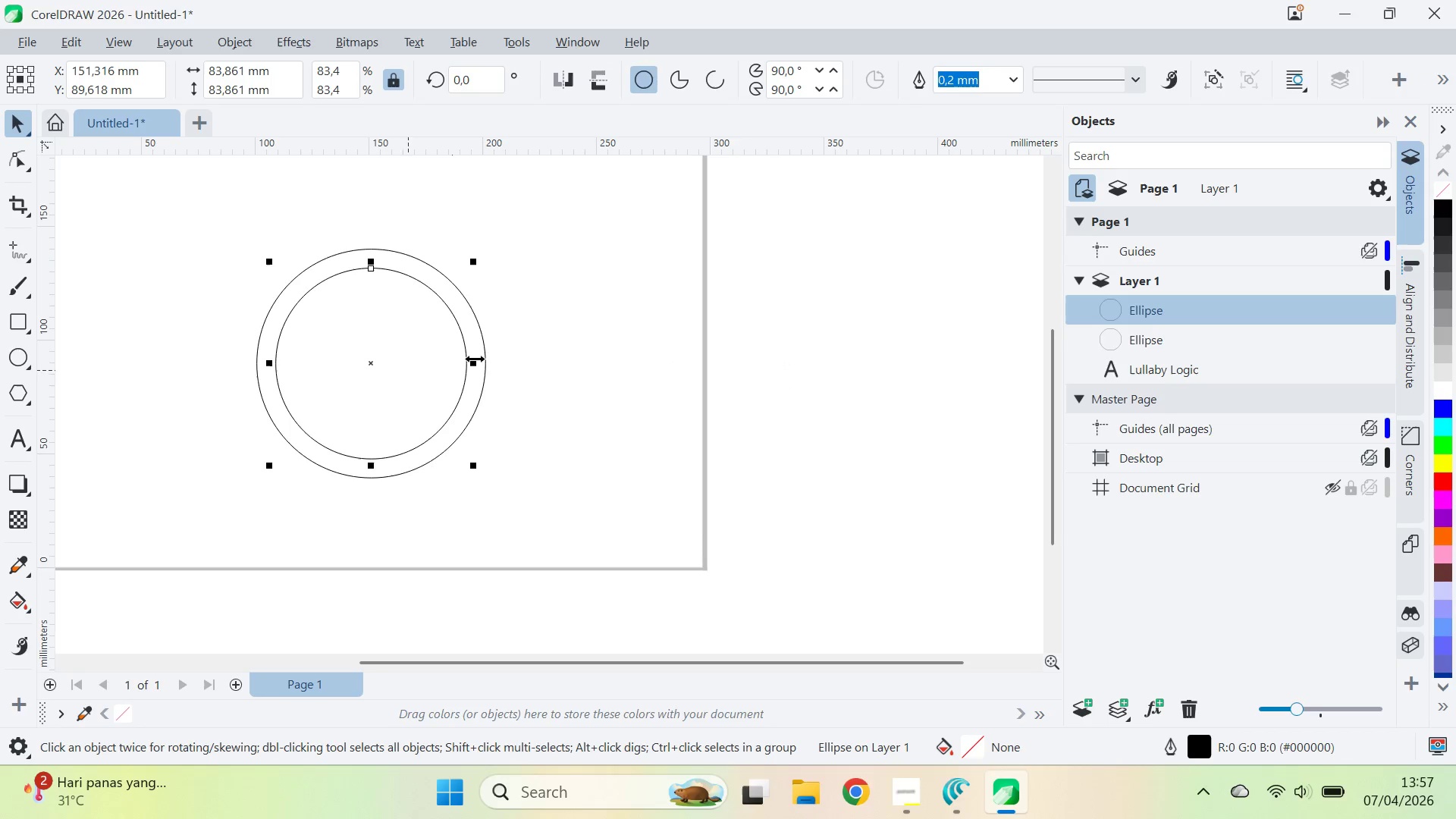 
hold_key(key=ShiftLeft, duration=0.8)
left_click([477, 328])
 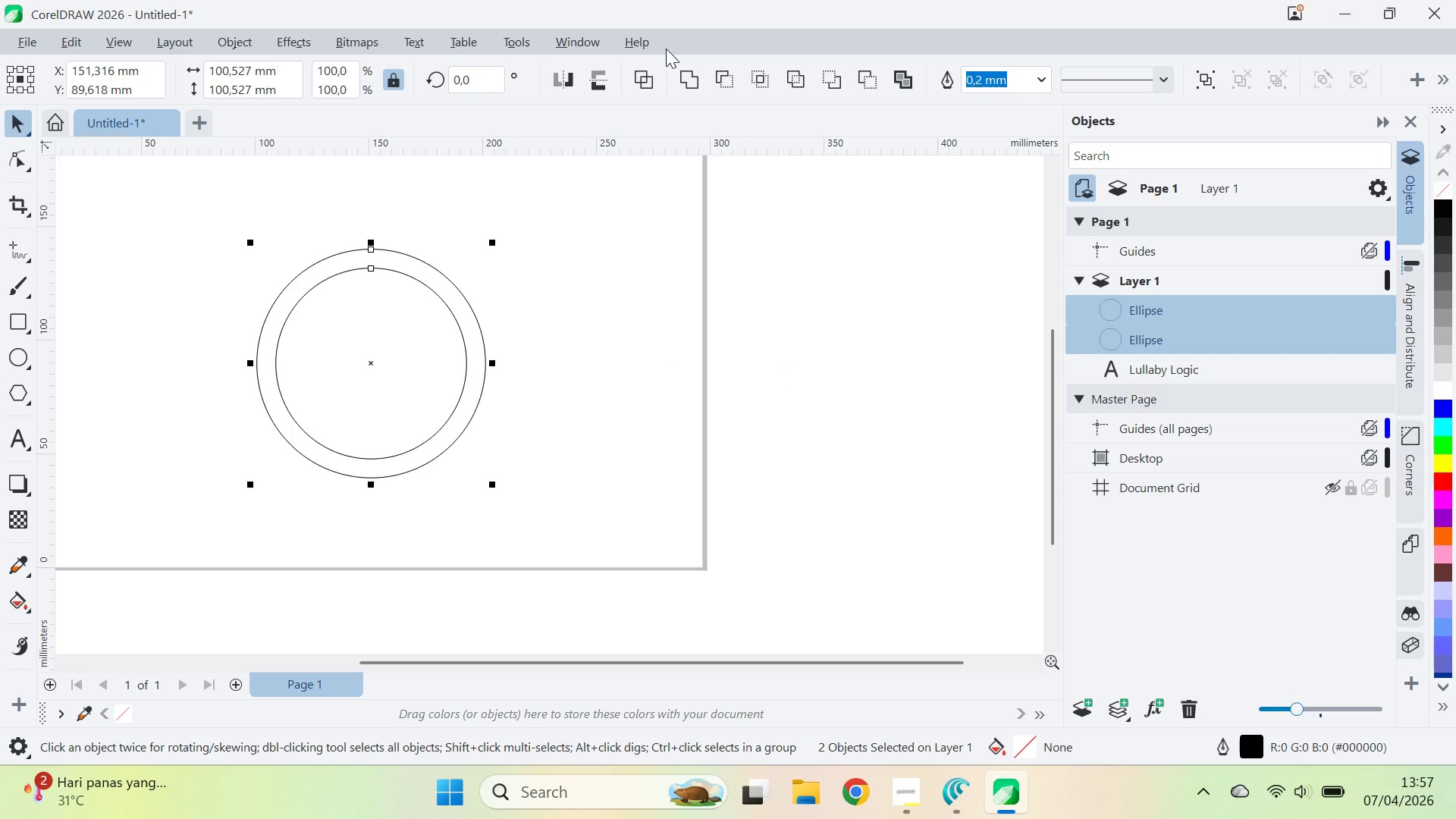 
left_click([653, 344])
 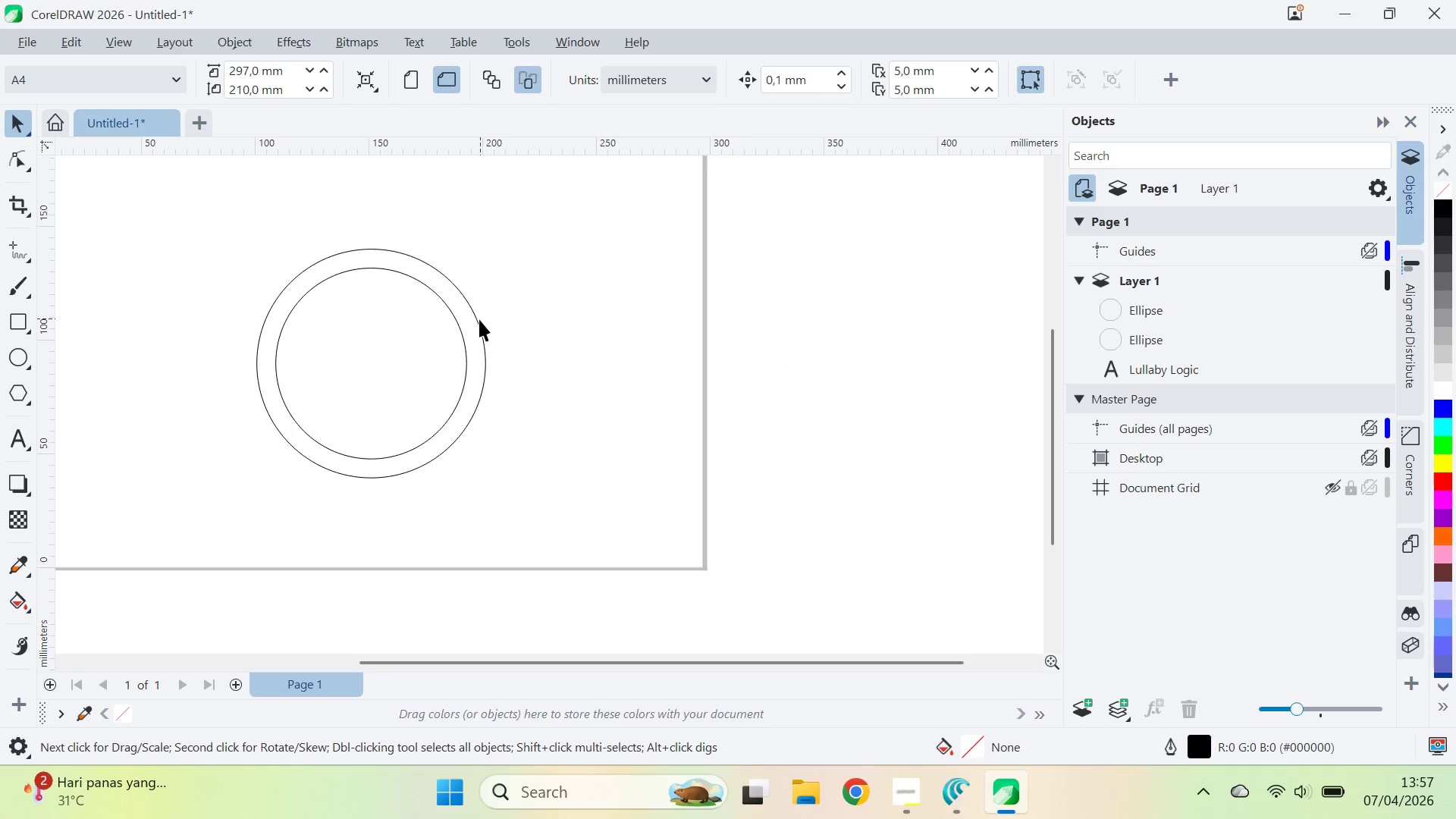 
left_click_drag(start_coordinate=[475, 318], to_coordinate=[809, 324])
 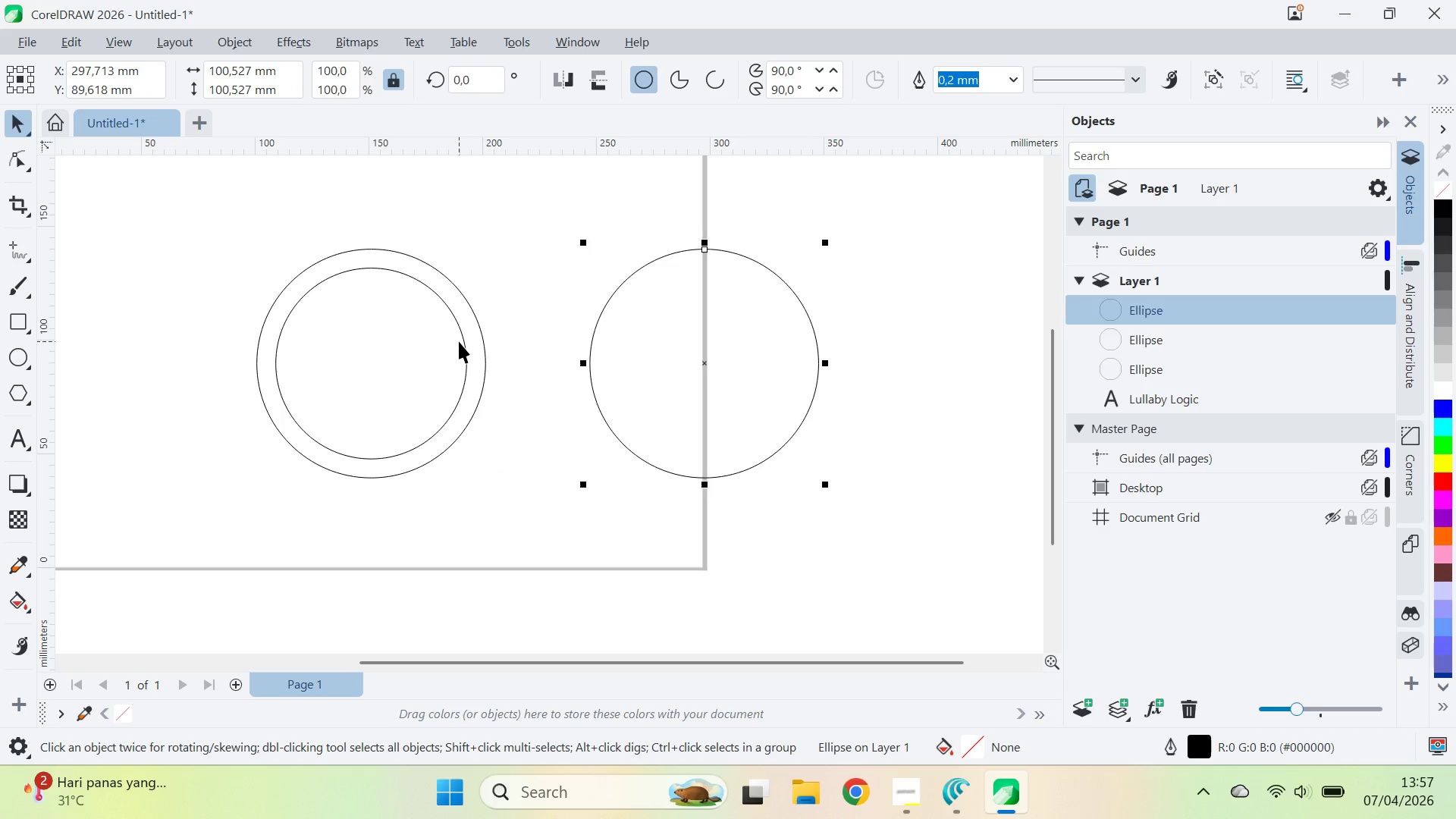 
hold_key(key=ShiftLeft, duration=0.66)
right_click([809, 324])
 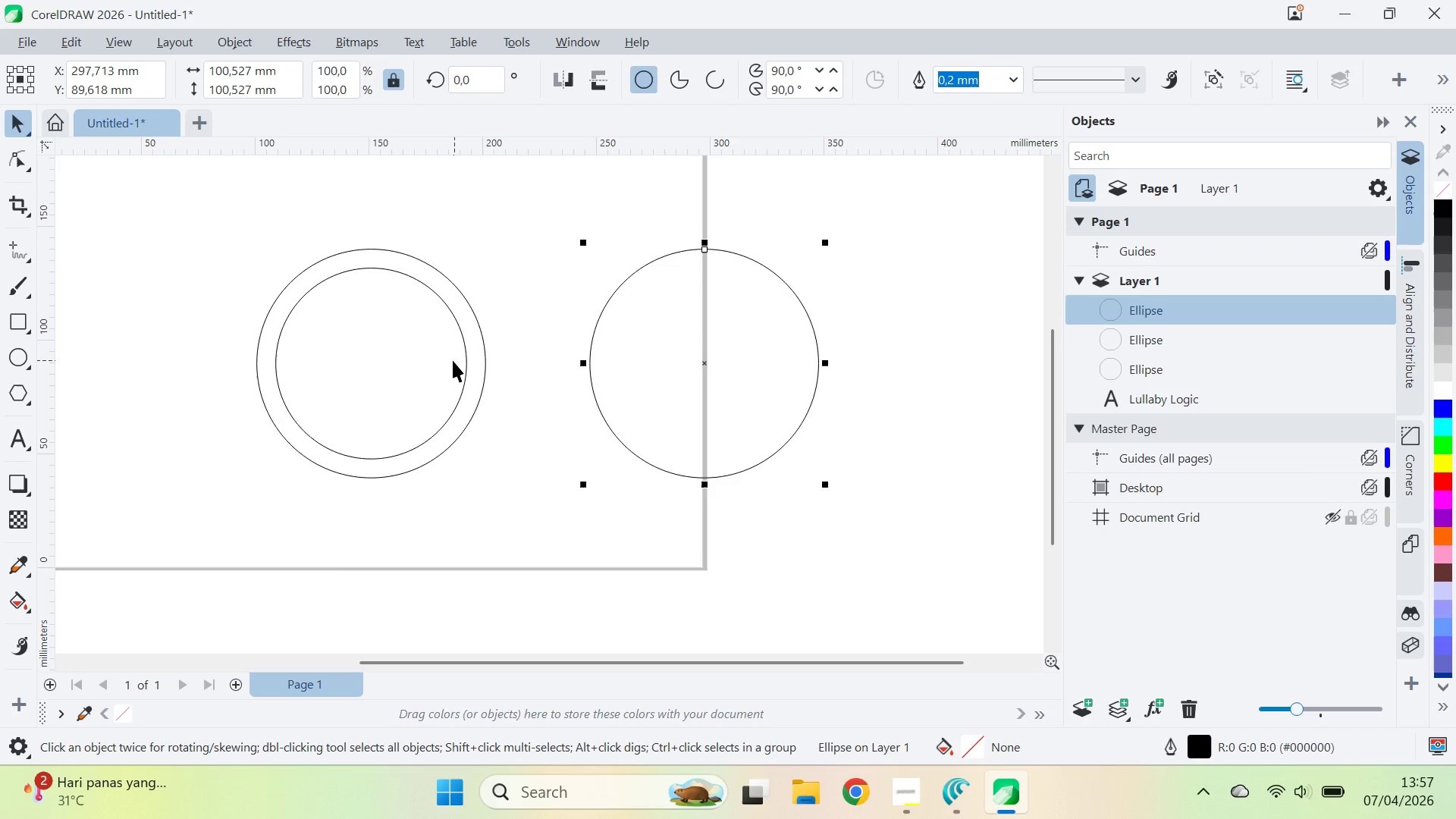 
left_click([809, 324])
 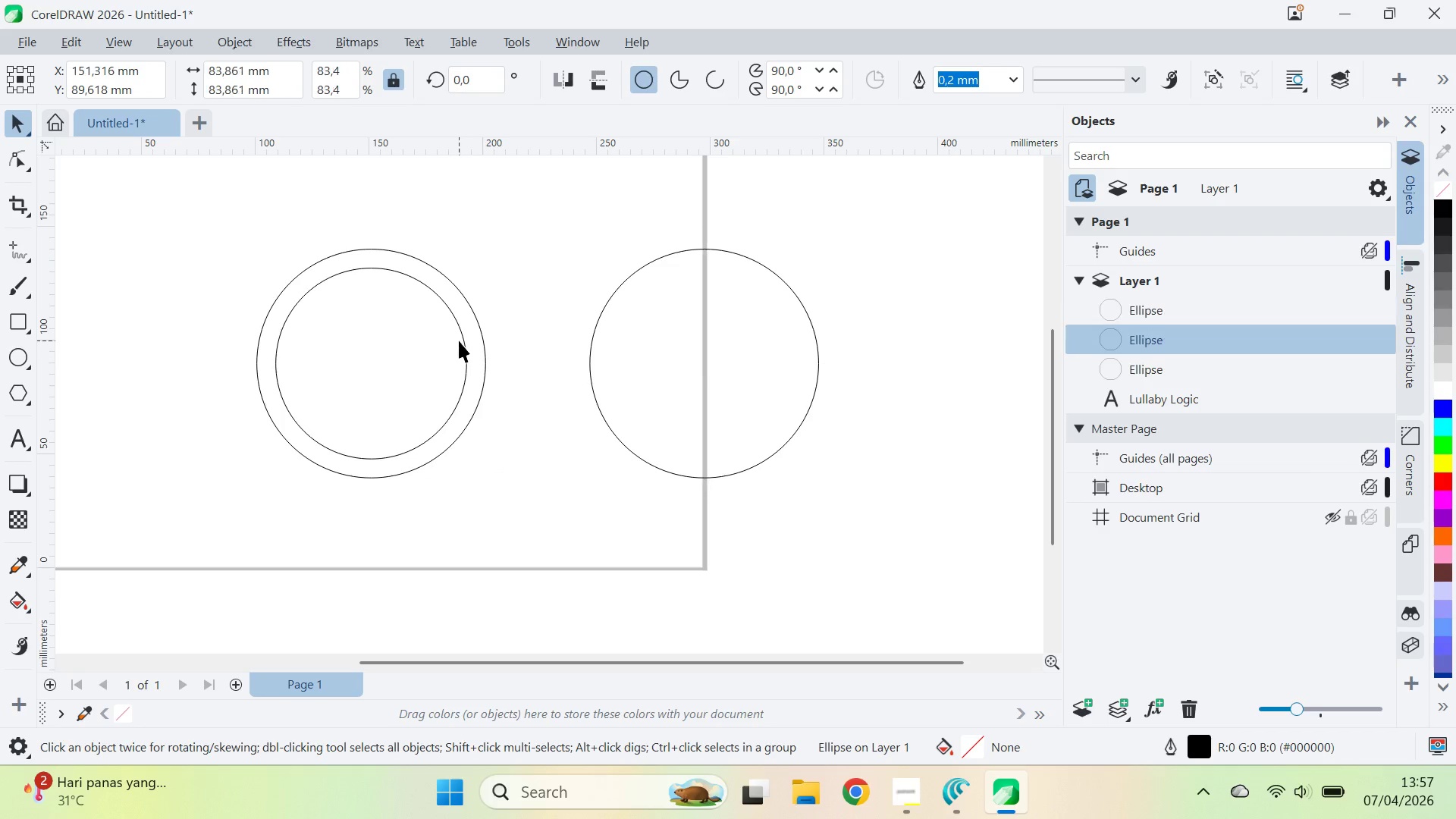 
hold_key(key=ShiftLeft, duration=0.41)
 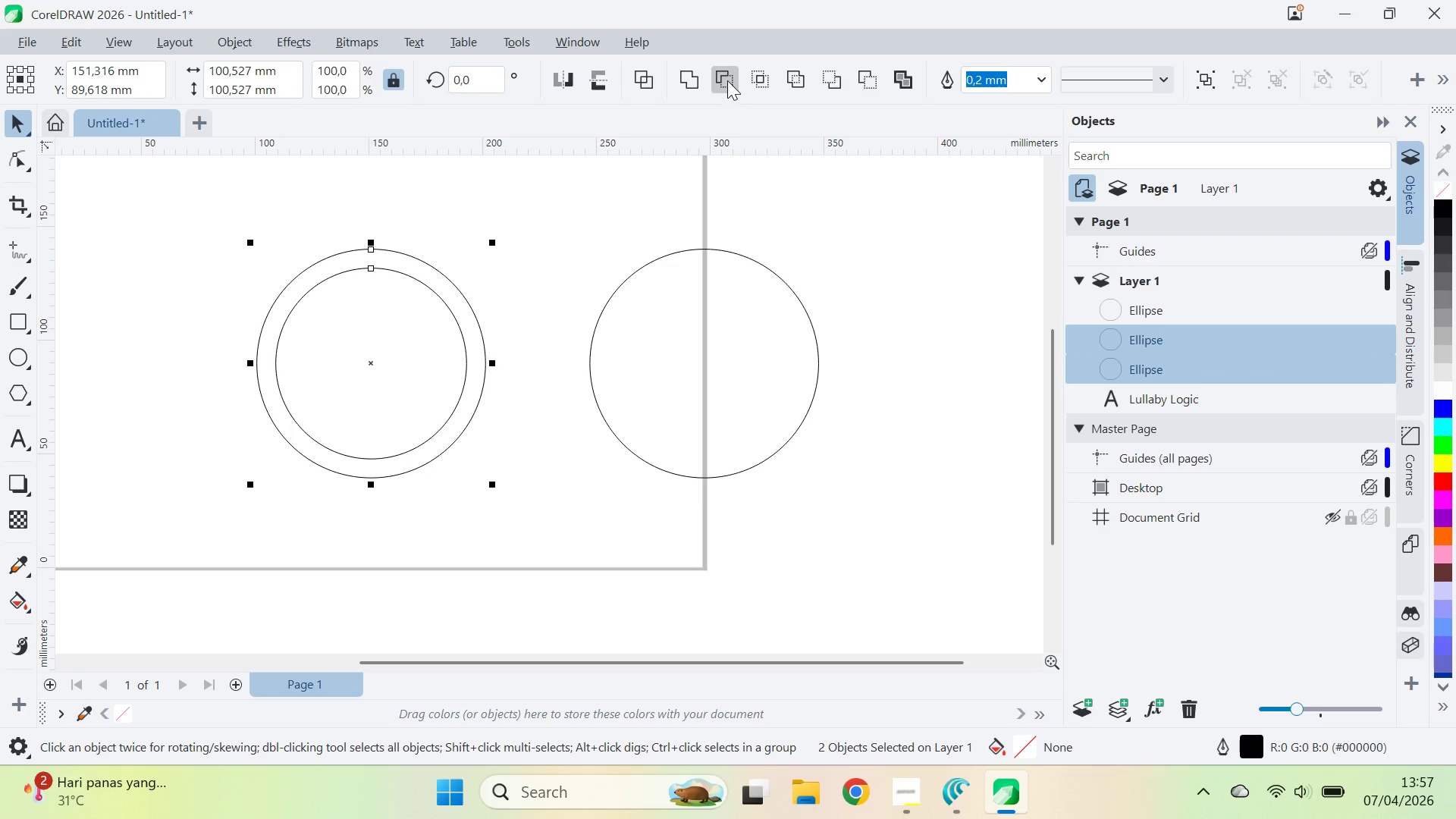 
left_click([727, 80])
 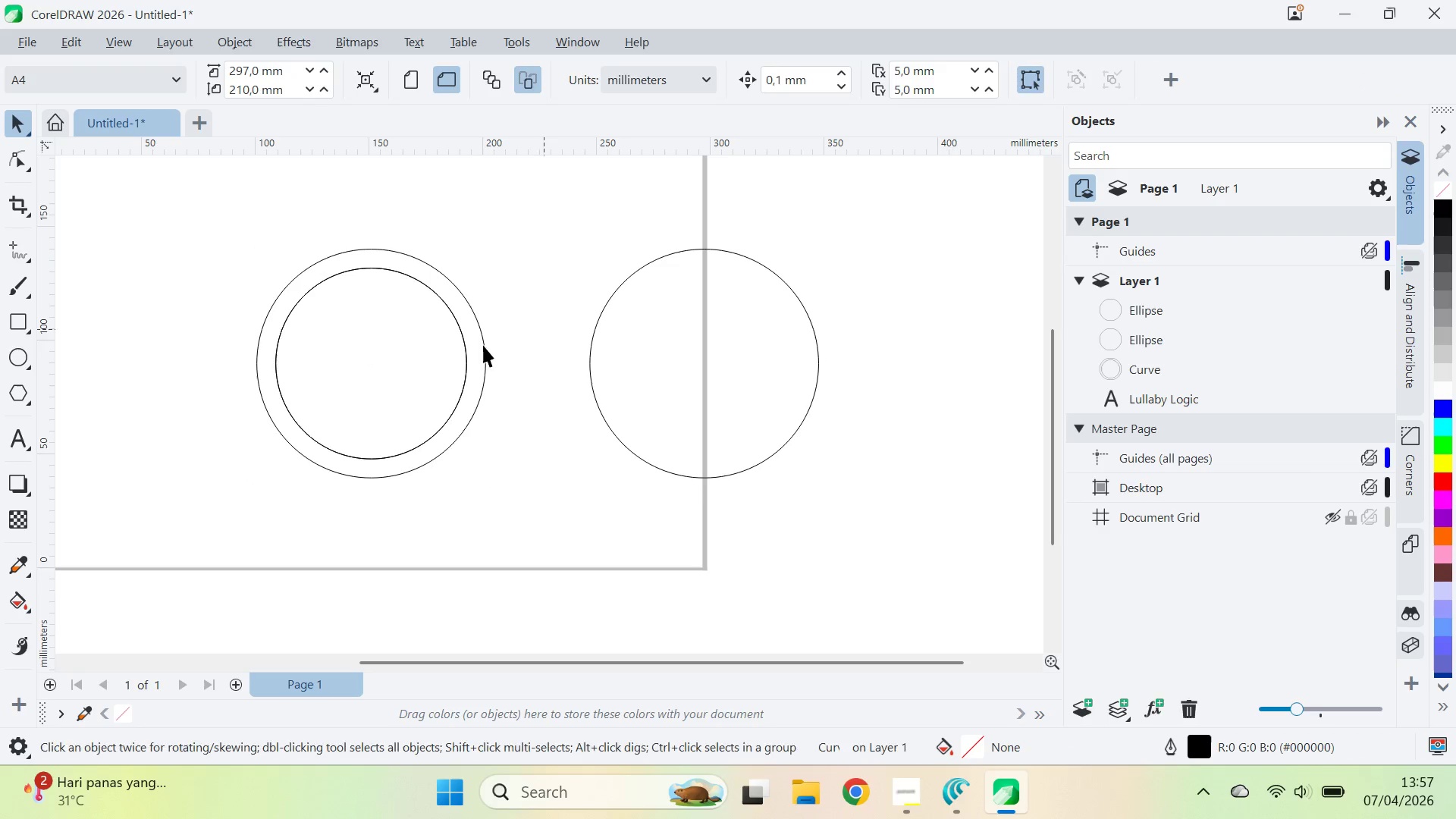 
triple_click([466, 348])
 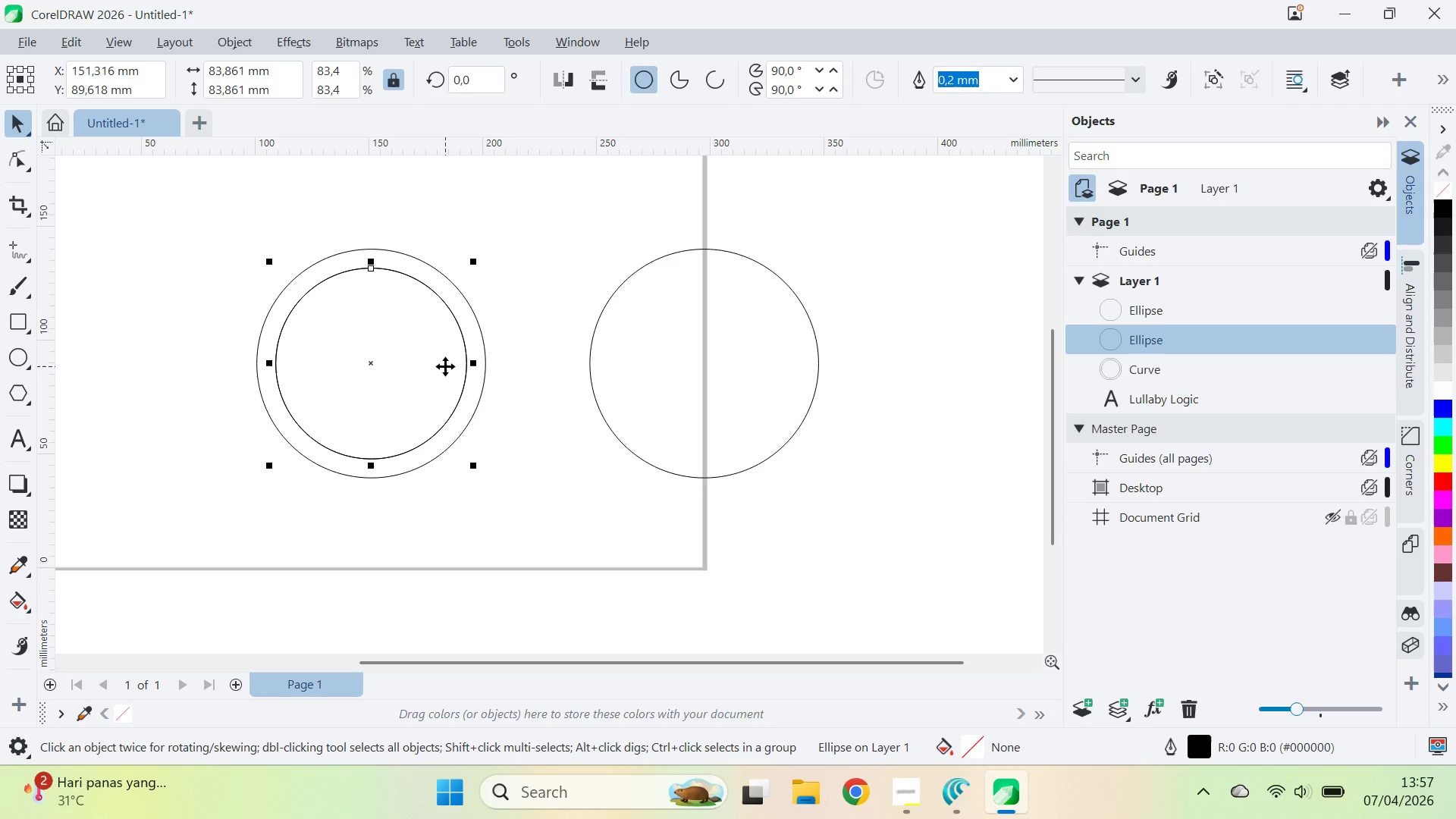 
key(Delete)
 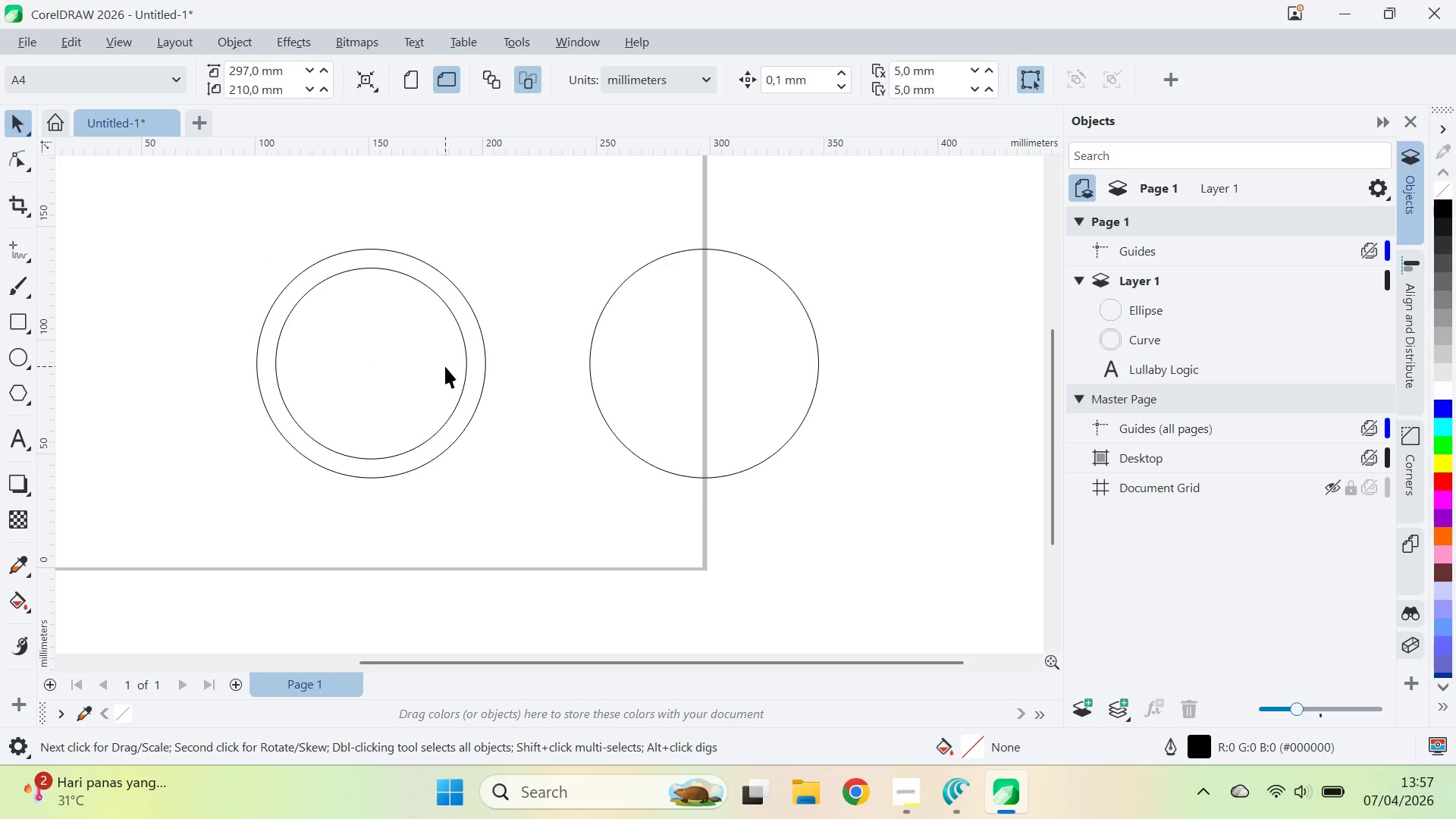 
key(Q)
 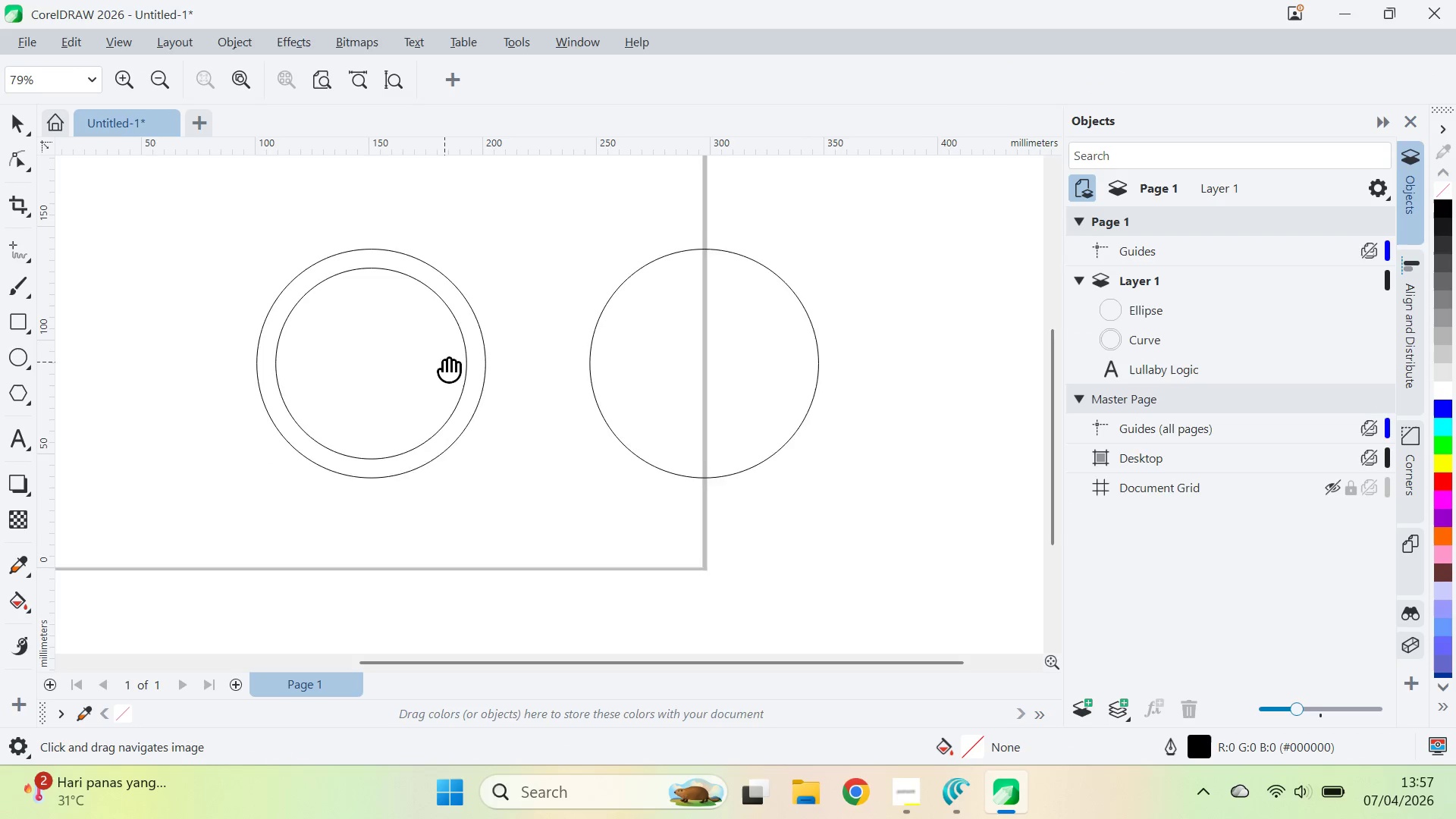 
left_click_drag(start_coordinate=[444, 362], to_coordinate=[666, 346])
 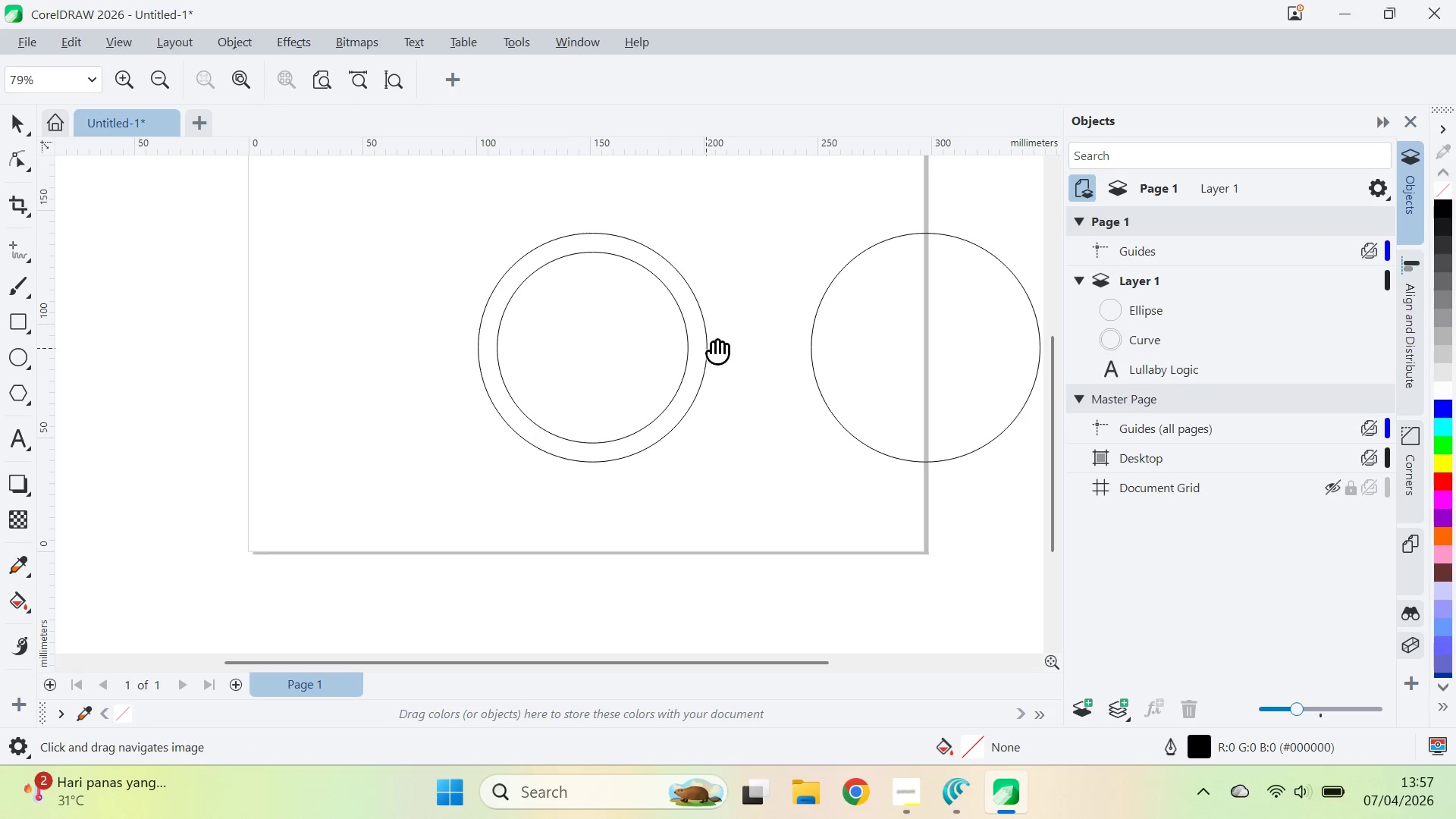 
key(V)
 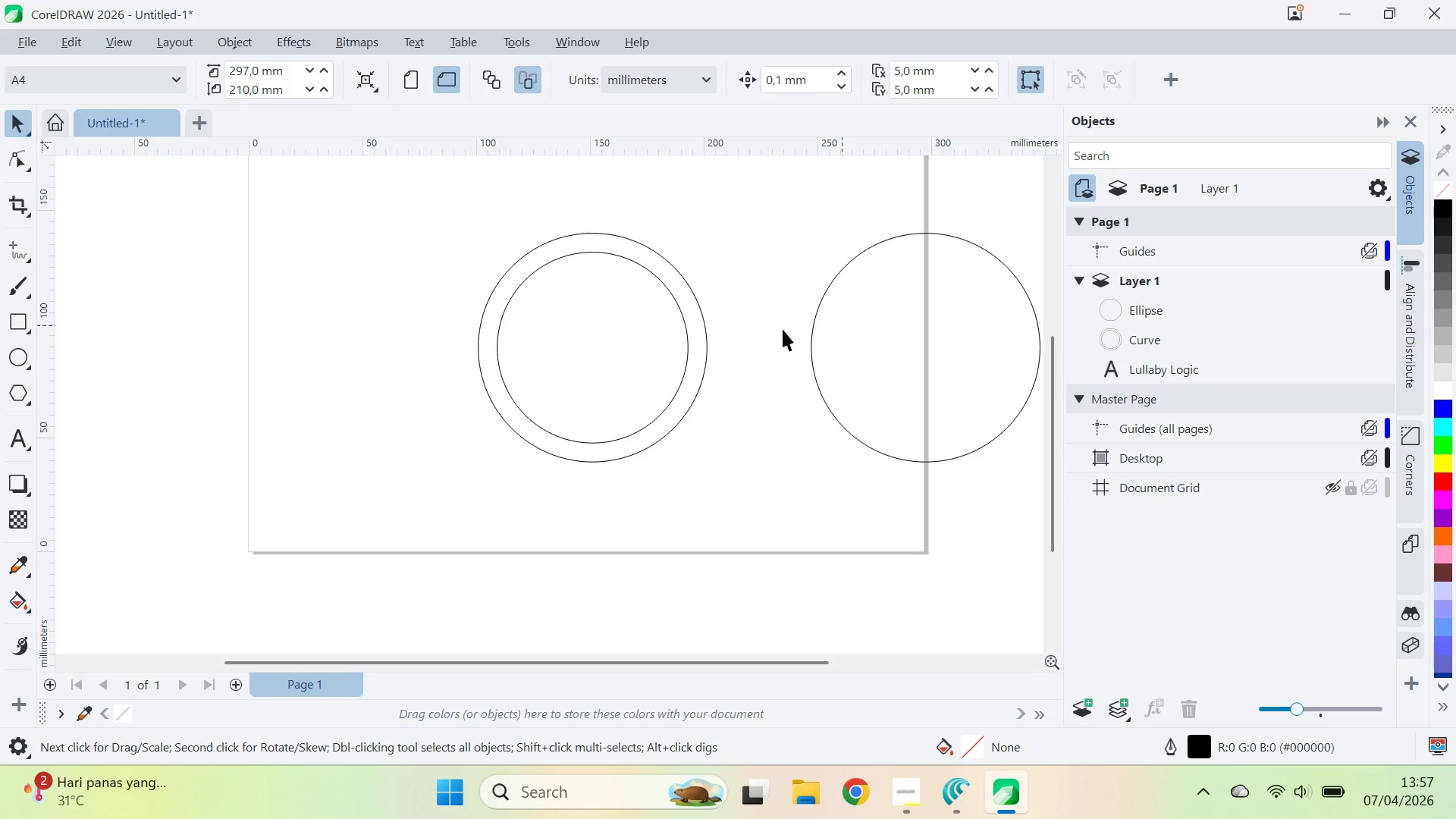 
left_click([842, 325])
 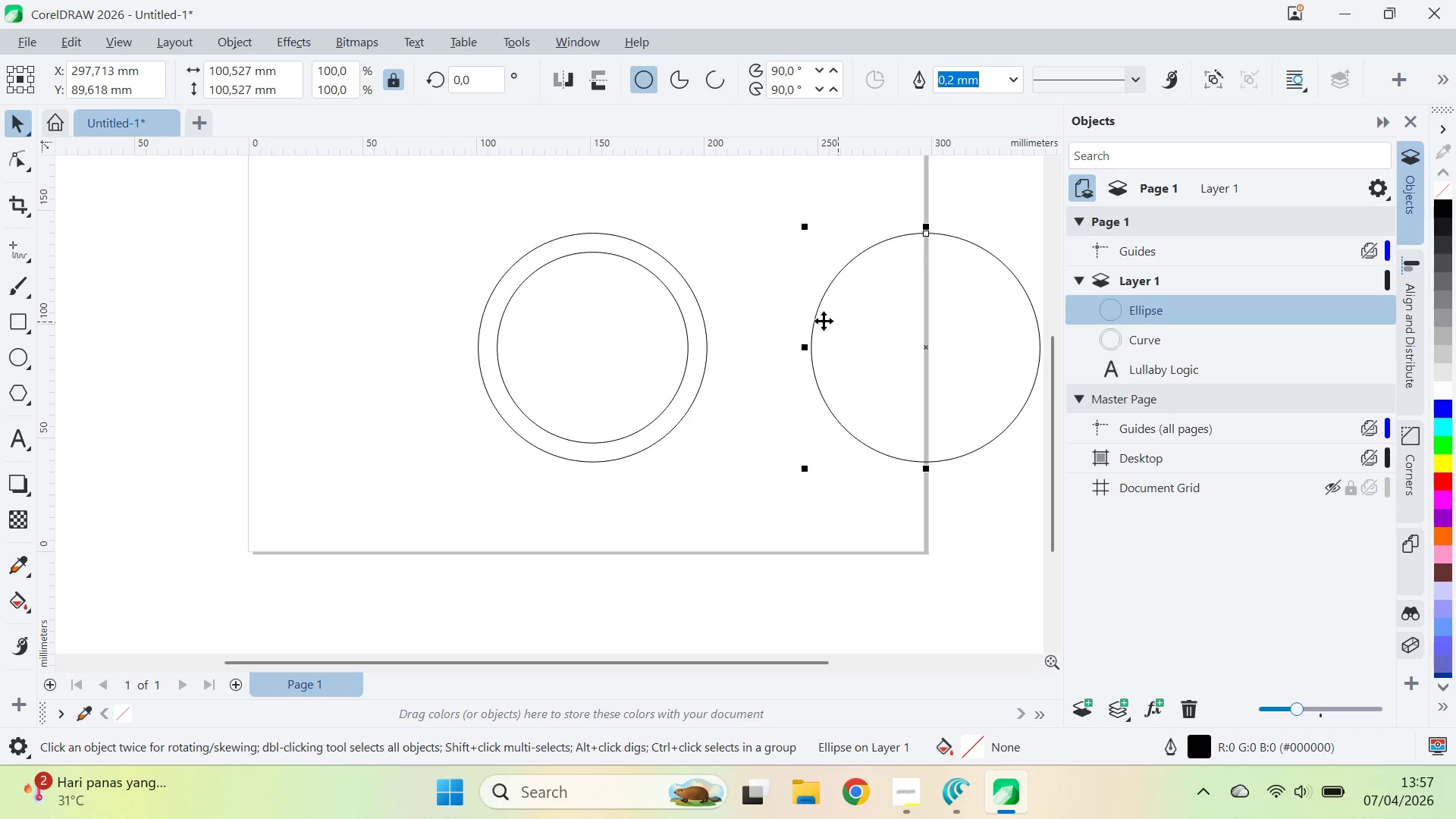 
left_click([712, 236])
 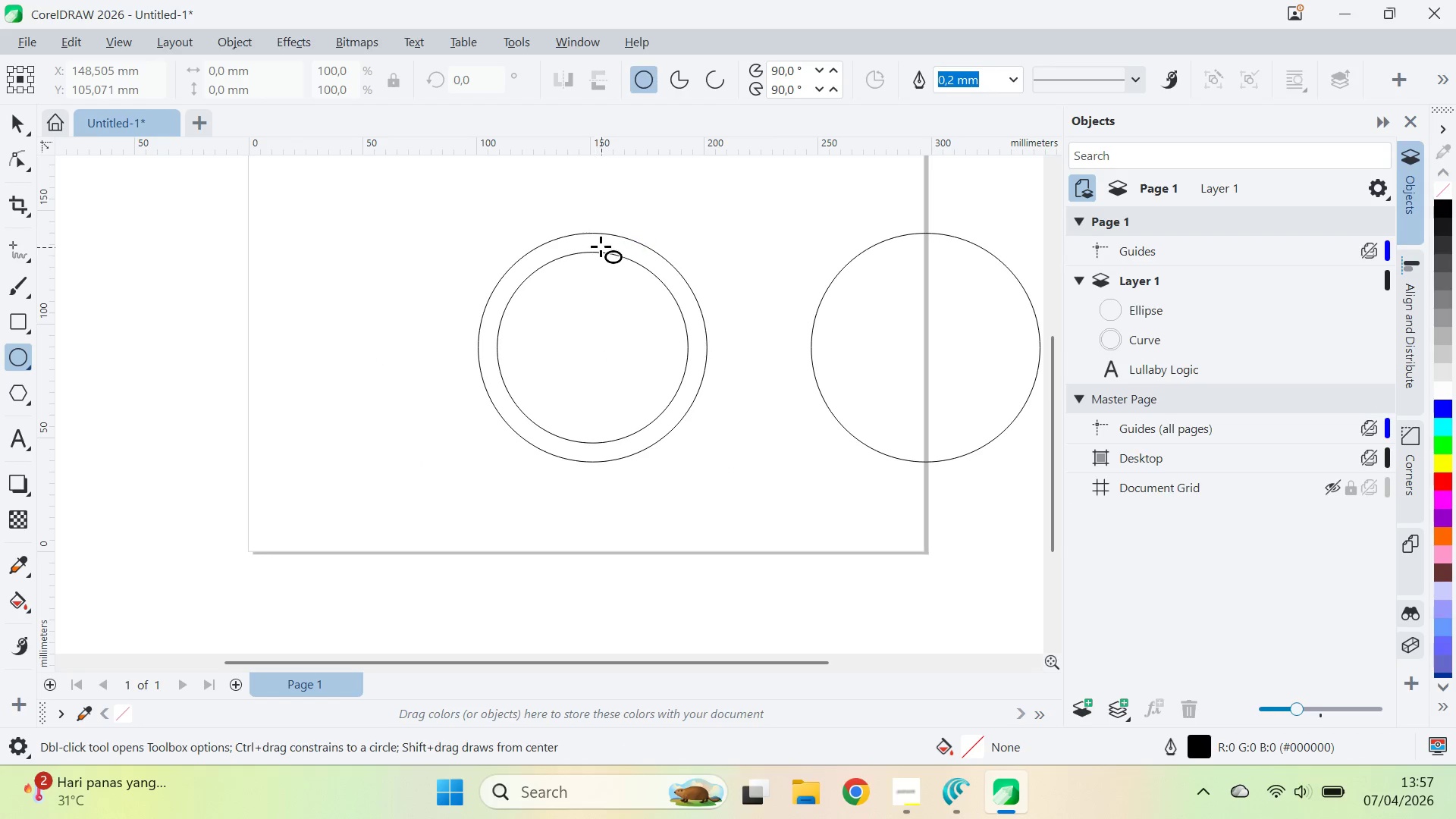 
key(Alt+AltLeft)
 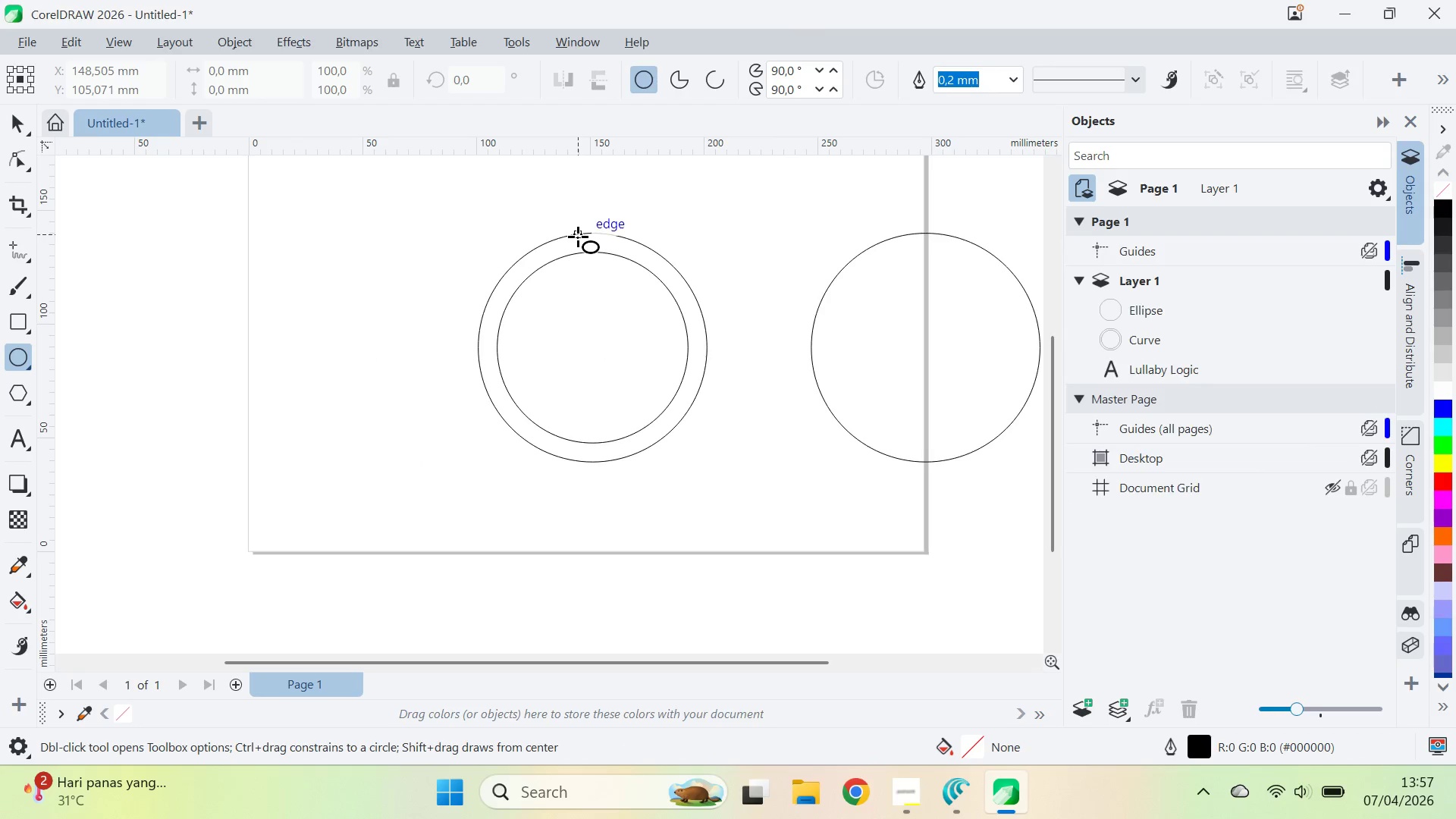 
key(Alt+Tab)
 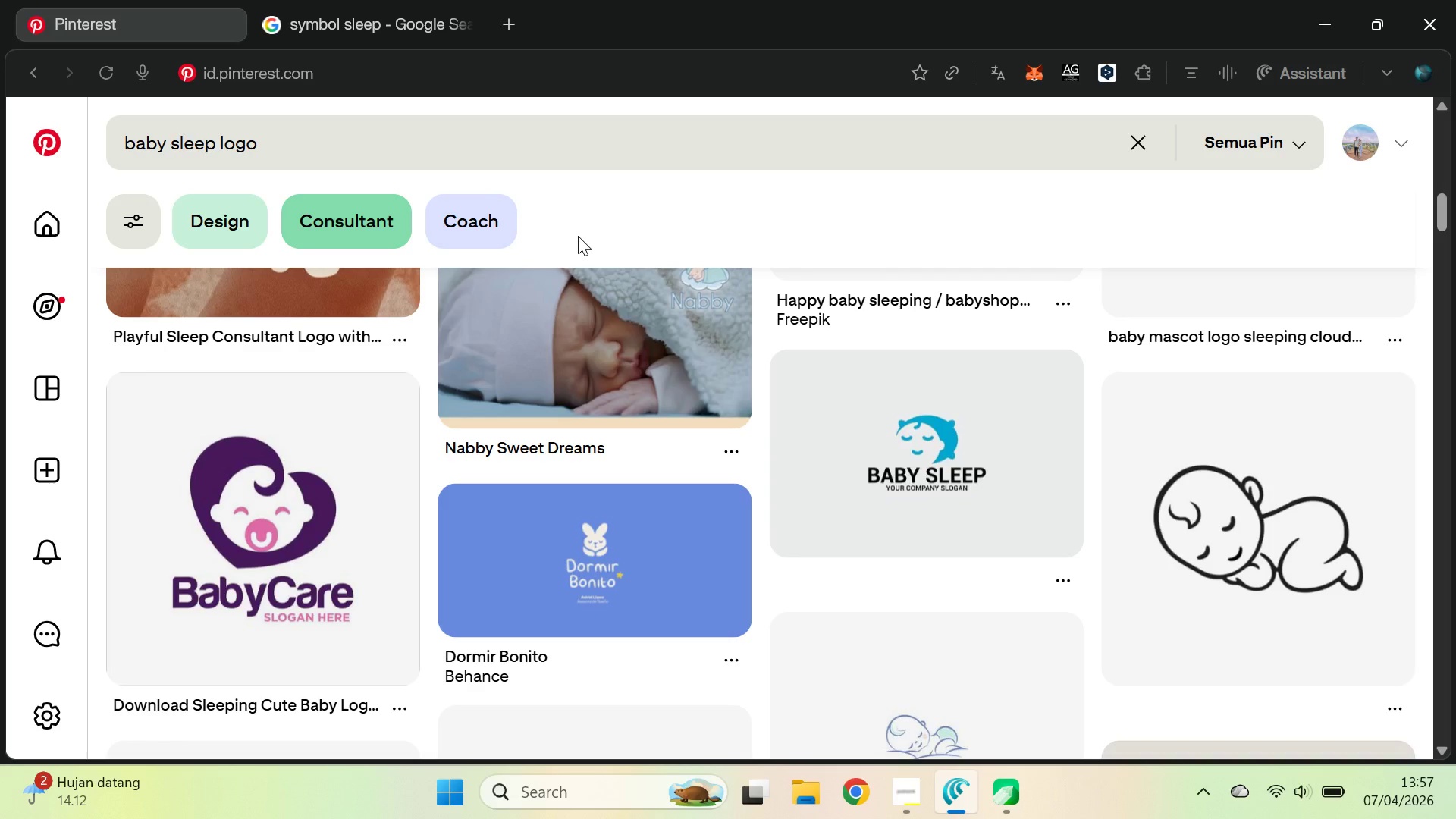 
key(Alt+AltLeft)
 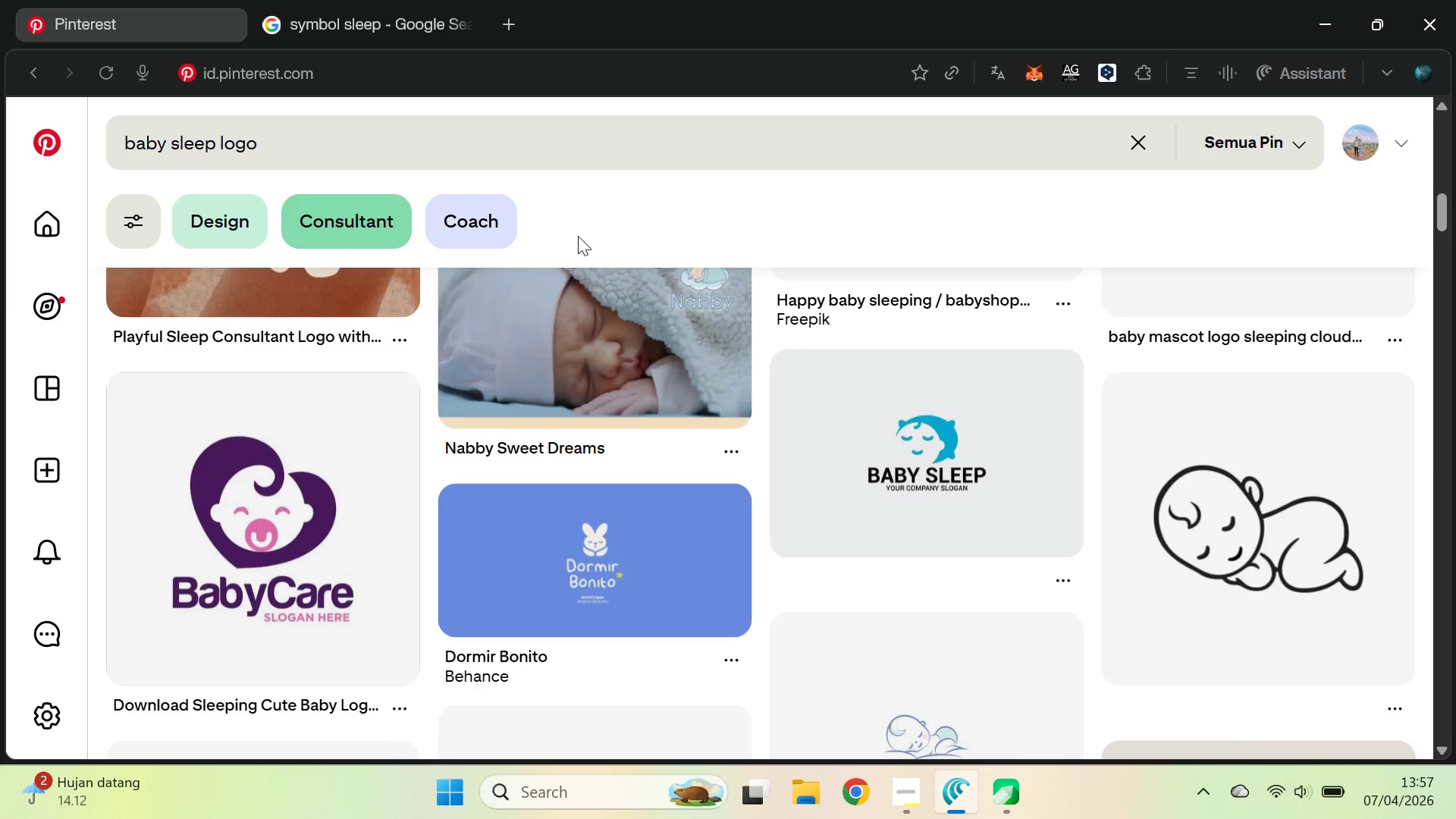 
key(Alt+Tab)
 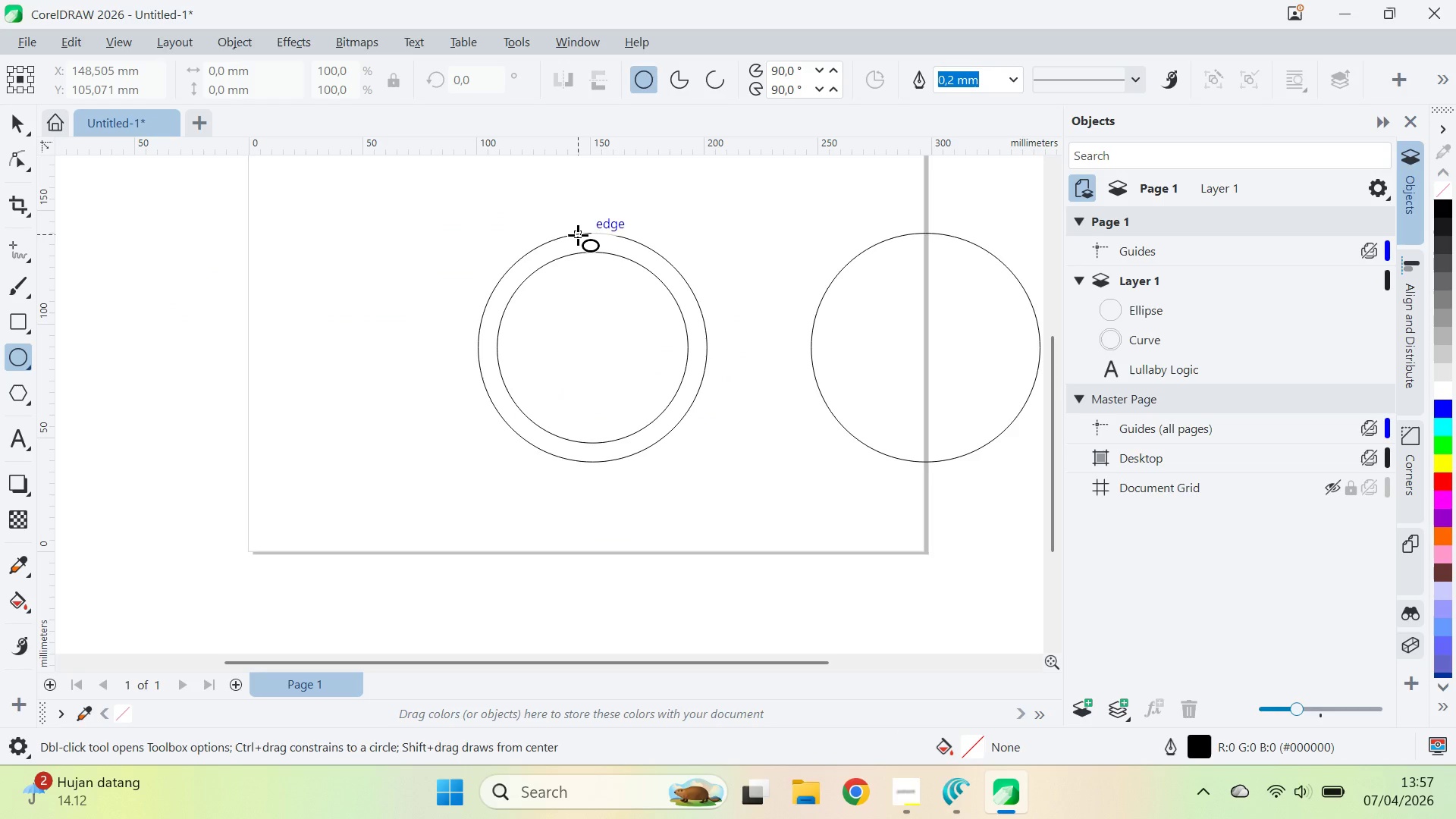 
key(Alt+Tab)
 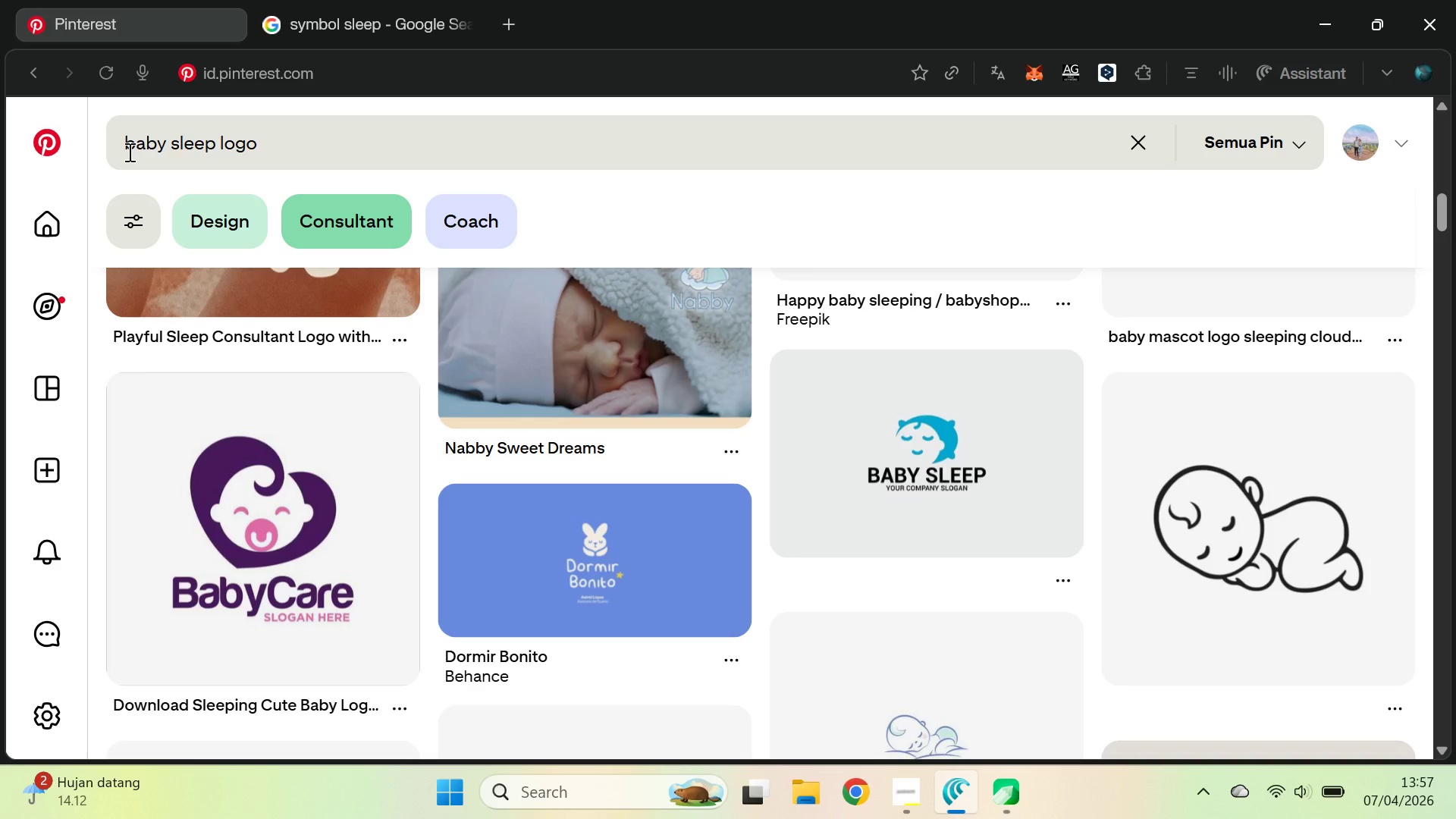 
hold_key(key=ControlLeft, duration=0.8)
 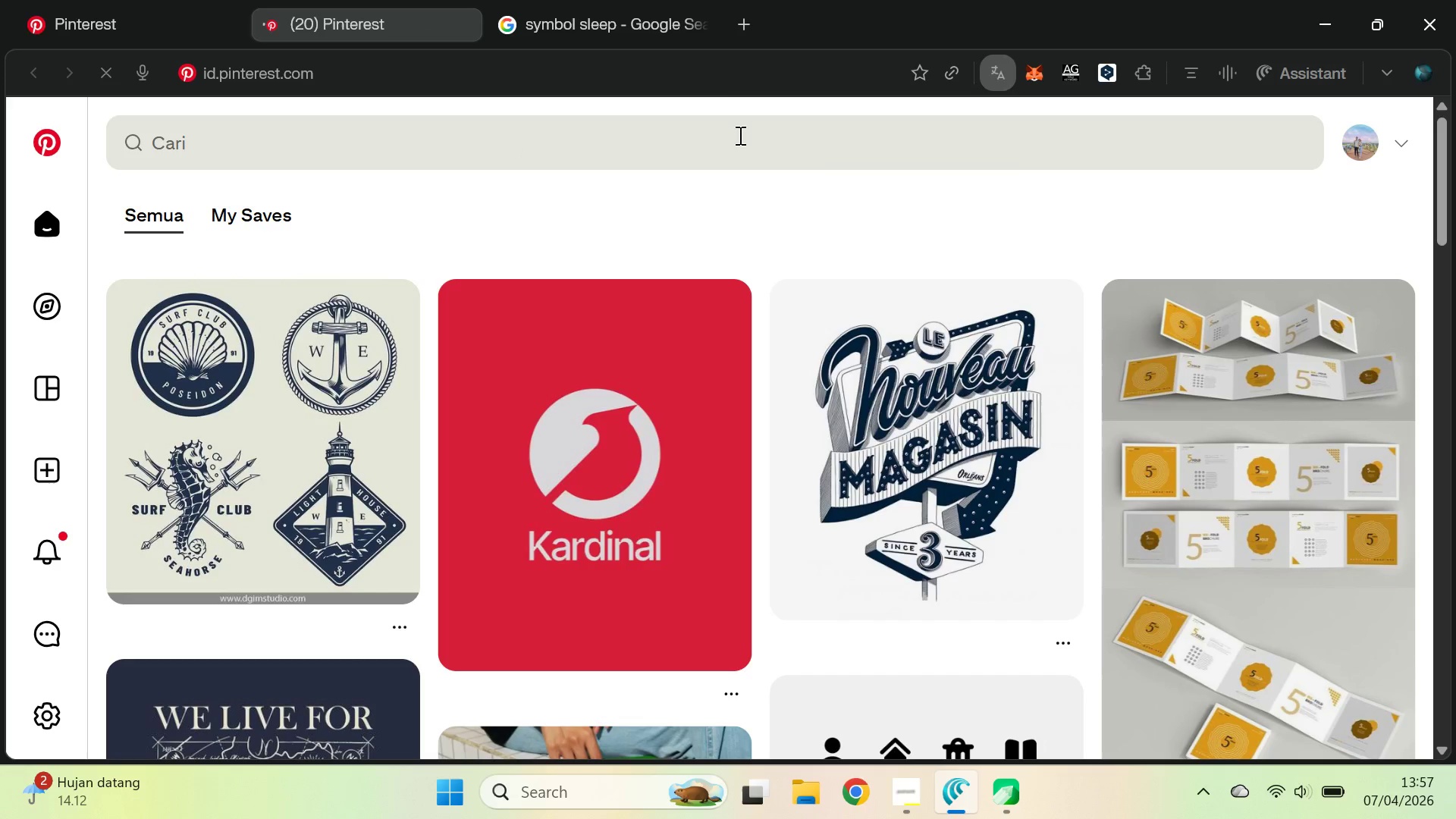 
wait(5.19)
 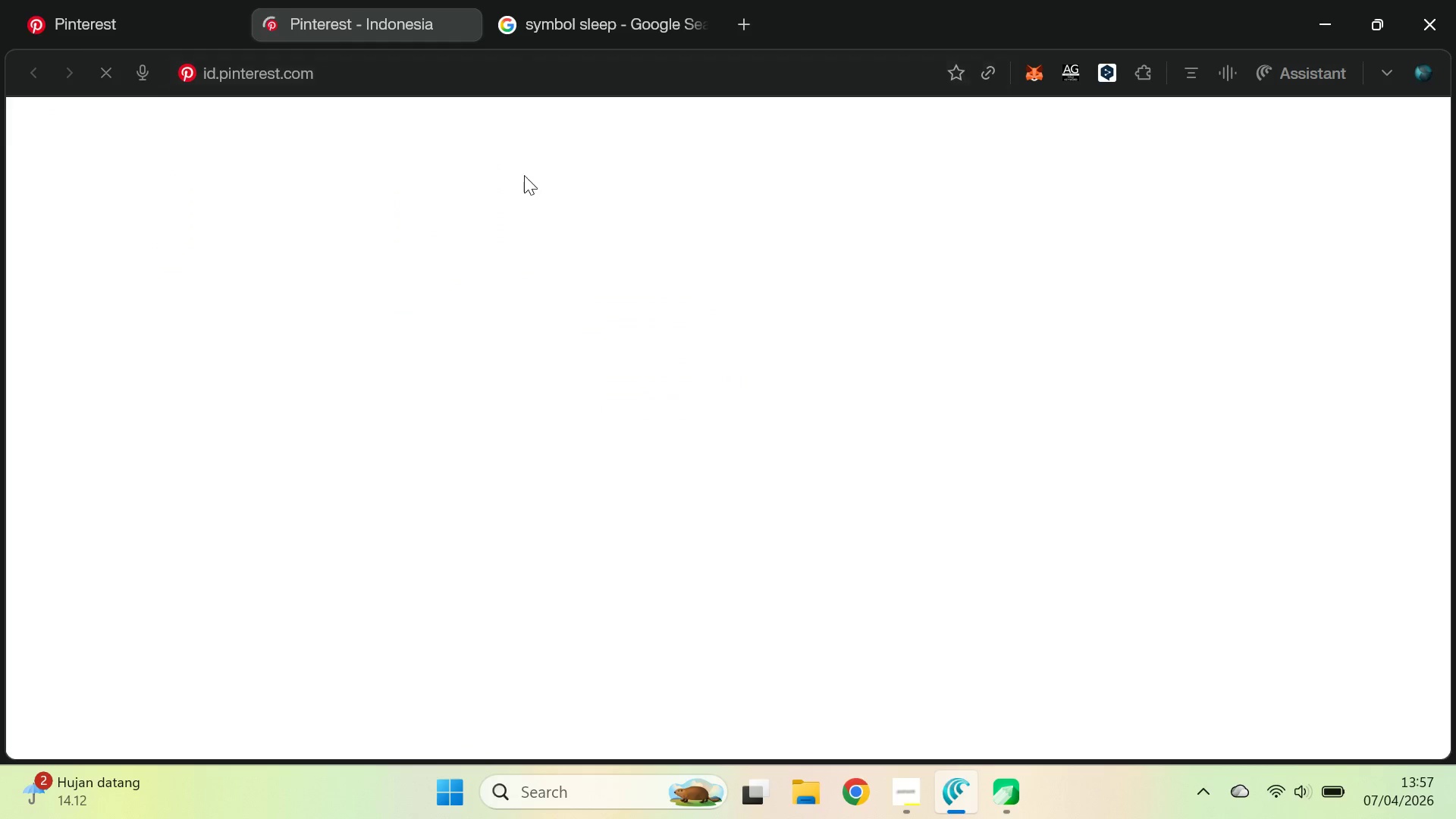 
left_click([446, 408])
 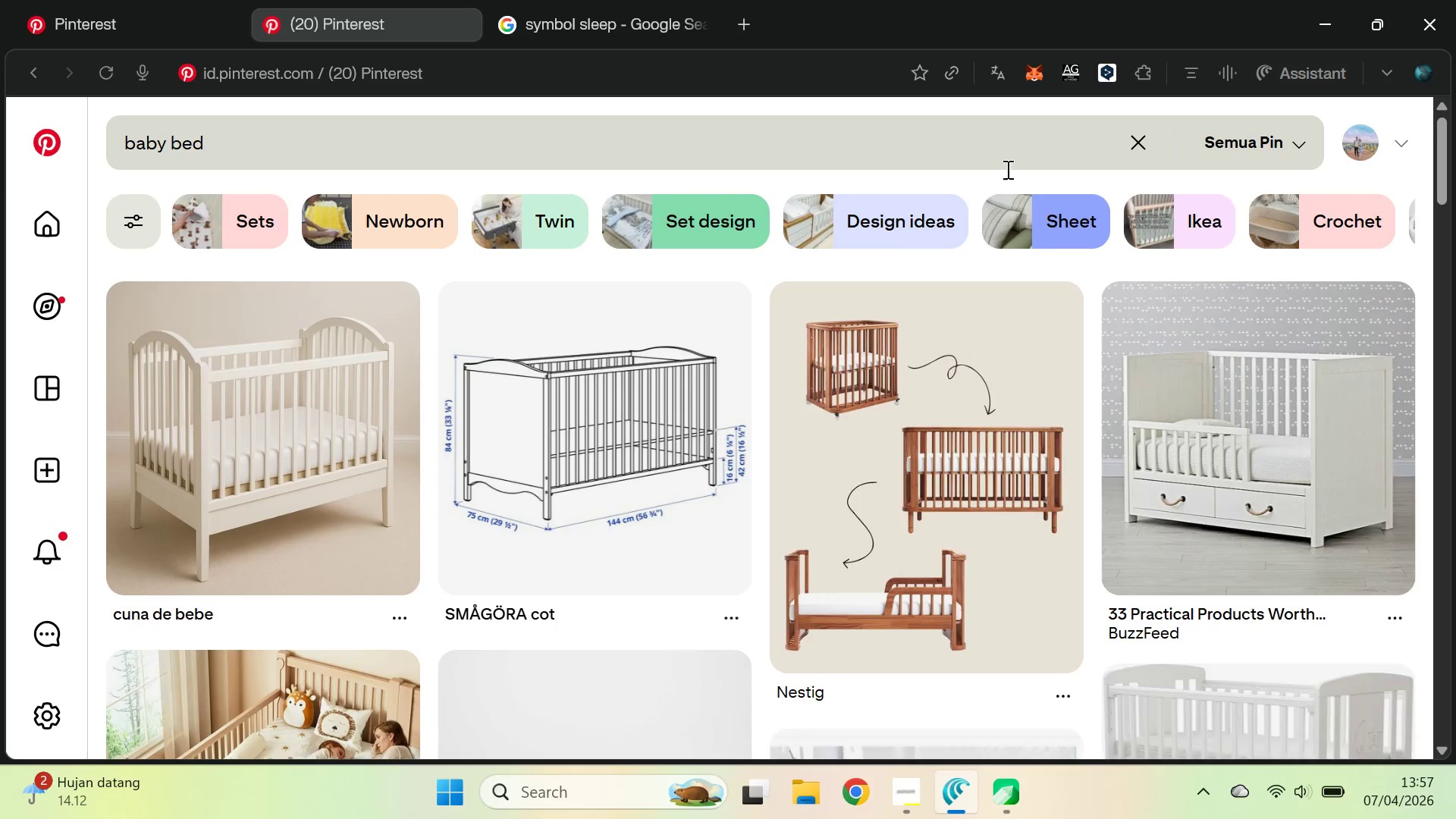 
left_click_drag(start_coordinate=[1446, 159], to_coordinate=[1449, 621])
 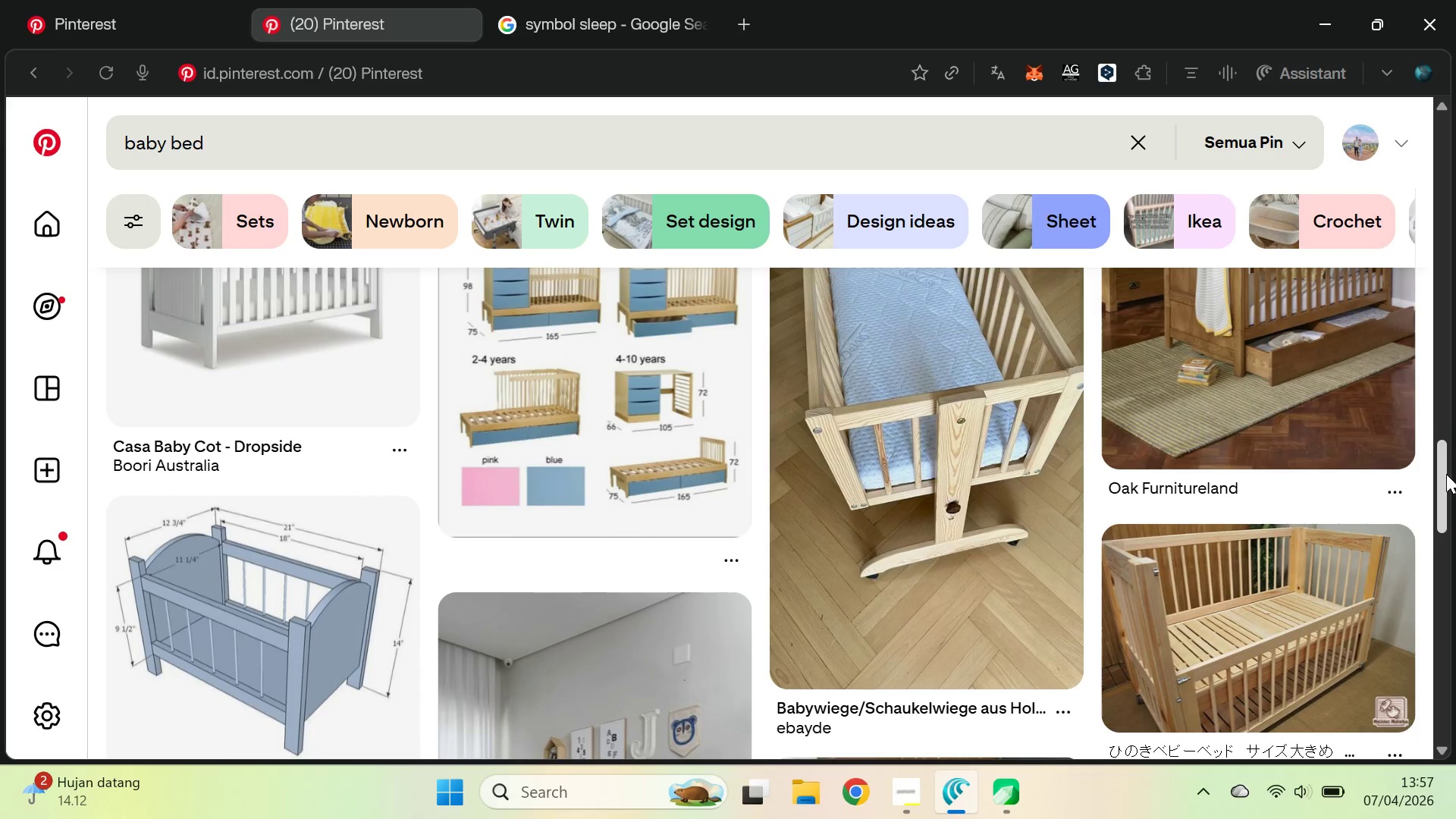 
left_click_drag(start_coordinate=[1446, 475], to_coordinate=[1450, 635])
 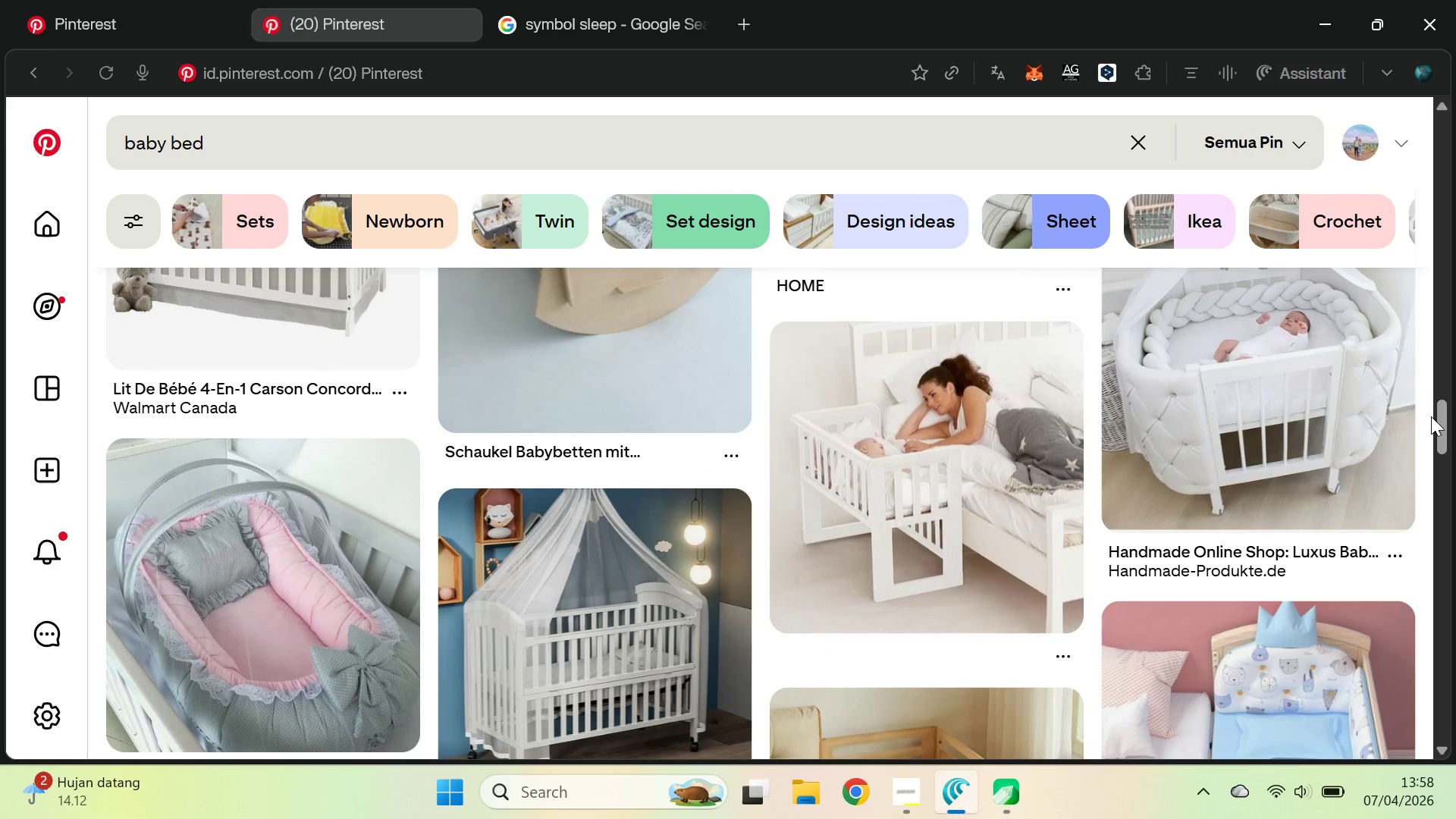 
left_click_drag(start_coordinate=[1436, 405], to_coordinate=[1455, 604])
 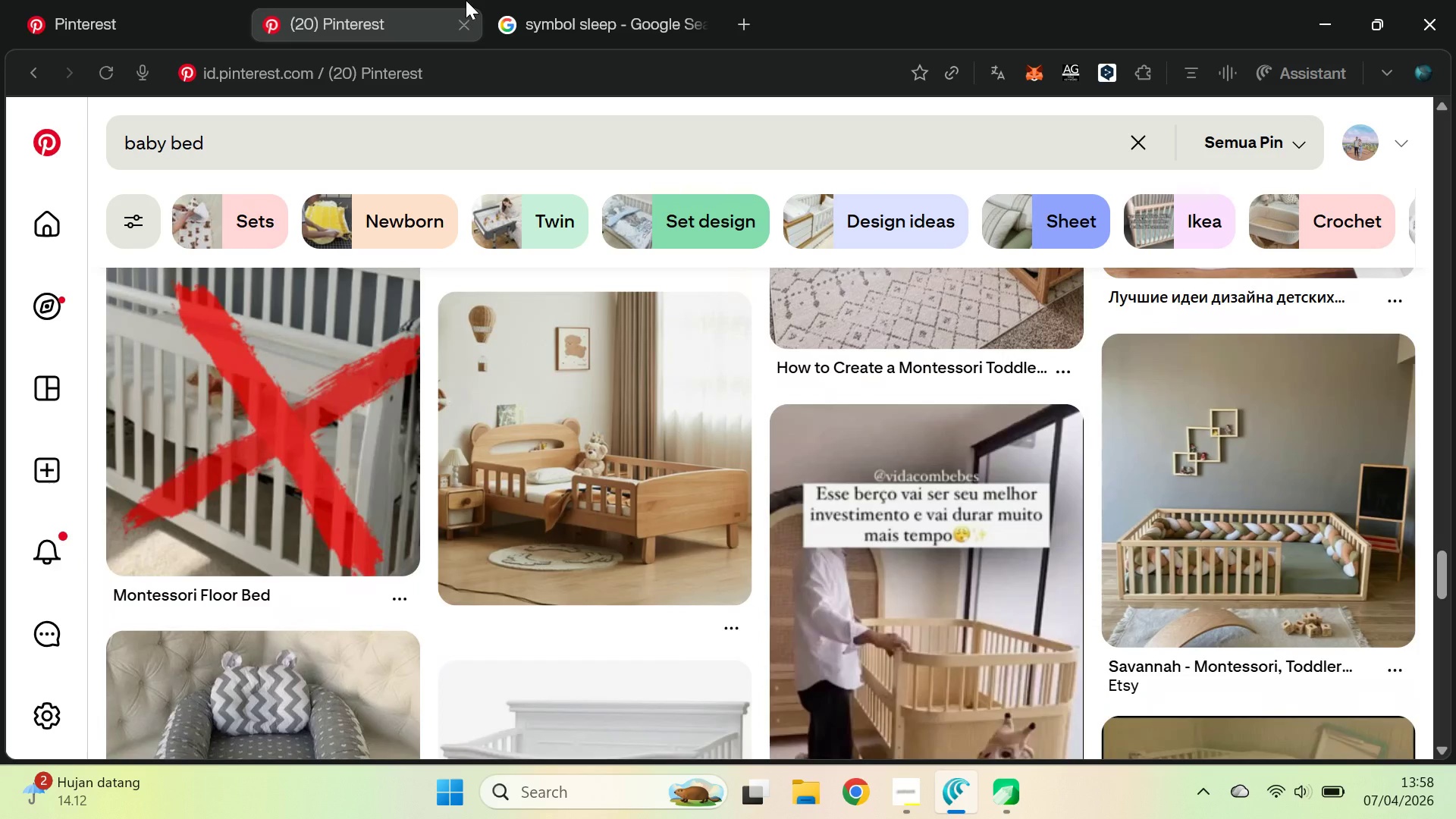 
type( toys)
 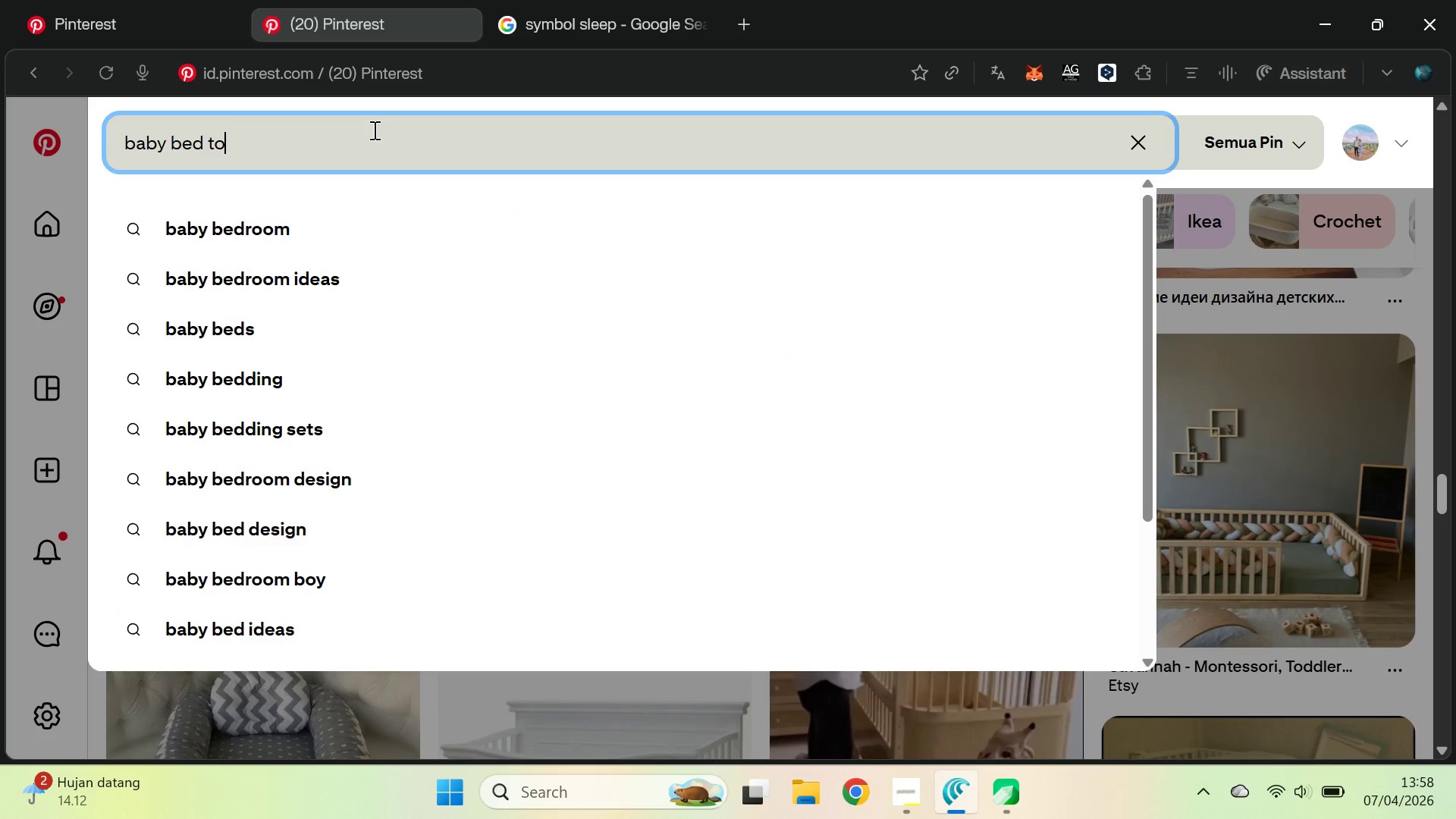 
key(Enter)
 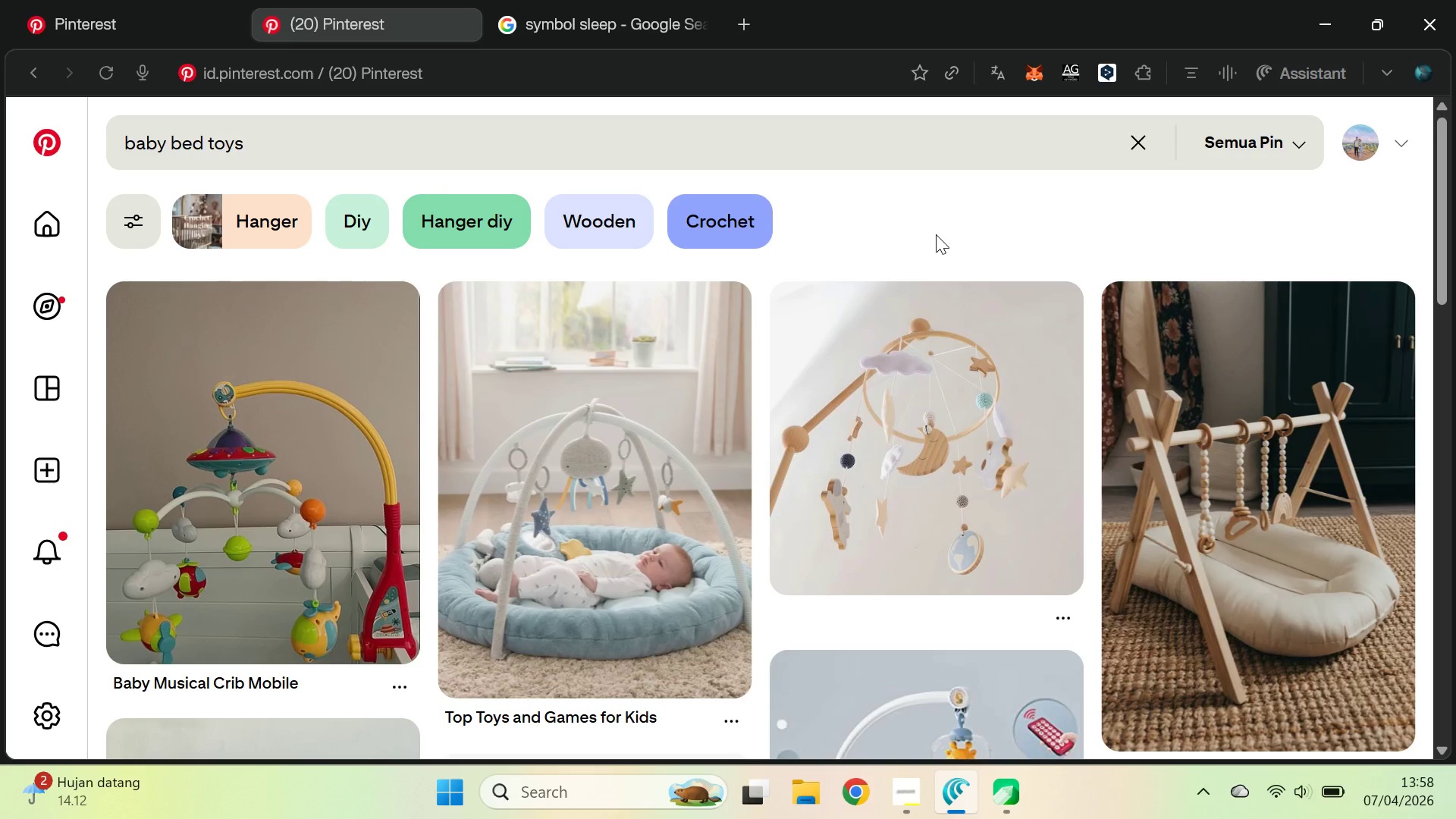 
left_click_drag(start_coordinate=[1442, 183], to_coordinate=[1451, 422])
 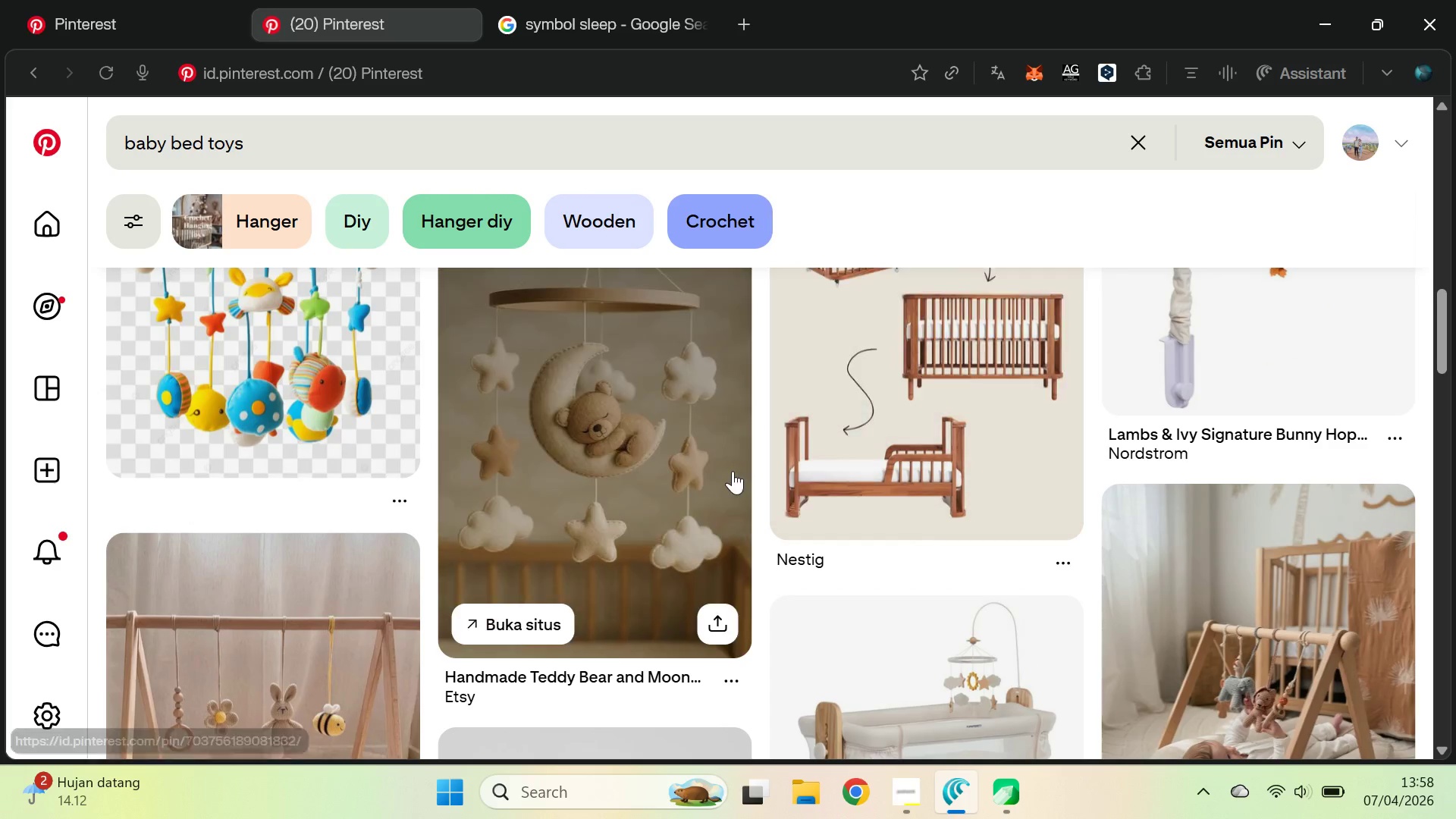 
key(Alt+AltLeft)
 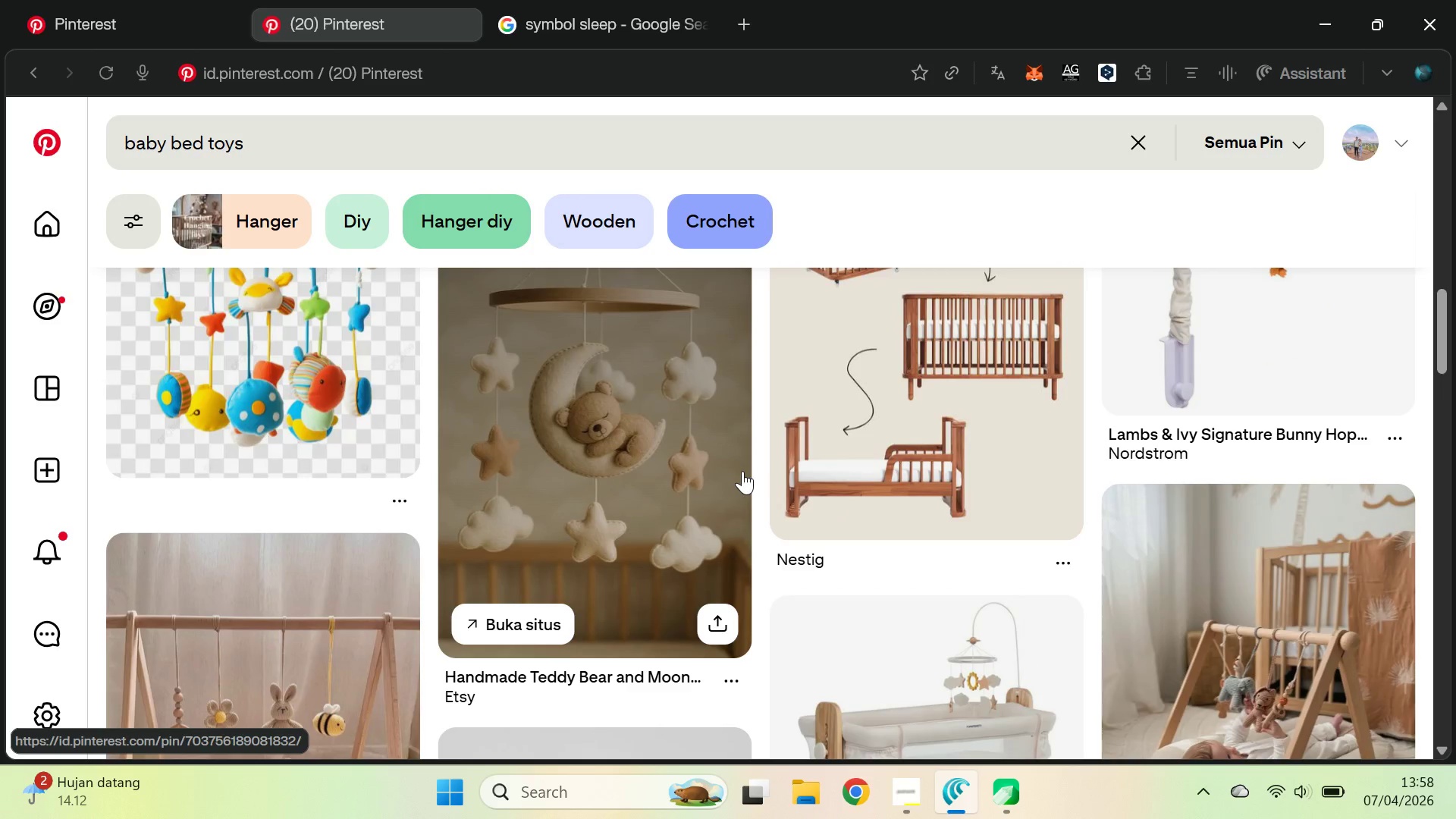 
key(Alt+Tab)
 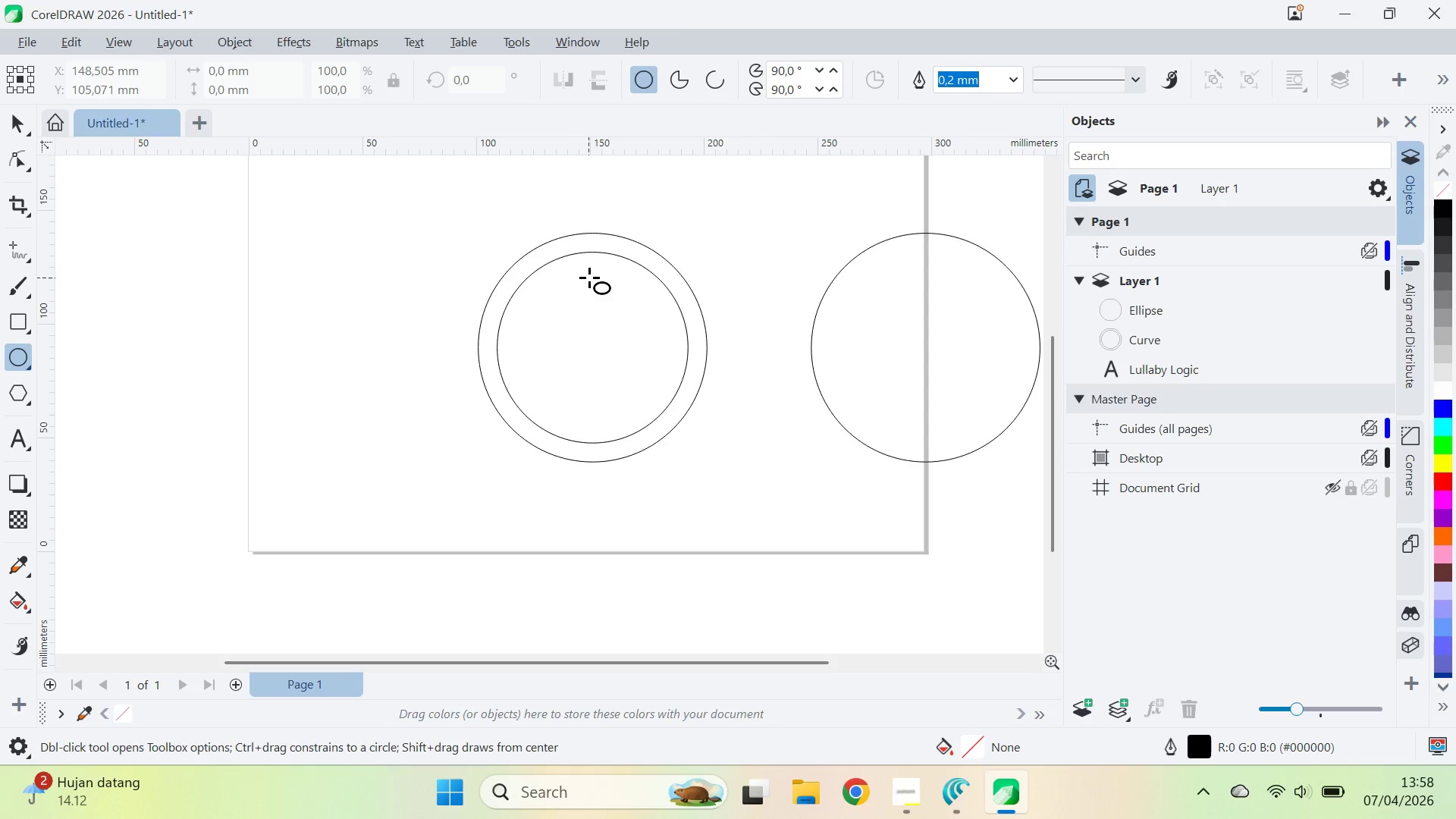 
key(Alt+AltLeft)
 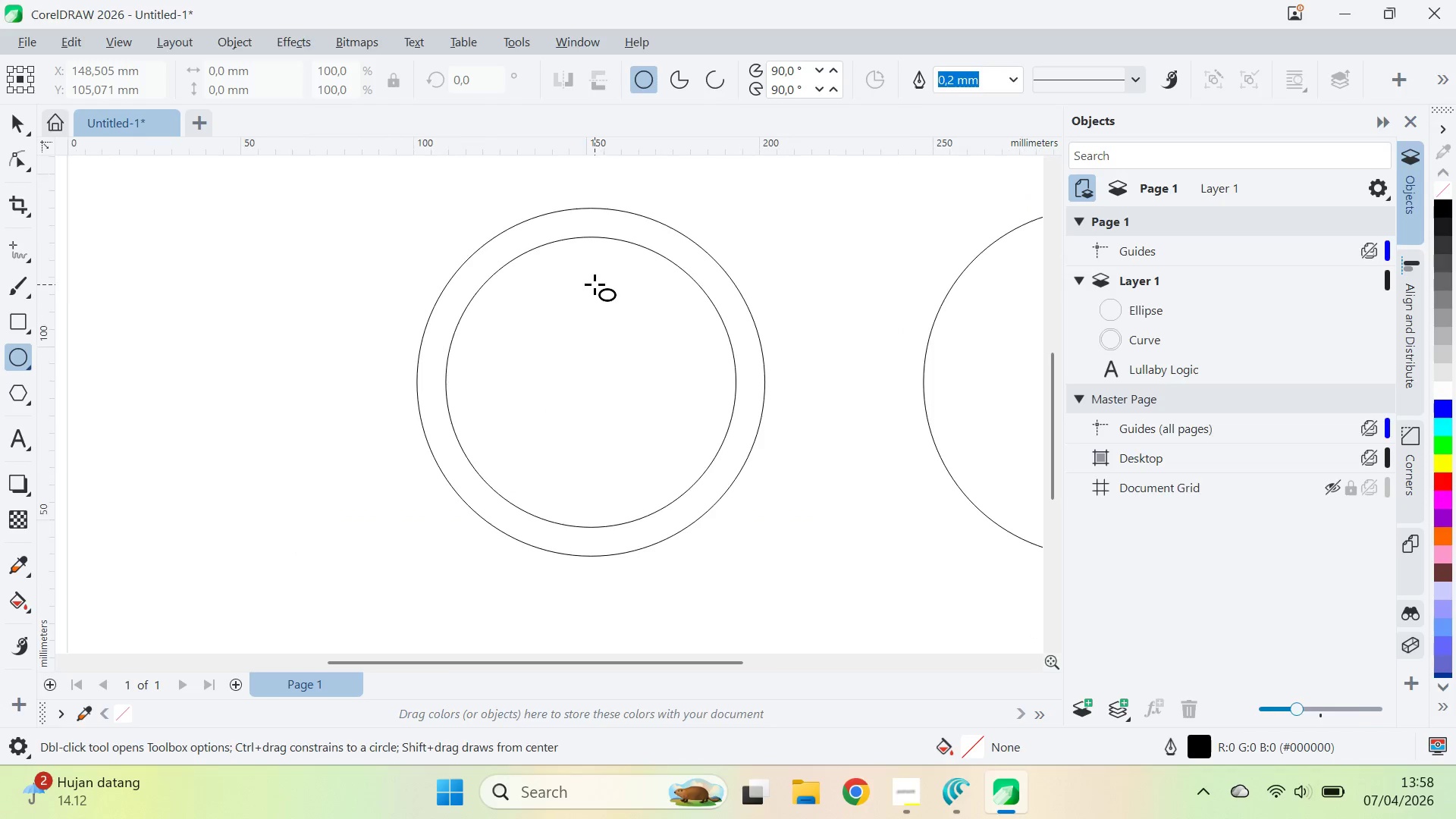 
key(Alt+Tab)
 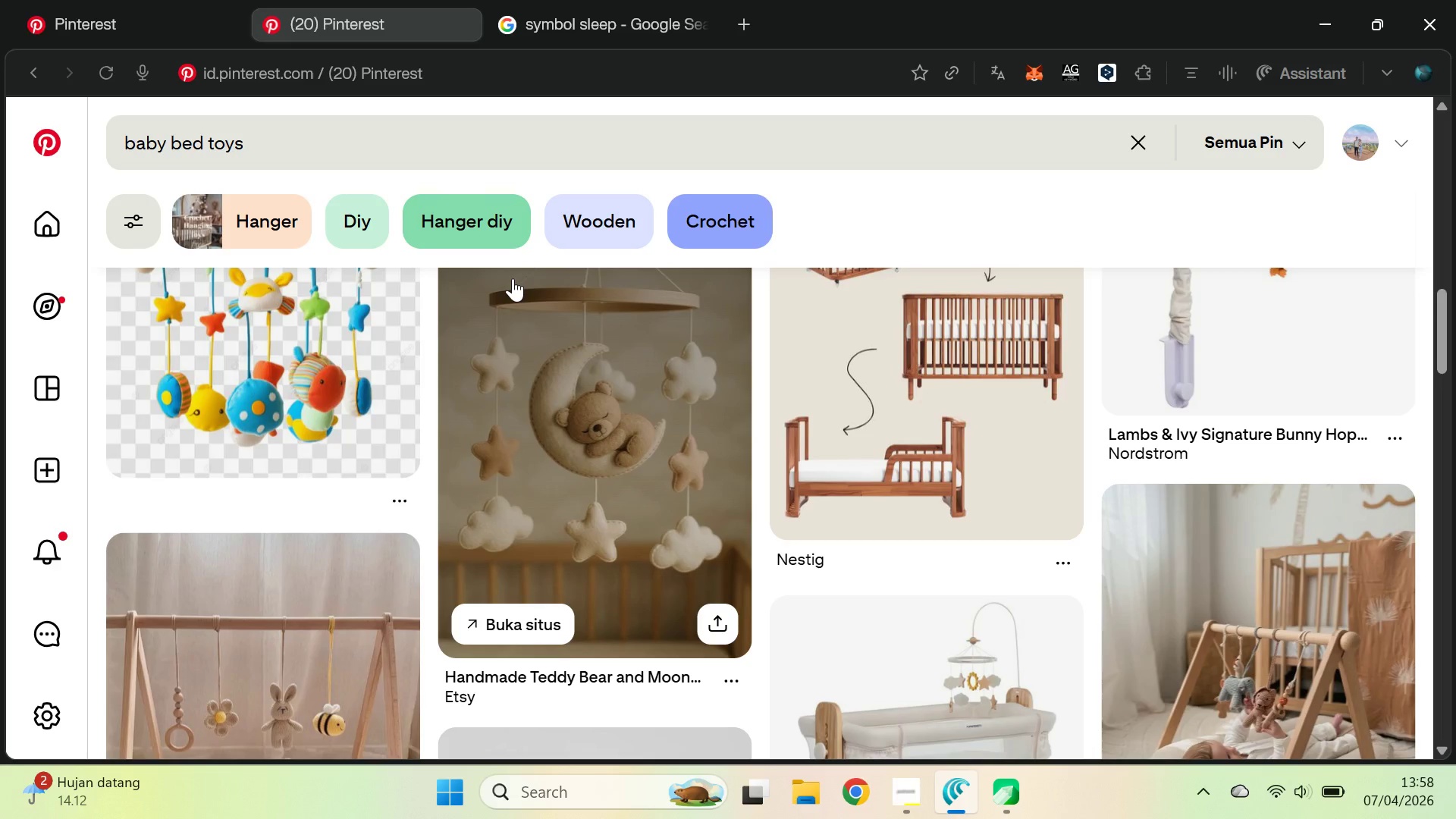 
scroll: coordinate [595, 284], scroll_direction: up, amount: 3.0
 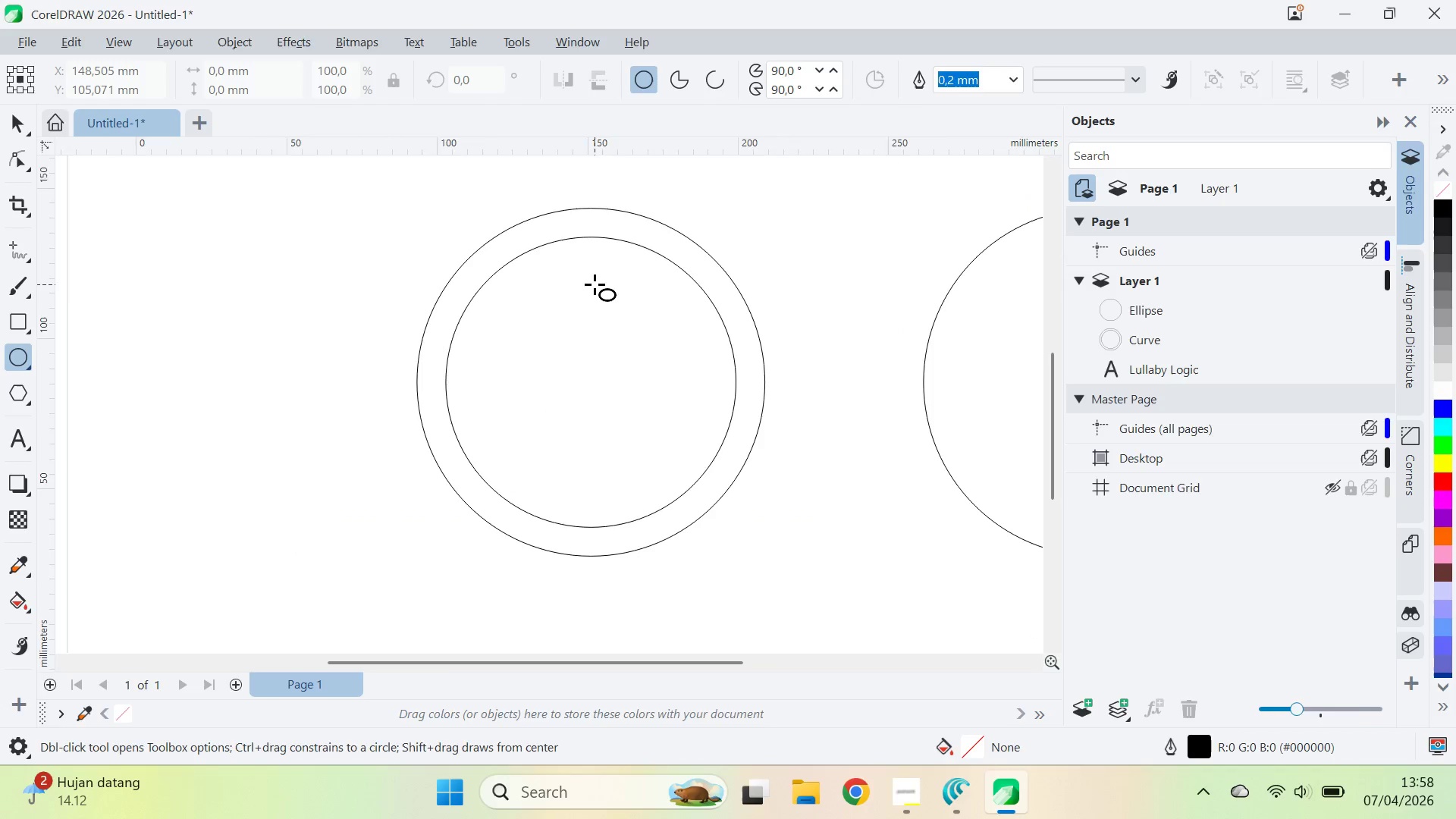 
key(Alt+AltLeft)
 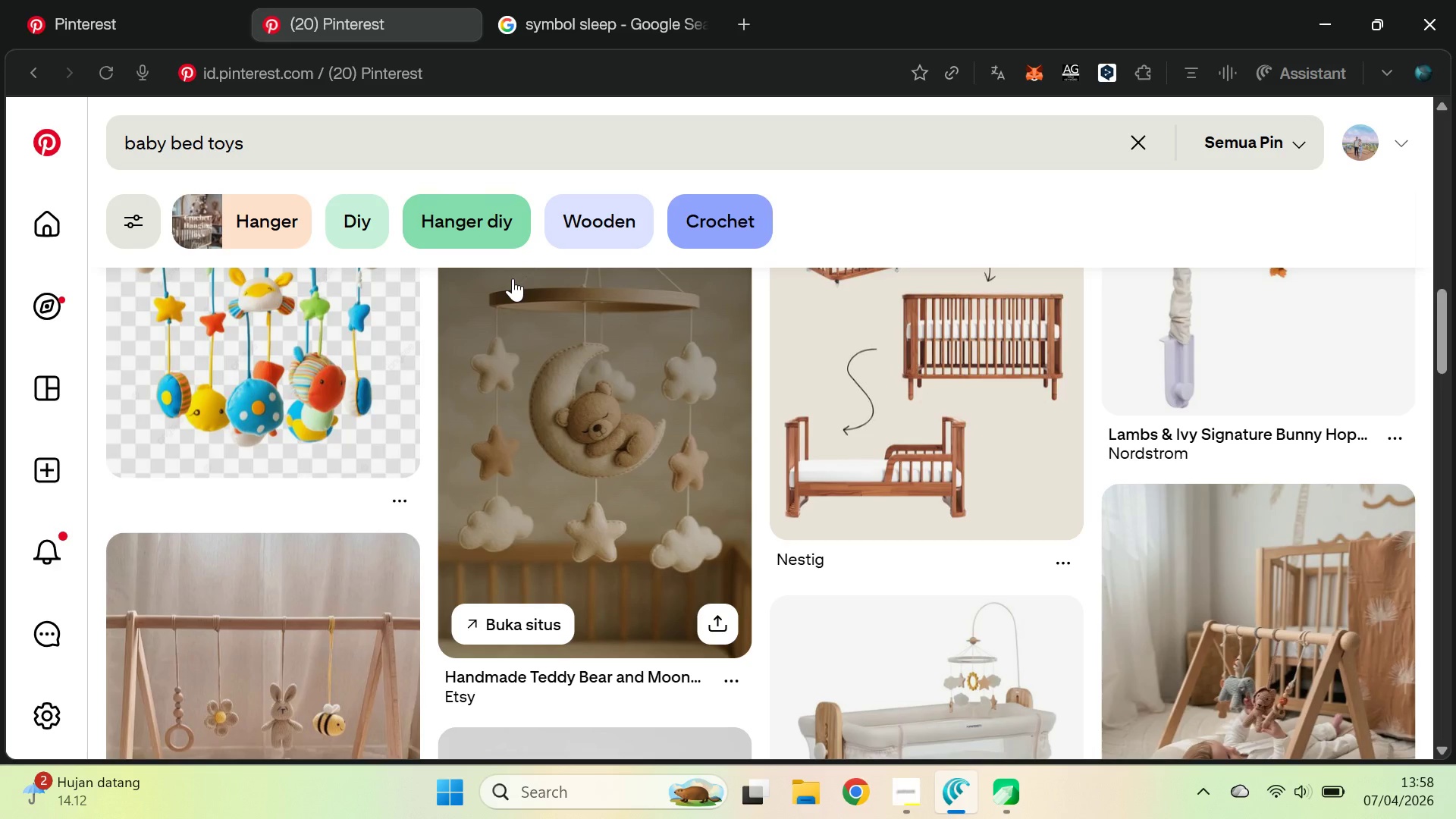 
key(Alt+Tab)
 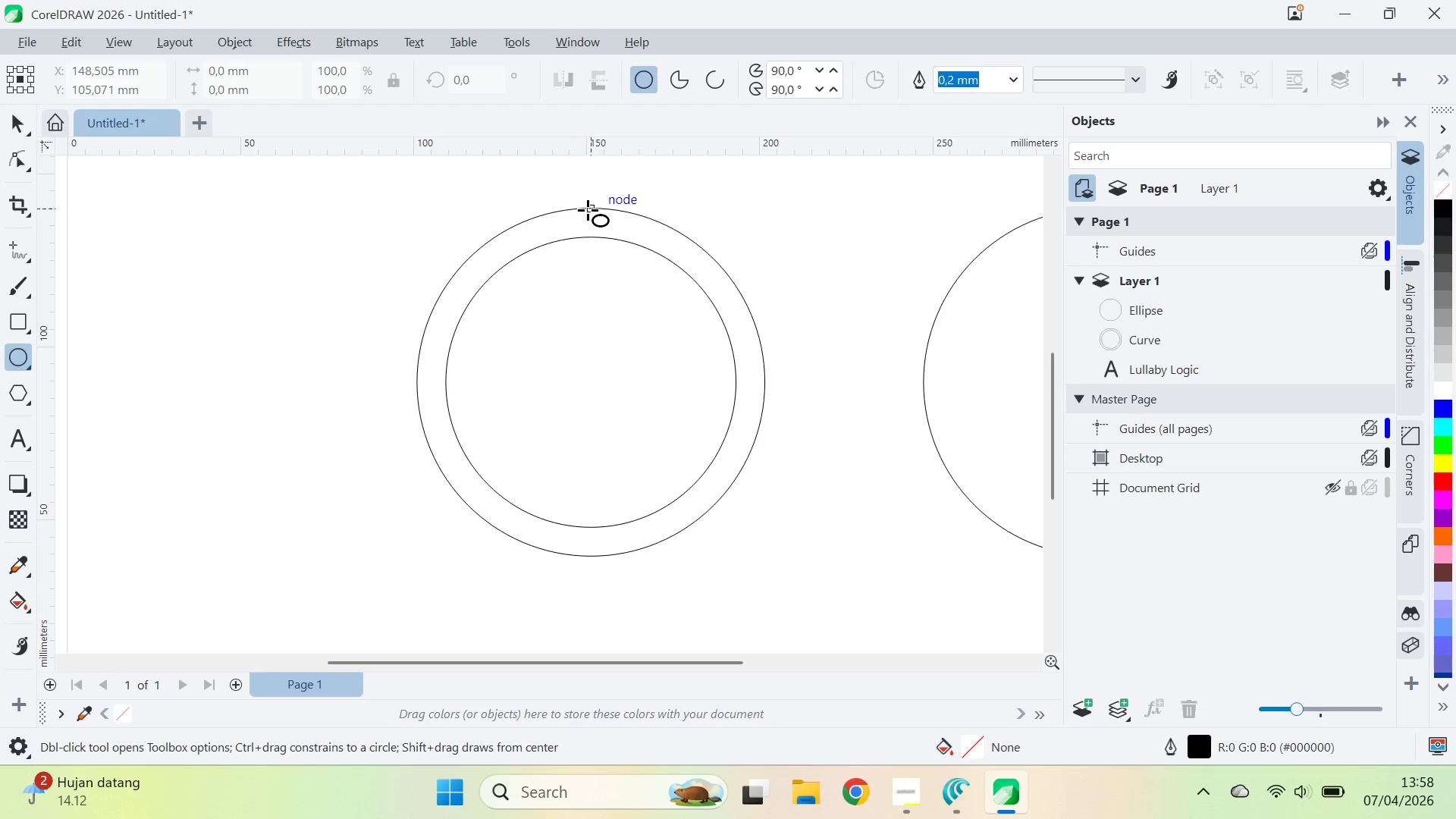 
left_click_drag(start_coordinate=[588, 209], to_coordinate=[635, 250])
 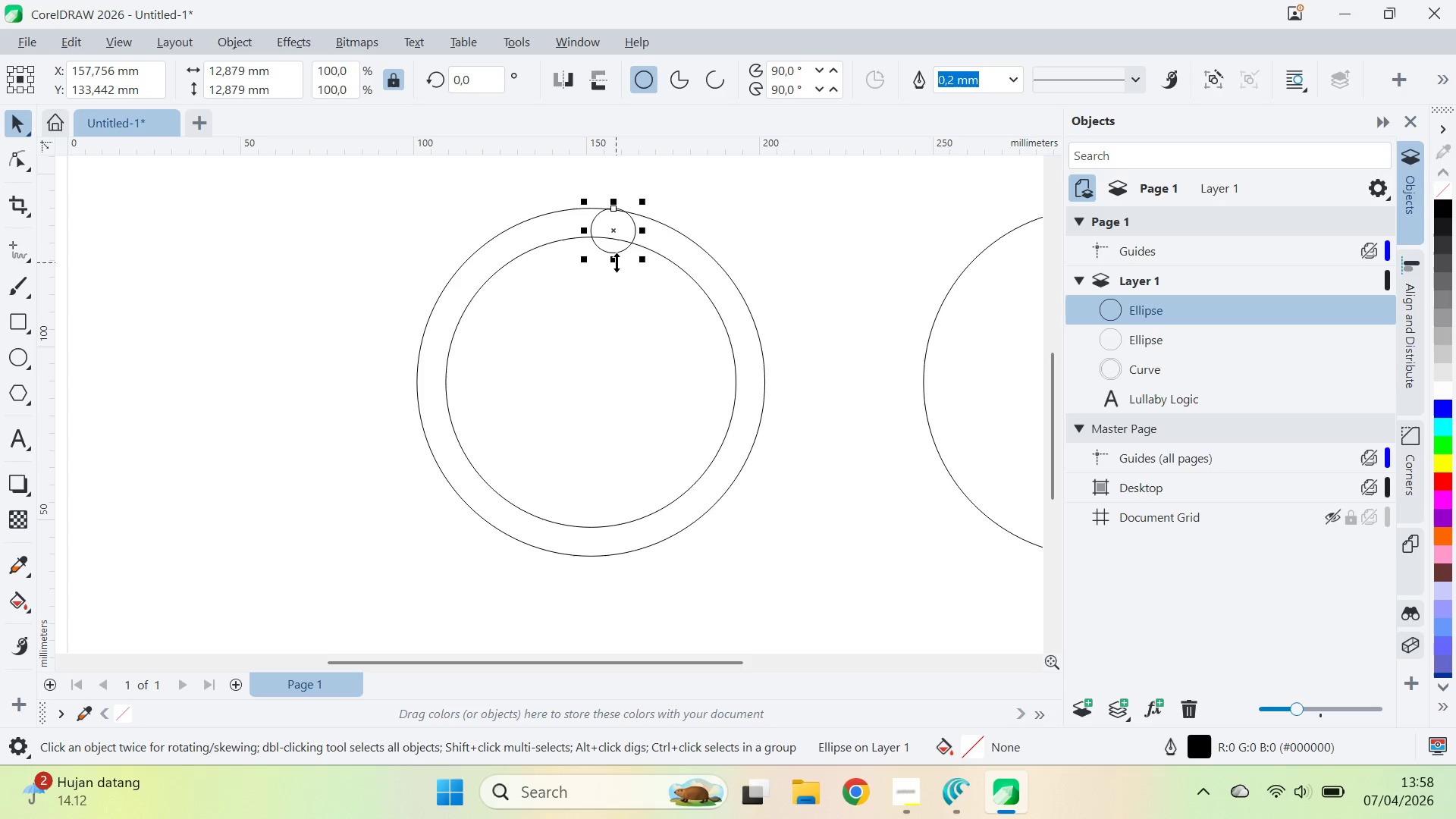 
hold_key(key=ControlLeft, duration=0.95)
 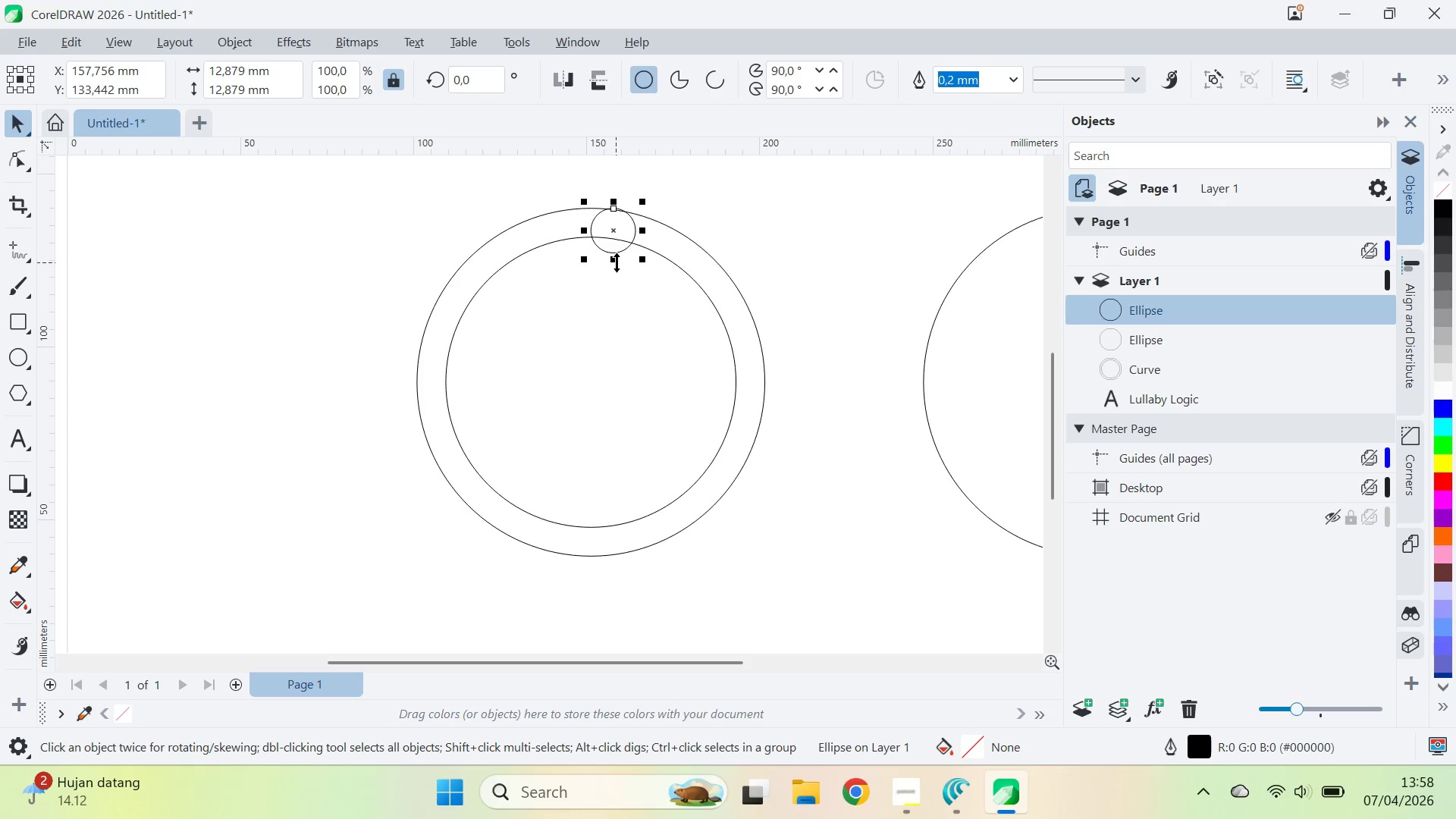 
hold_key(key=ControlLeft, duration=26.06)
 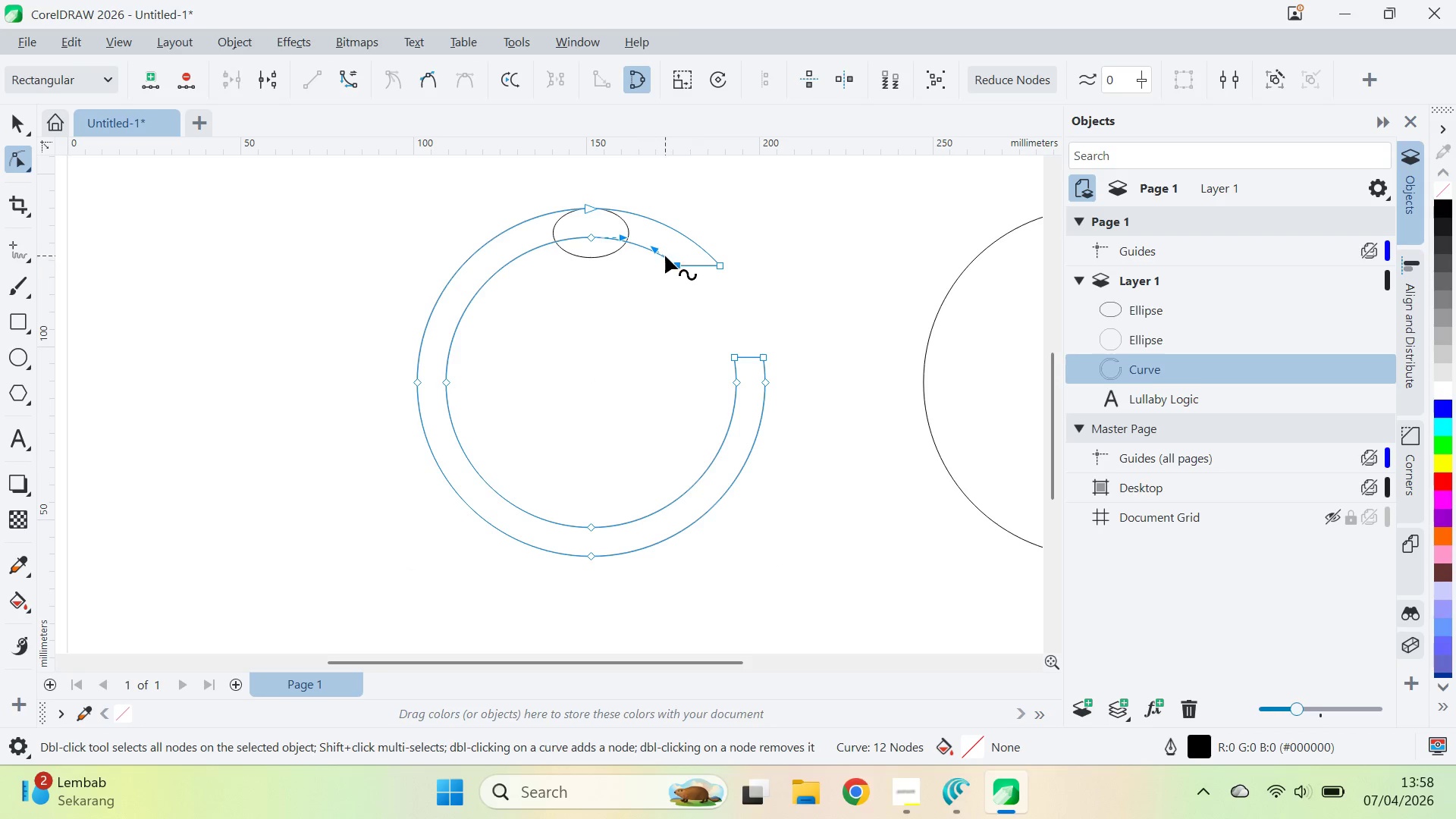 
key(V)
 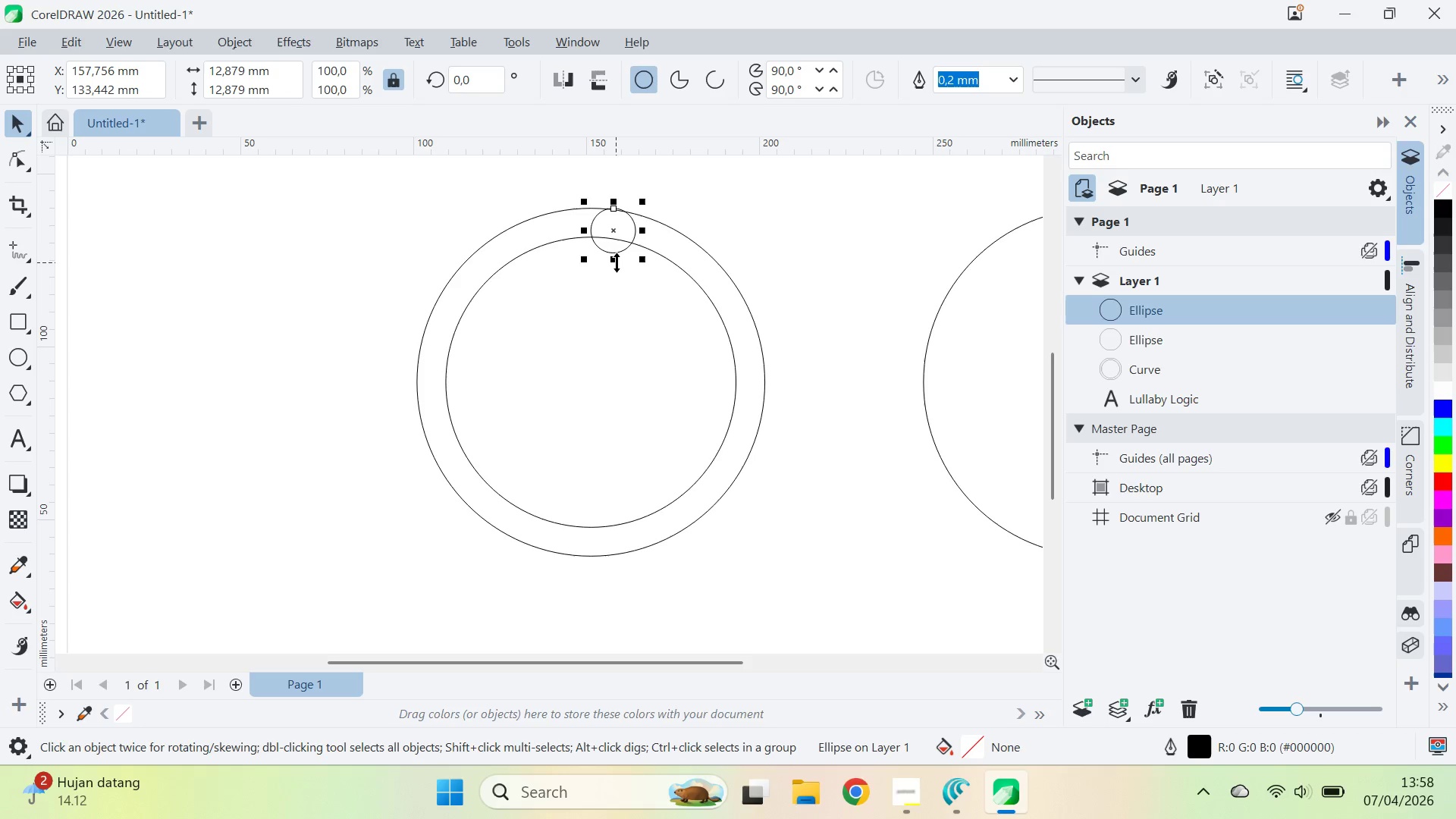 
left_click_drag(start_coordinate=[617, 262], to_coordinate=[602, 250])
 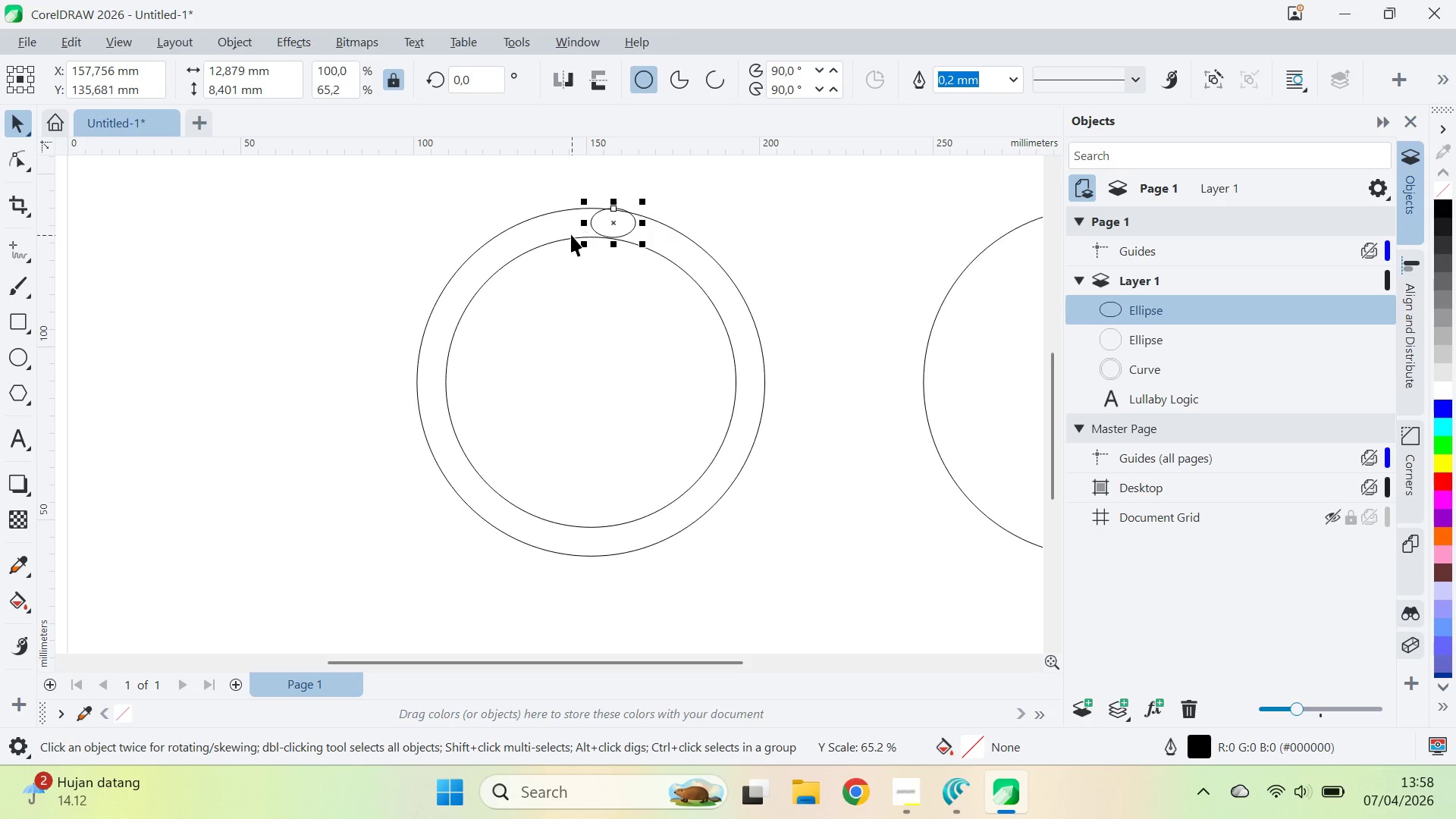 
hold_key(key=ShiftLeft, duration=0.36)
left_click([571, 234])
 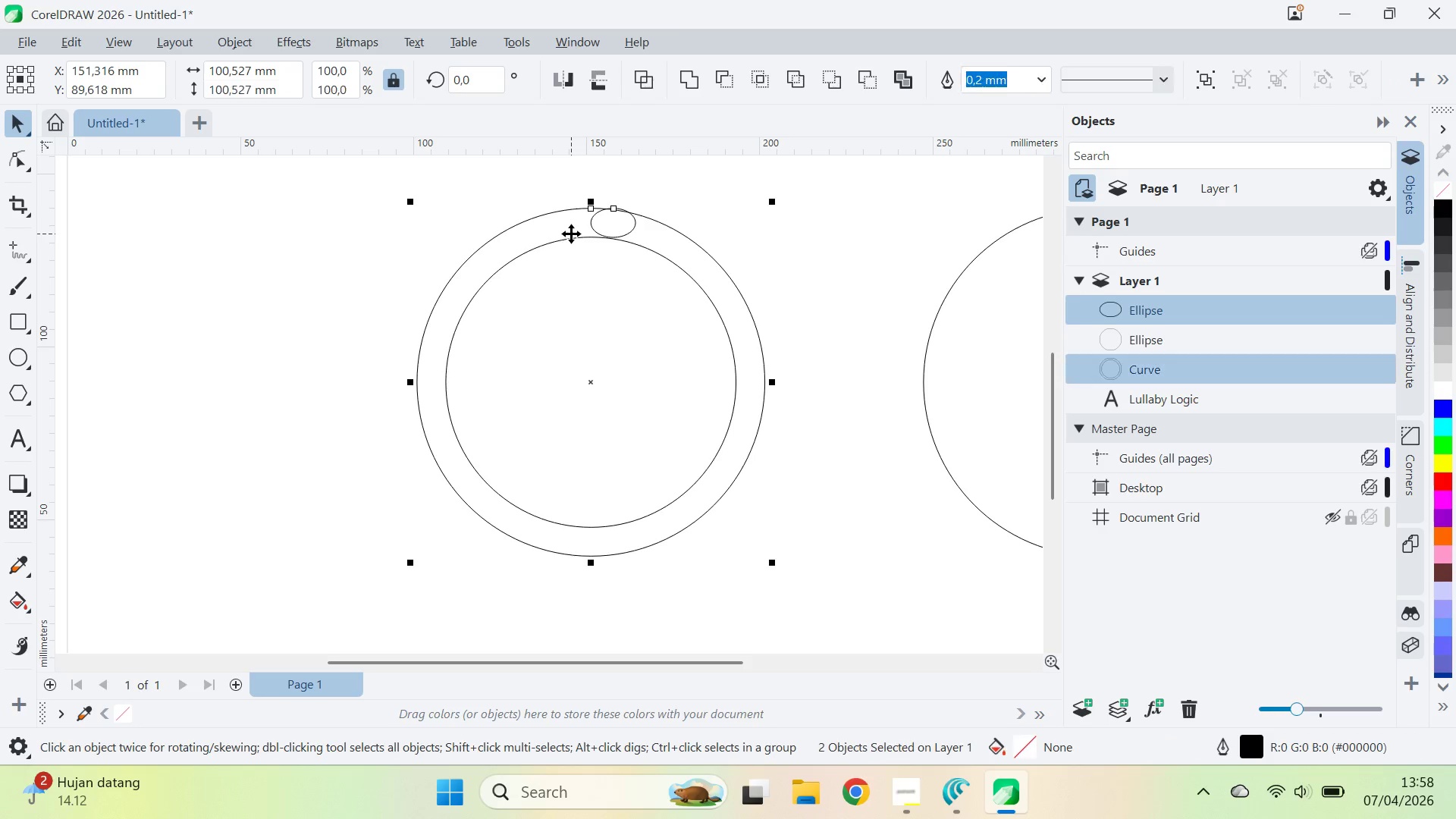 
key(C)
 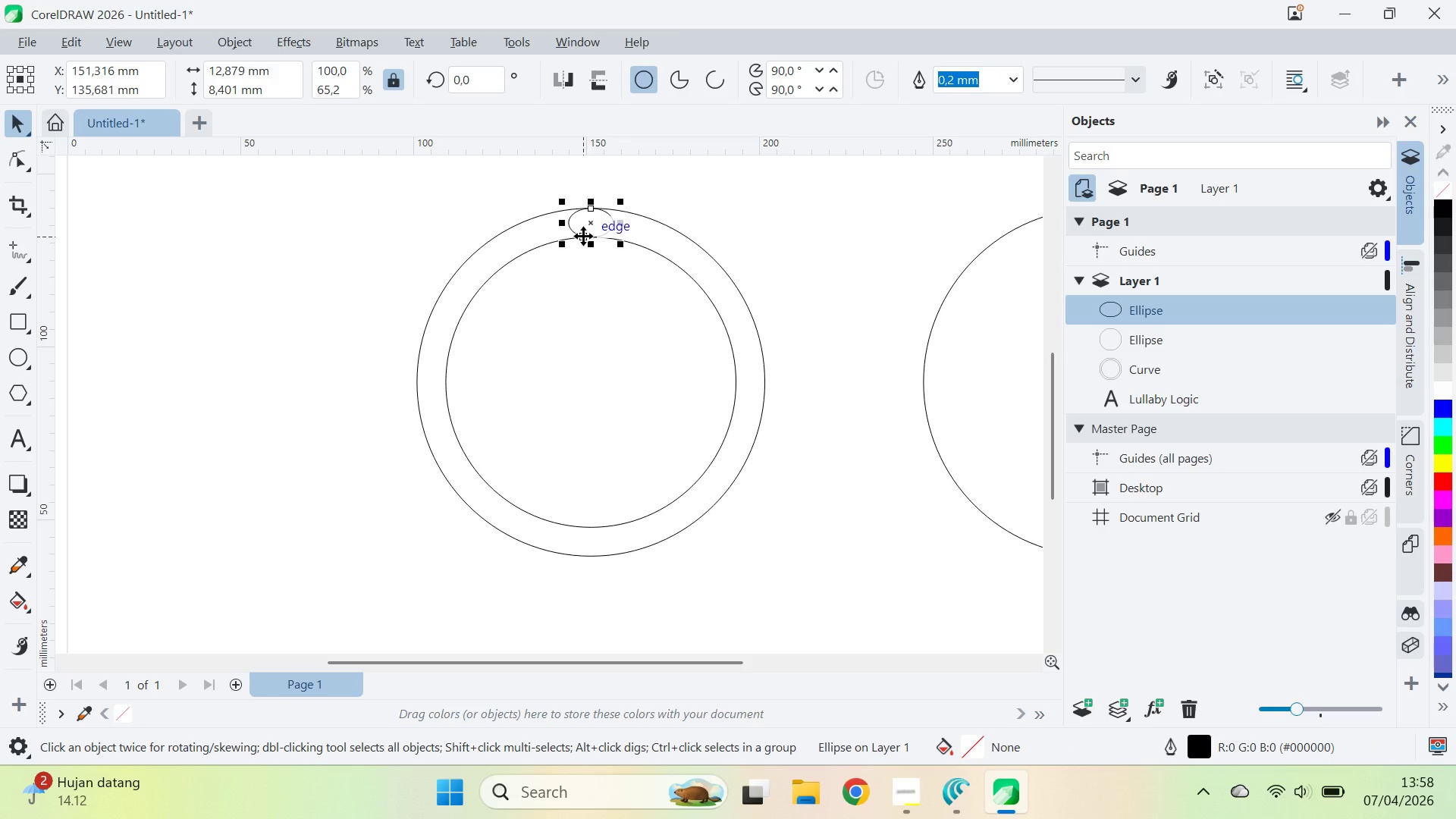 
left_click_drag(start_coordinate=[561, 244], to_coordinate=[530, 275])
 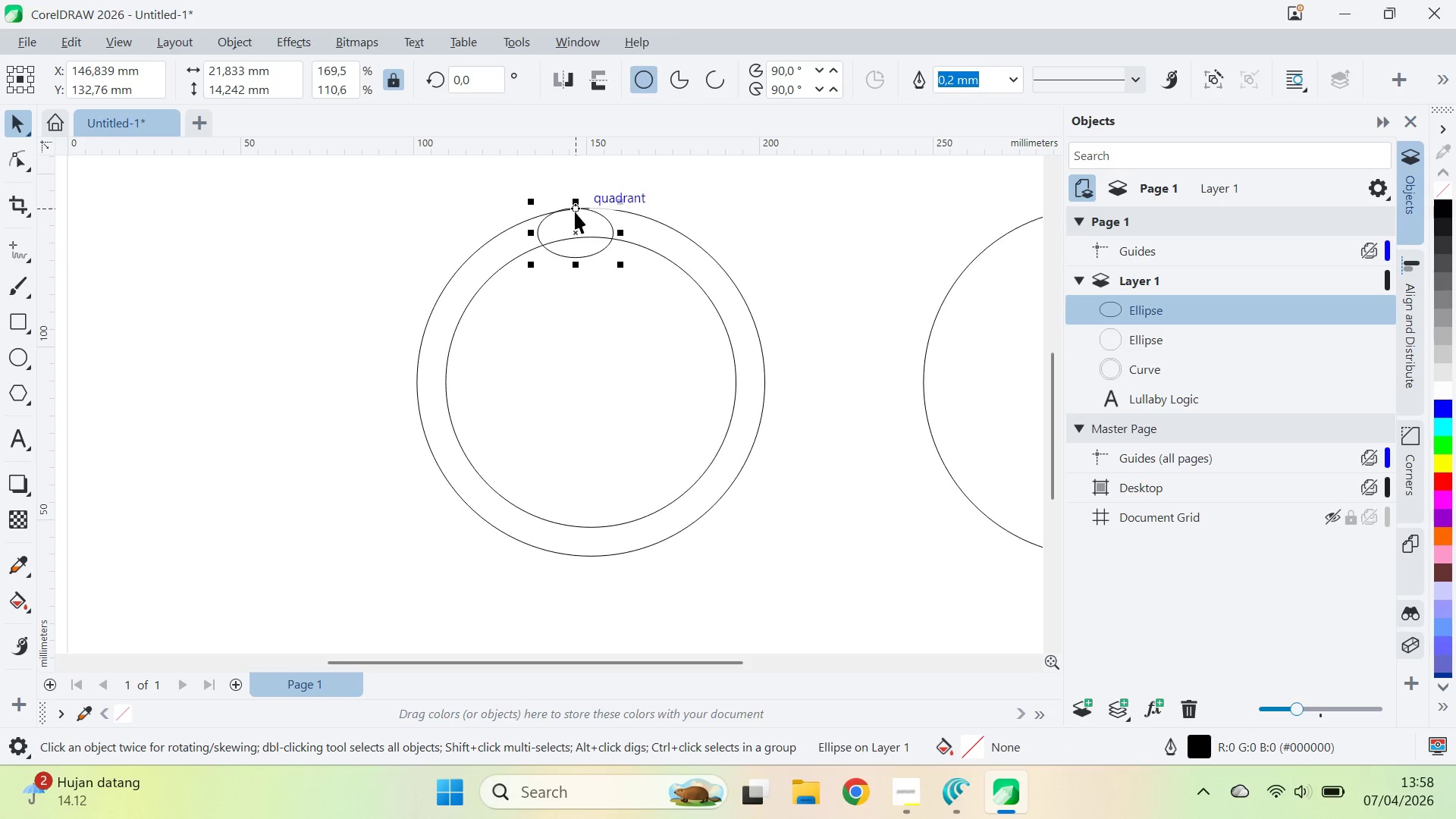 
left_click_drag(start_coordinate=[576, 208], to_coordinate=[594, 240])
 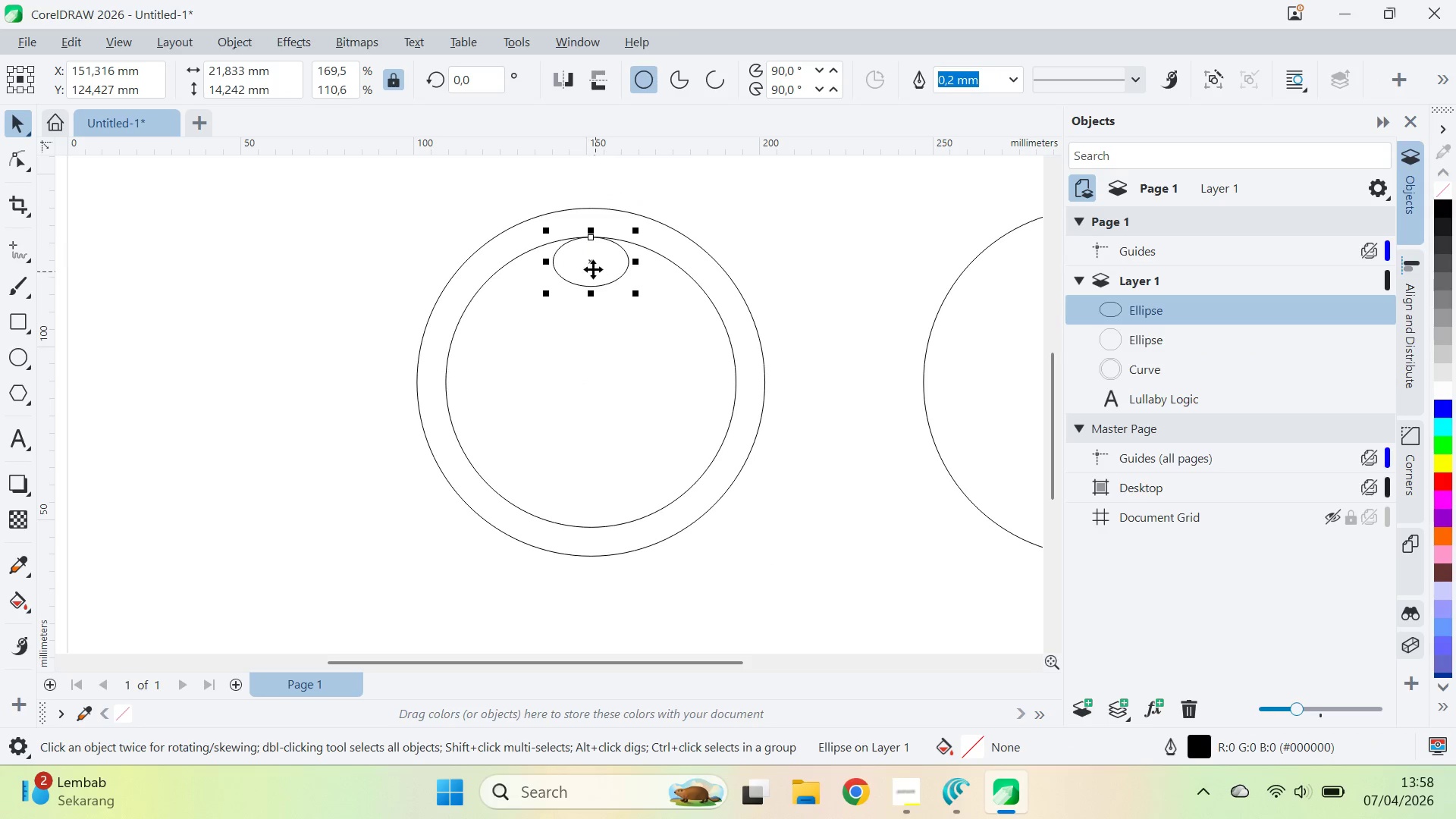 
left_click_drag(start_coordinate=[592, 265], to_coordinate=[591, 237])
 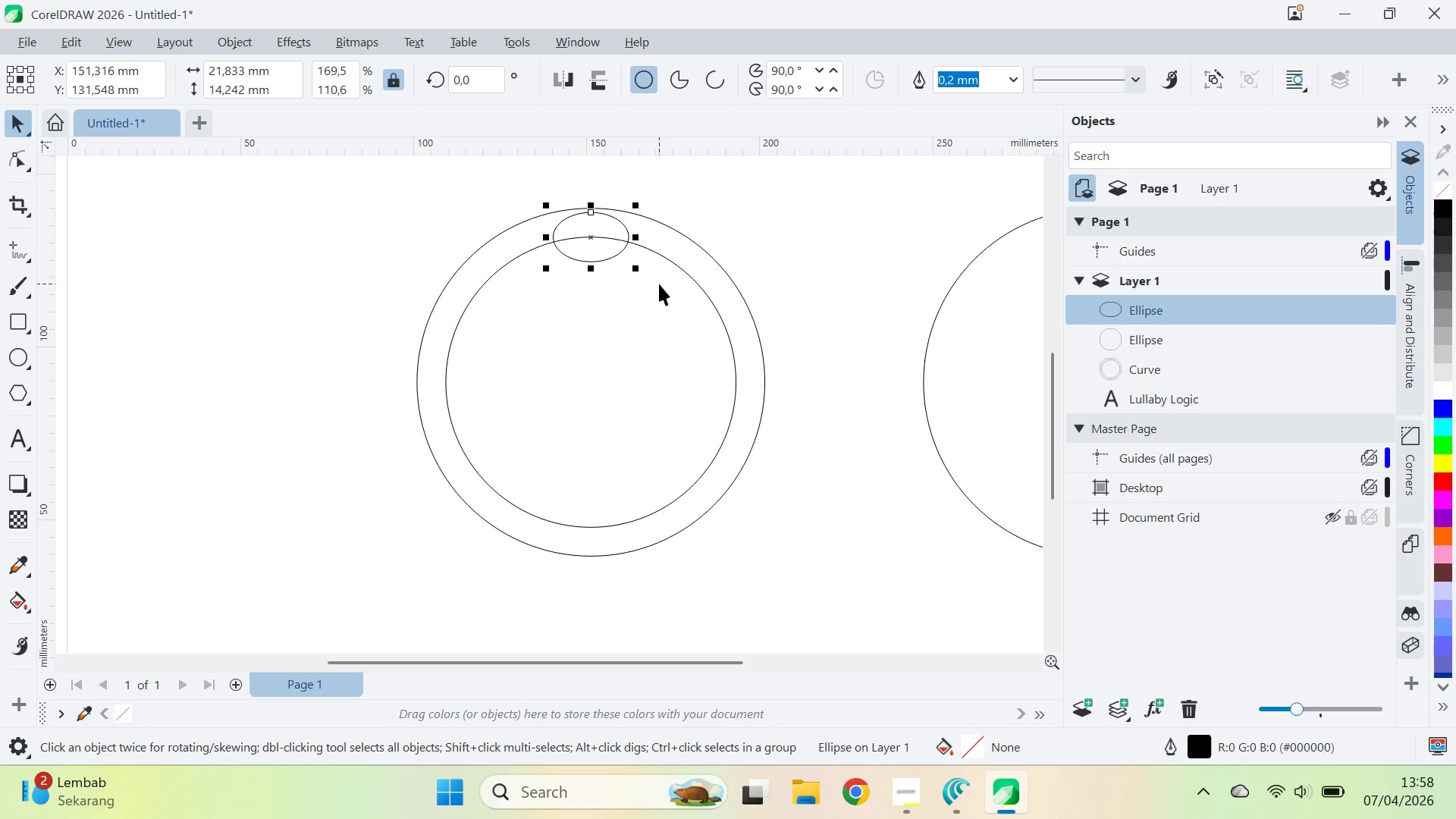 
hold_key(key=ShiftLeft, duration=0.89)
 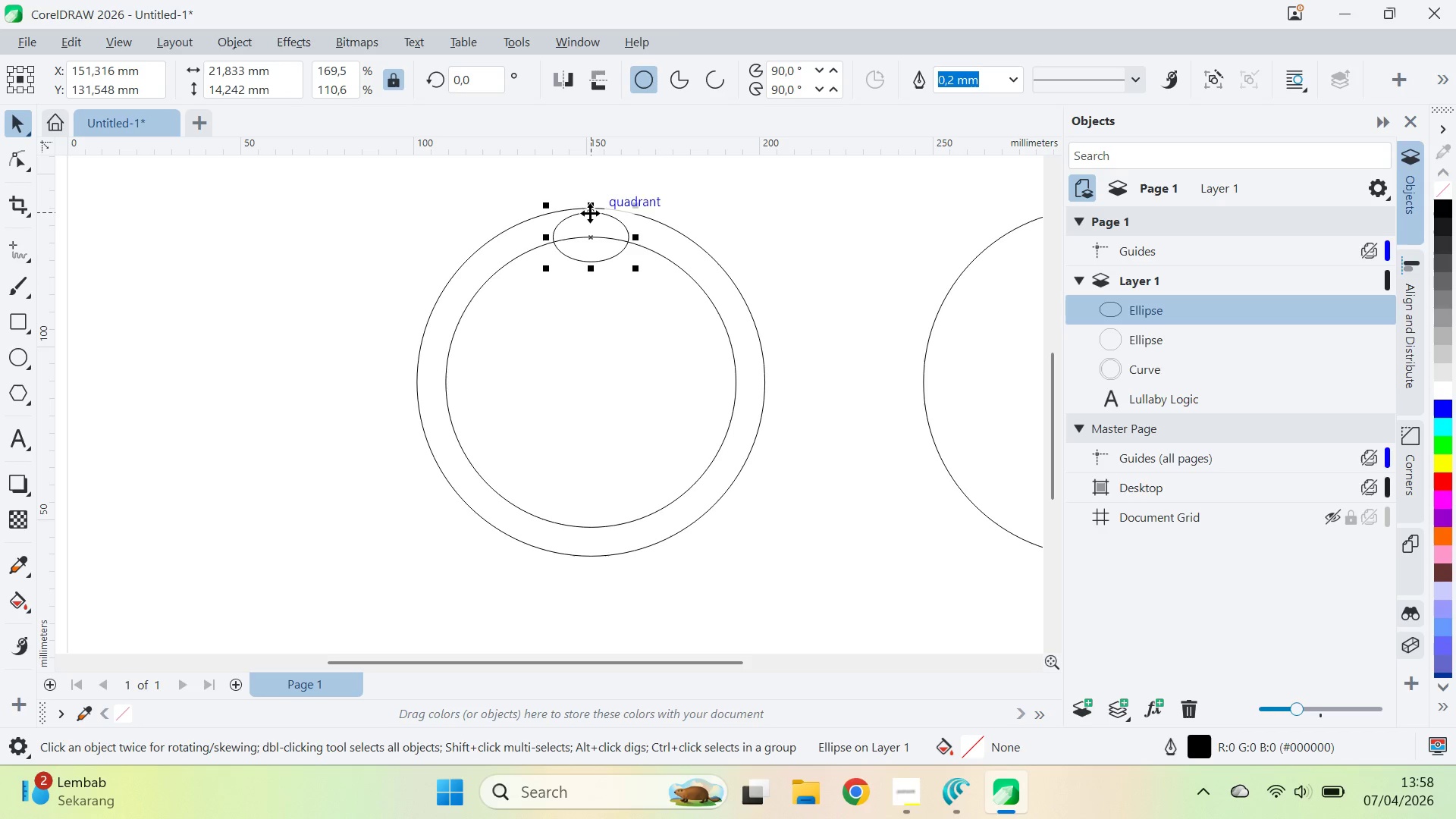 
left_click_drag(start_coordinate=[590, 212], to_coordinate=[590, 206])
 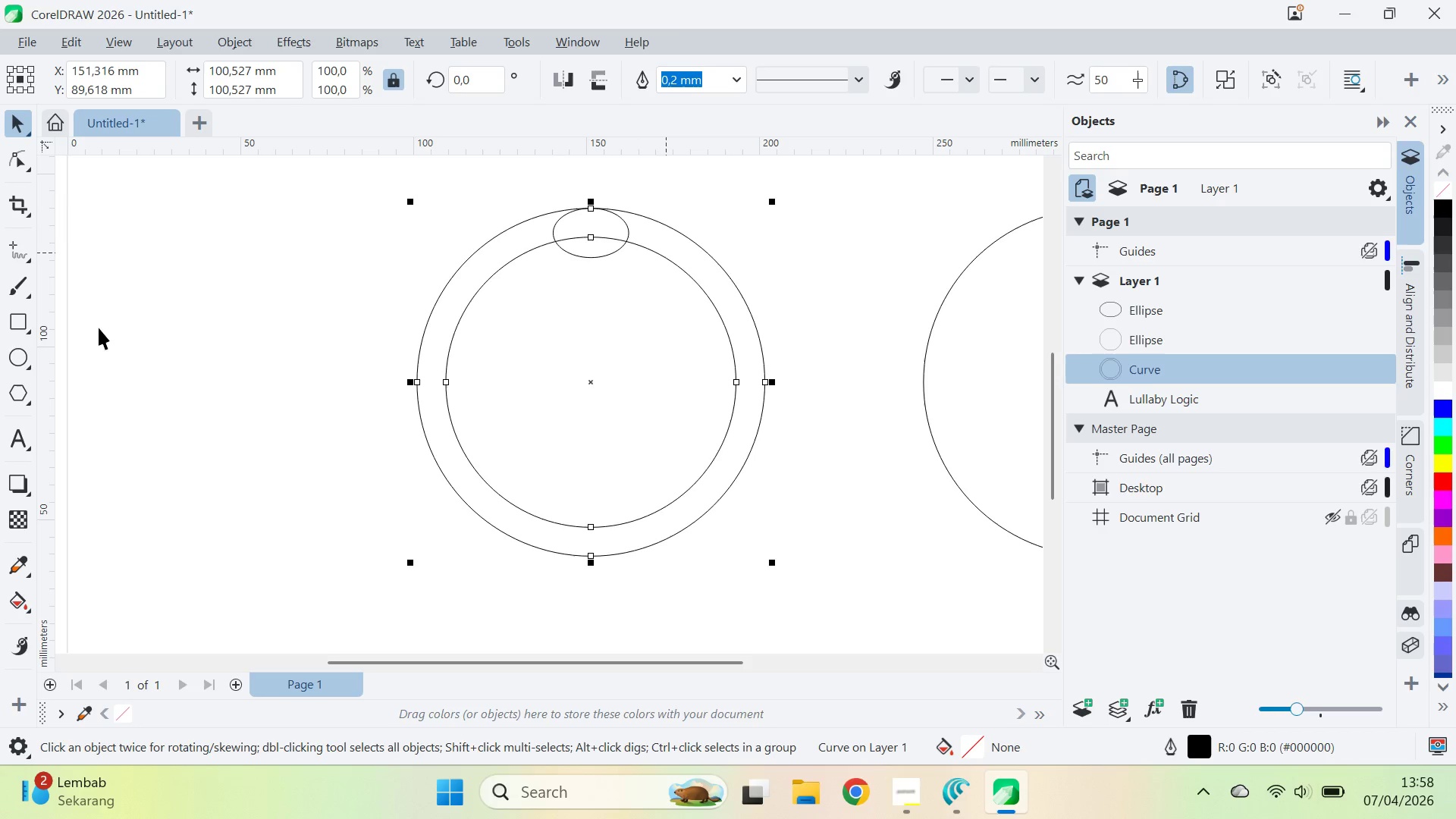 
left_click([19, 318])
 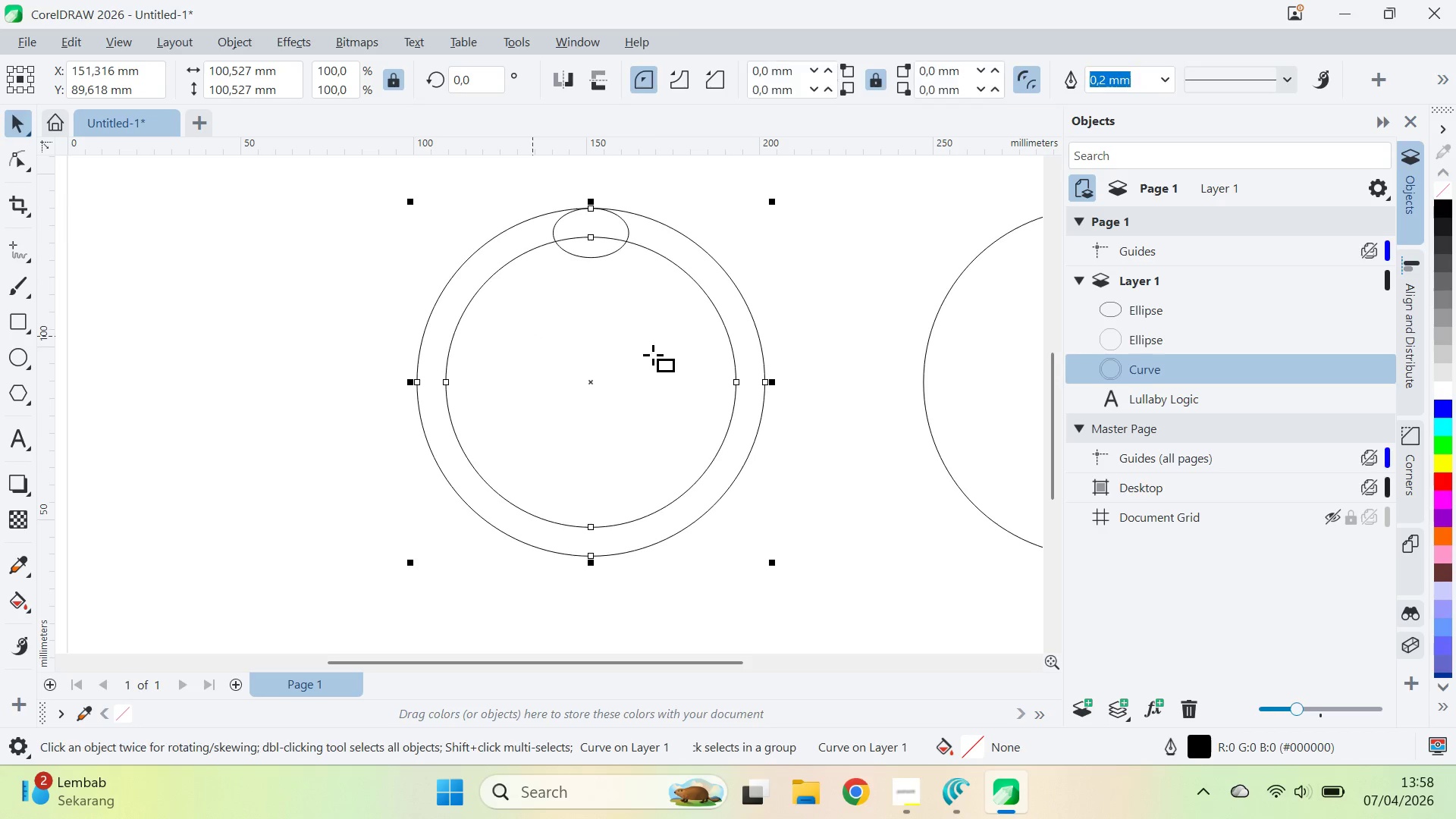 
left_click_drag(start_coordinate=[653, 357], to_coordinate=[855, 265])
 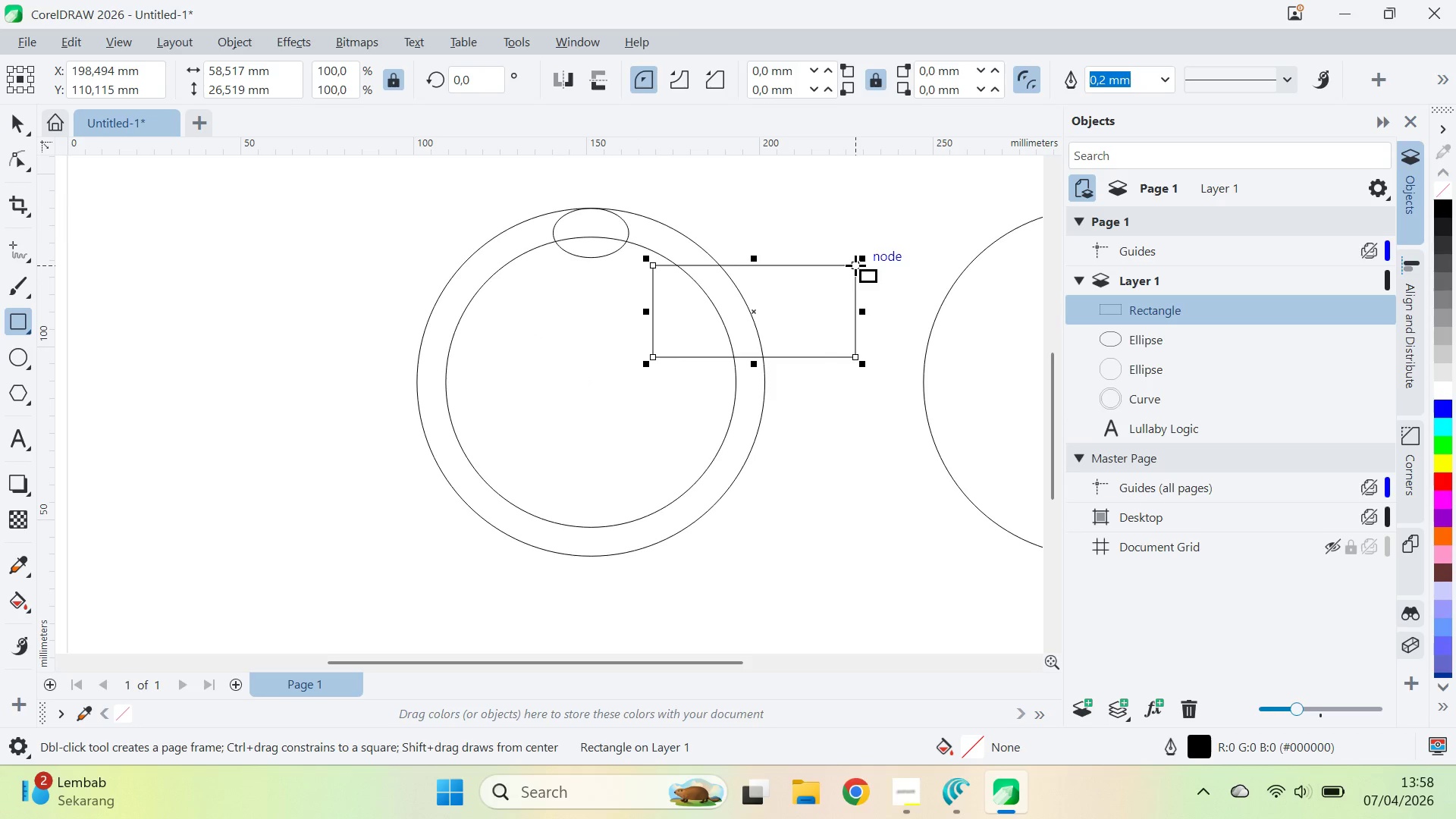 
key(V)
 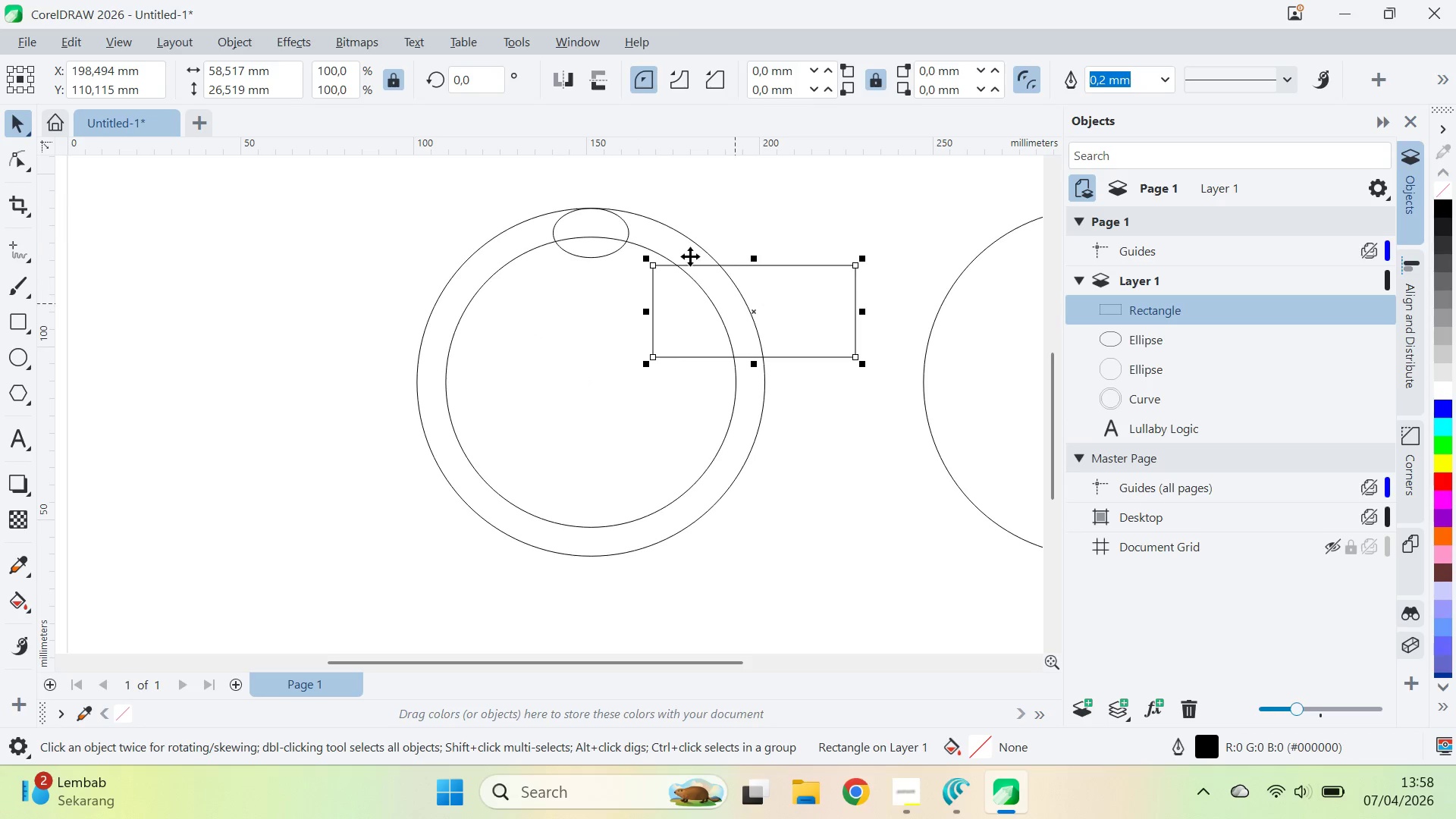 
hold_key(key=ShiftLeft, duration=0.34)
left_click([683, 240])
 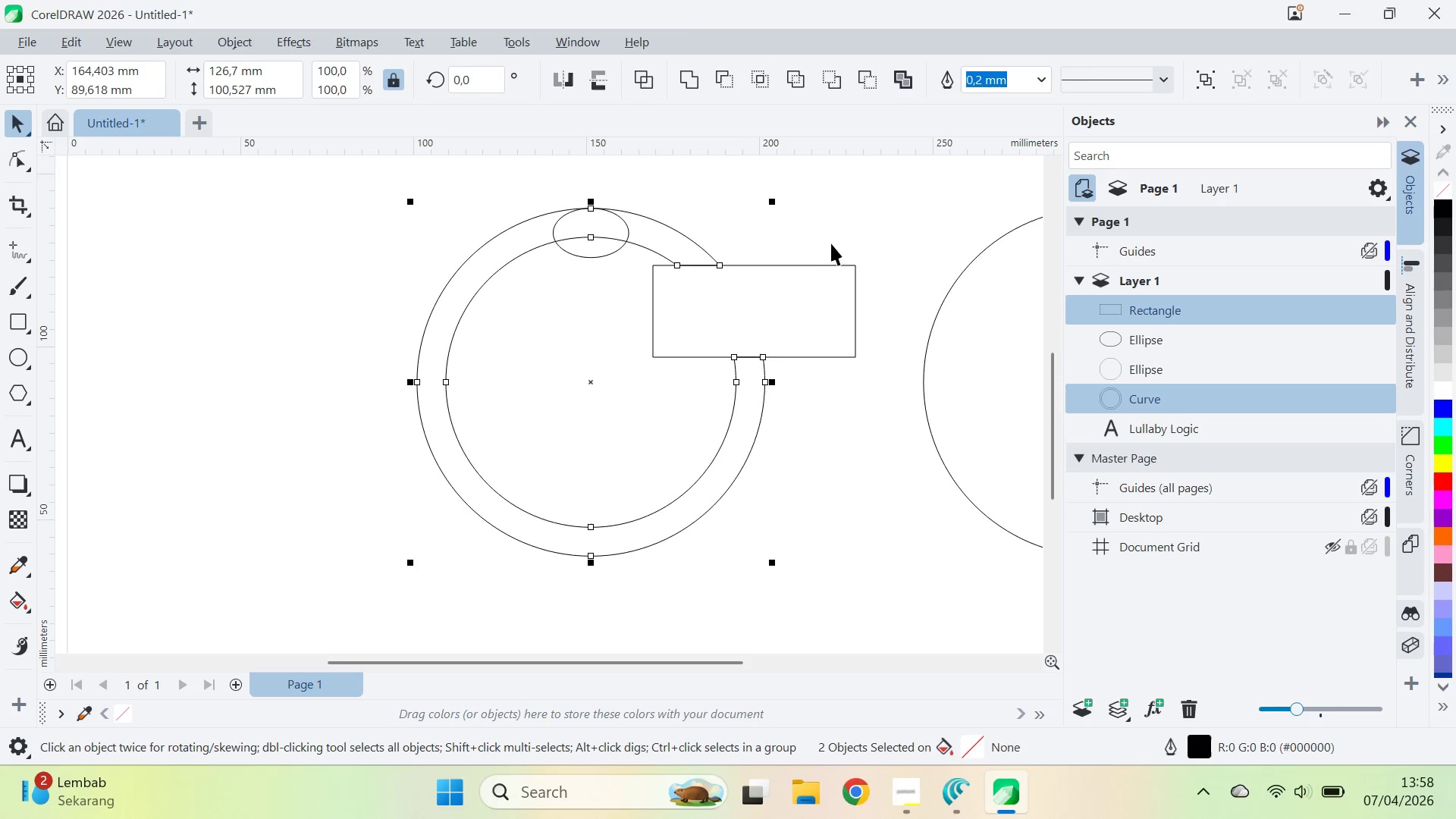 
triple_click([811, 329])
 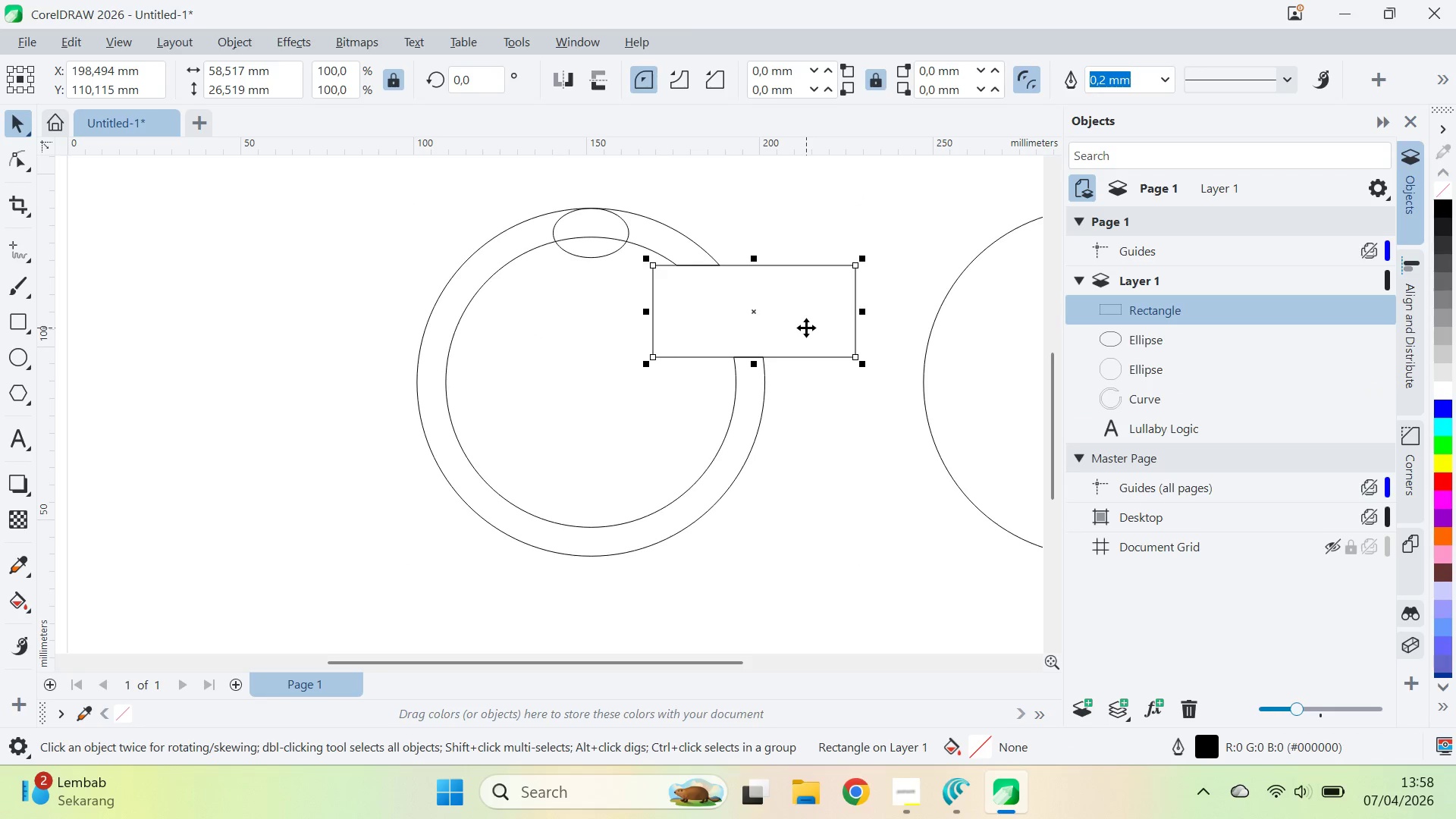 
key(Delete)
 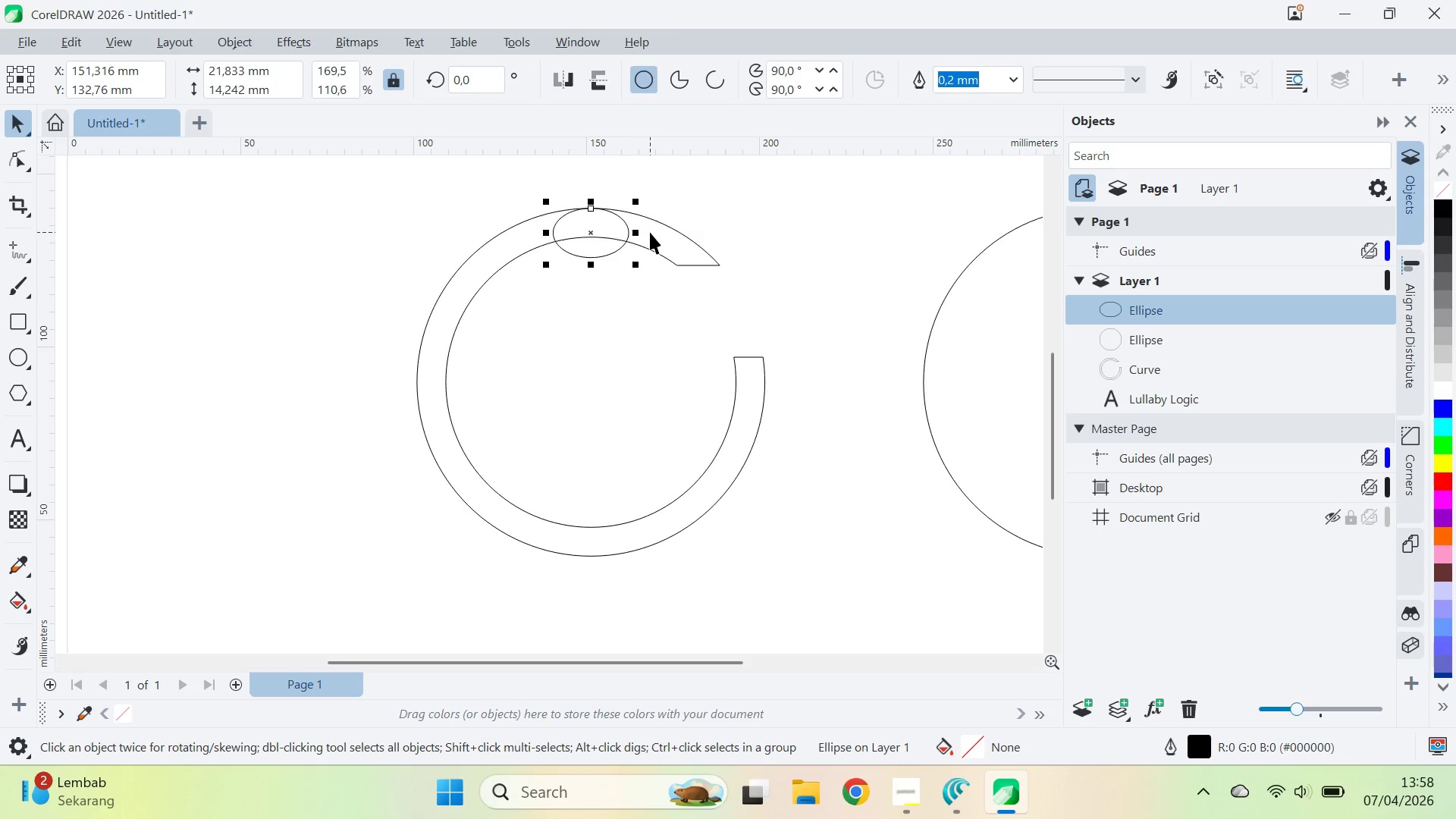 
triple_click([651, 231])
 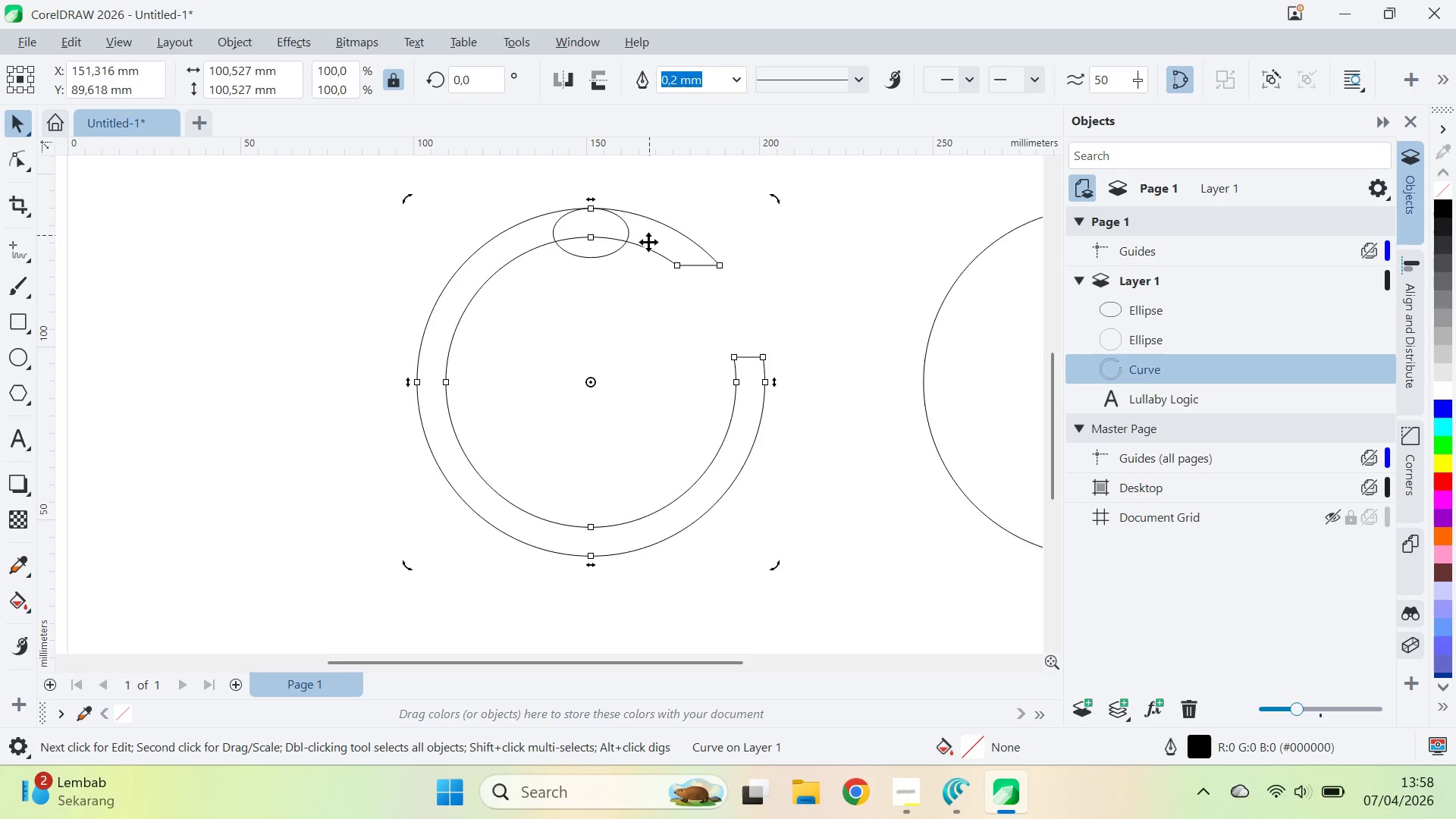 
key(A)
 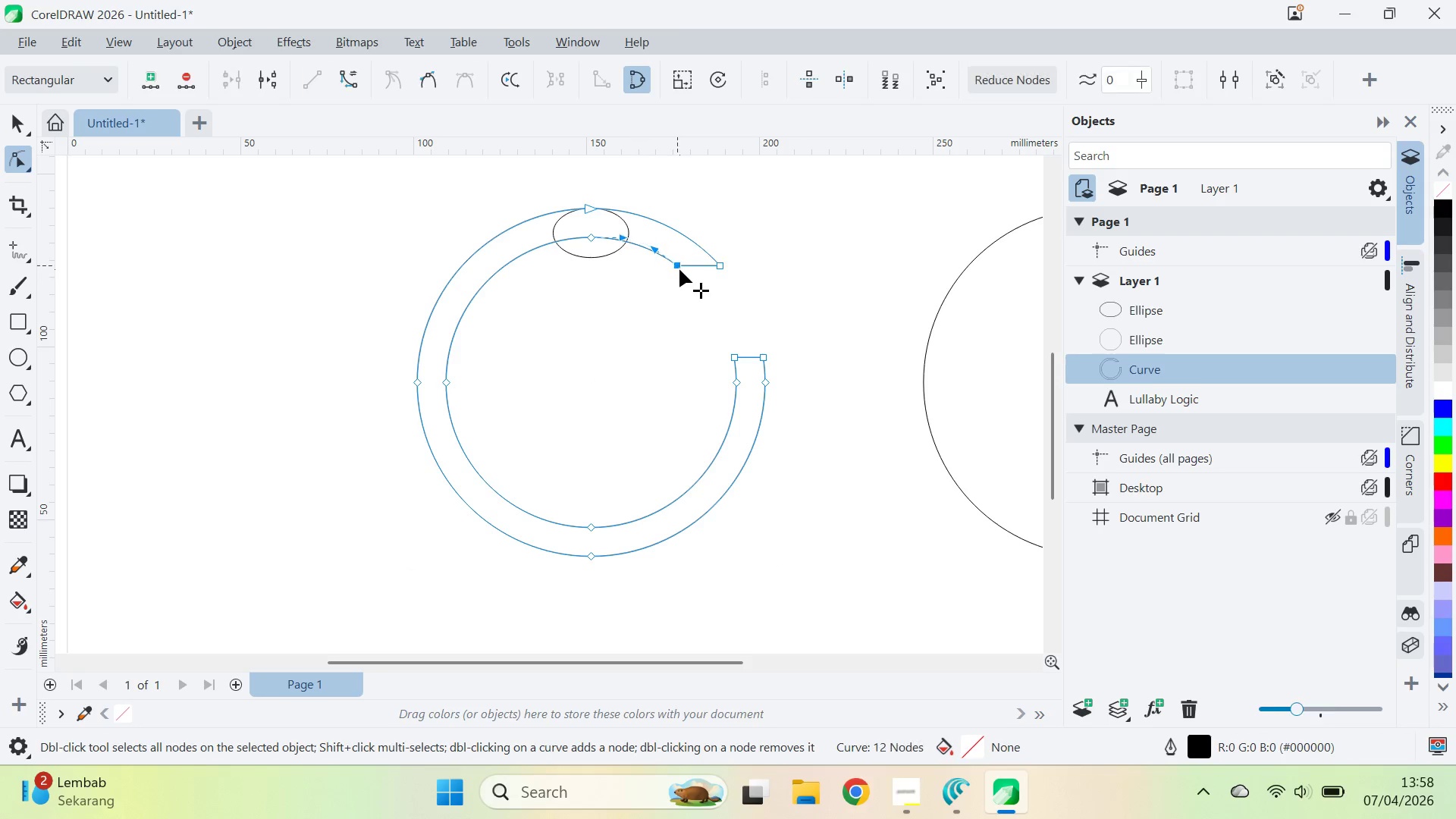 
double_click([679, 269])
 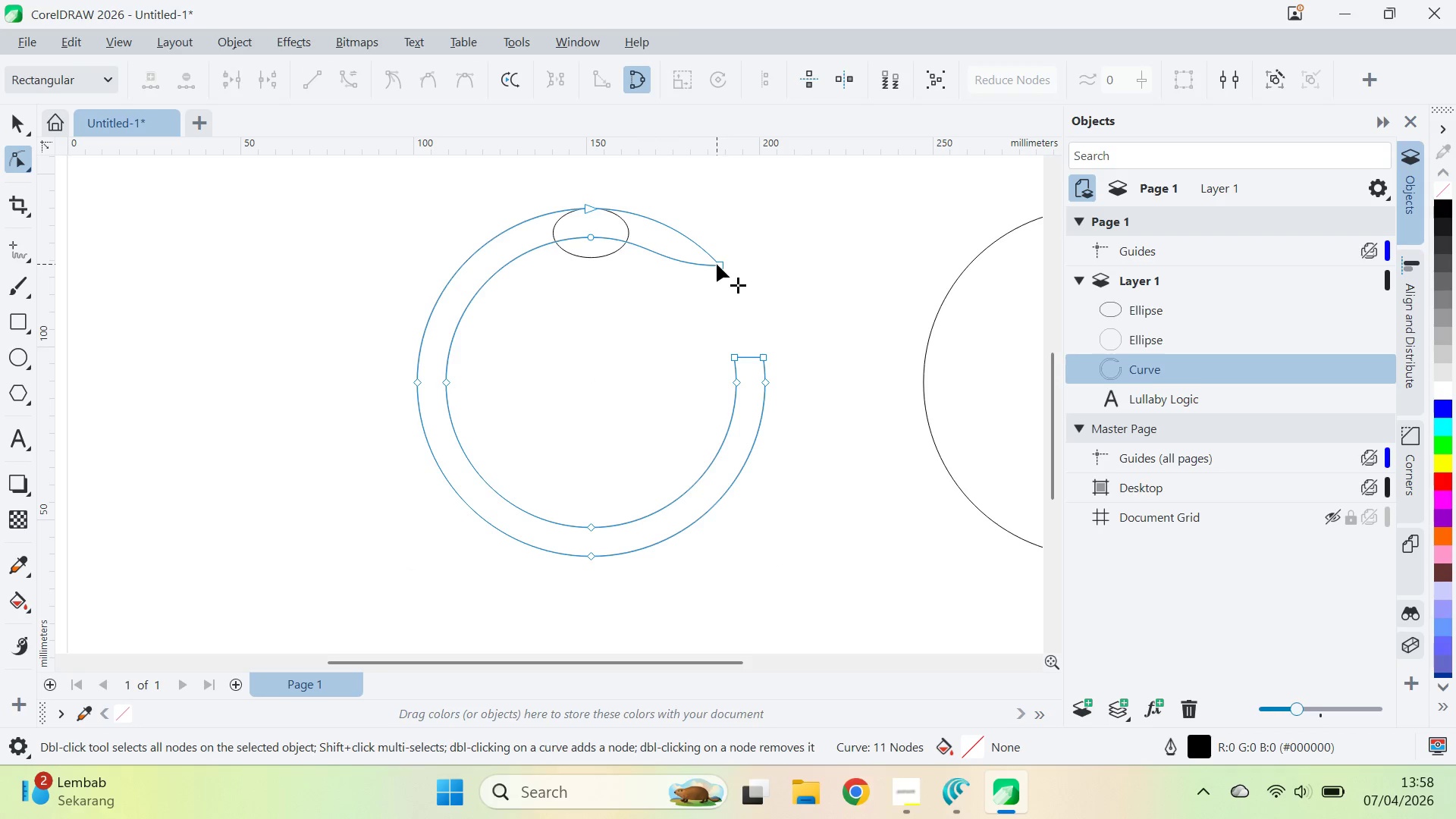 
key(Control+Z)
 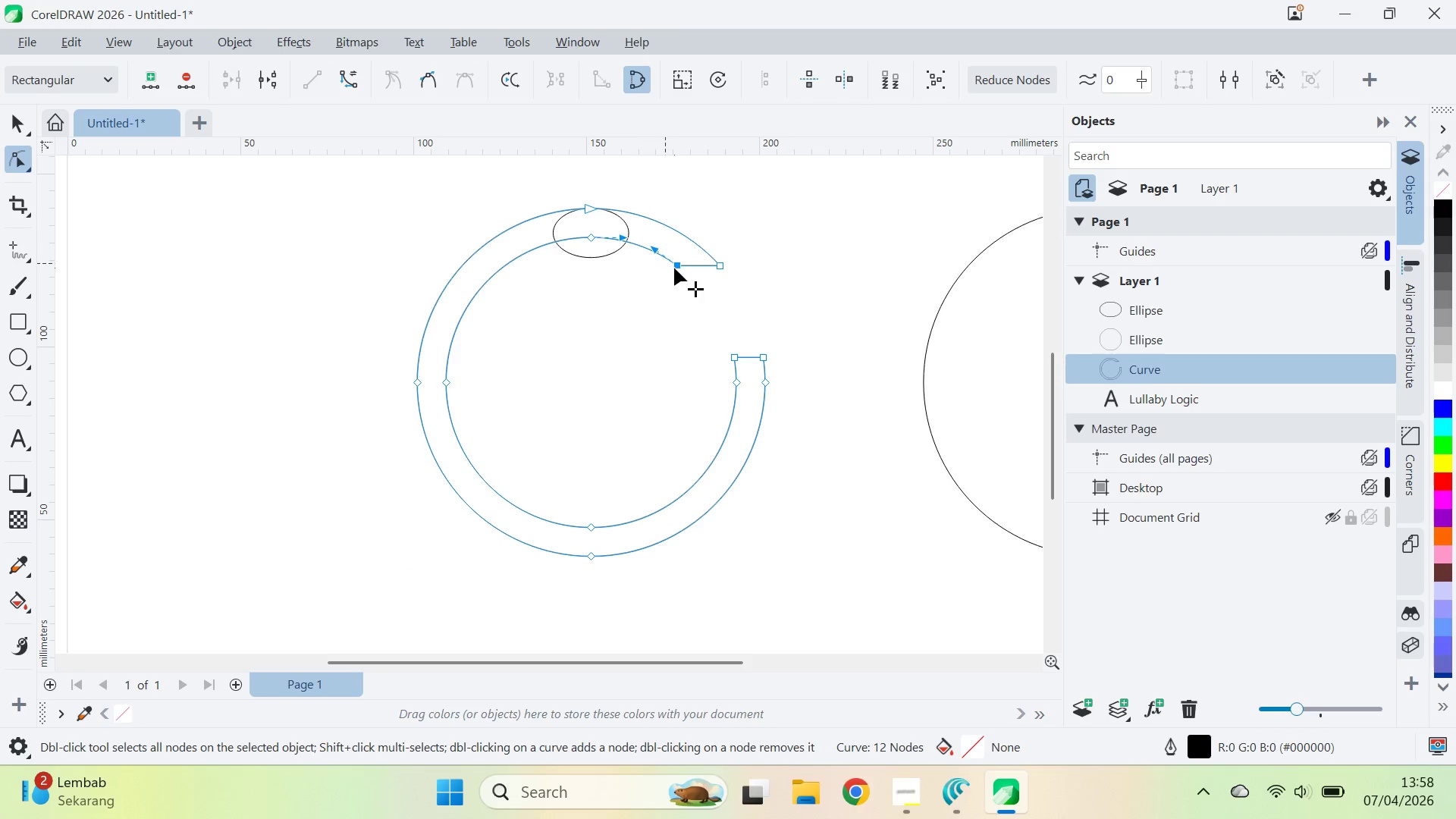 
right_click([676, 268])
 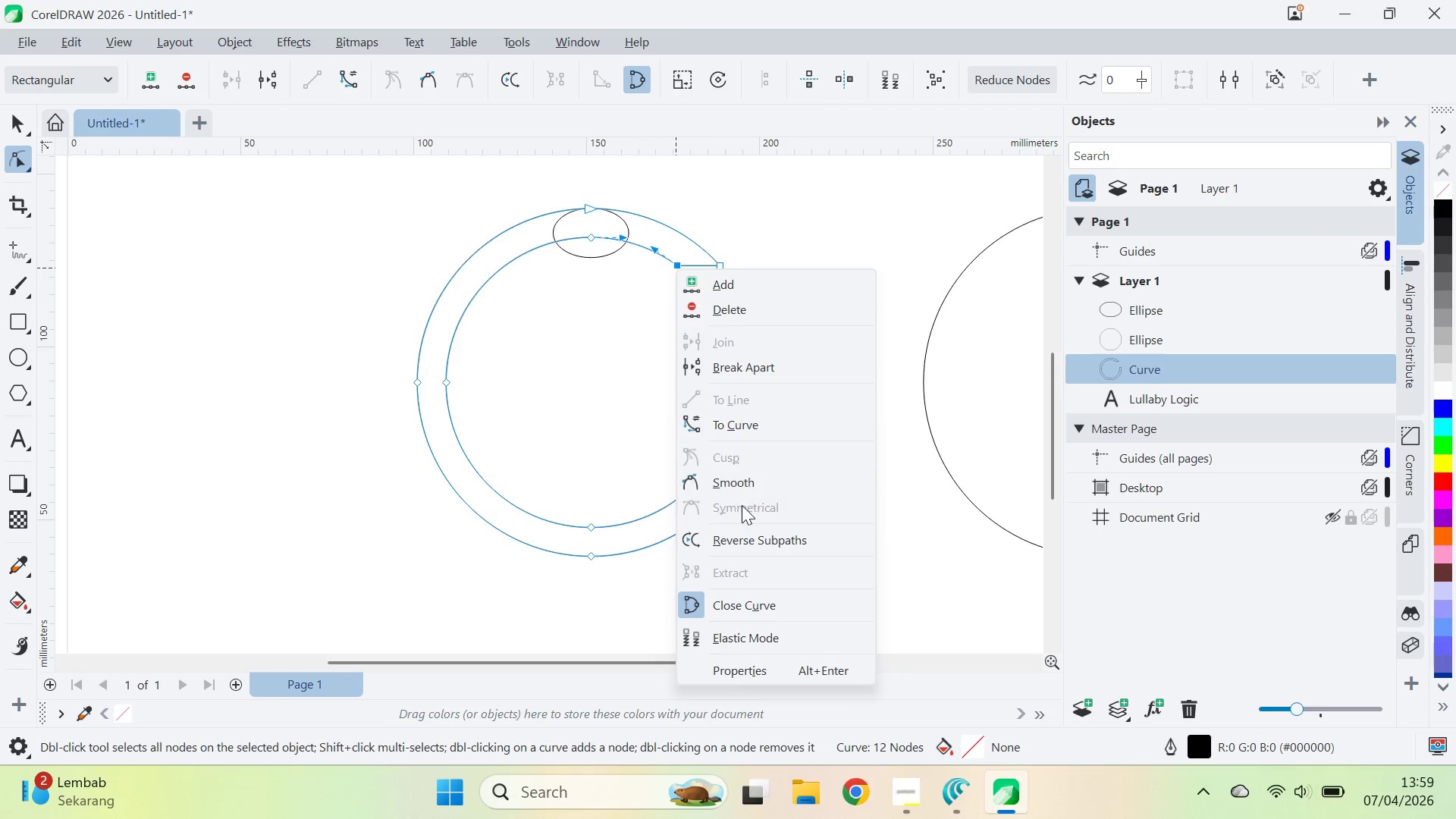 
left_click([772, 373])
 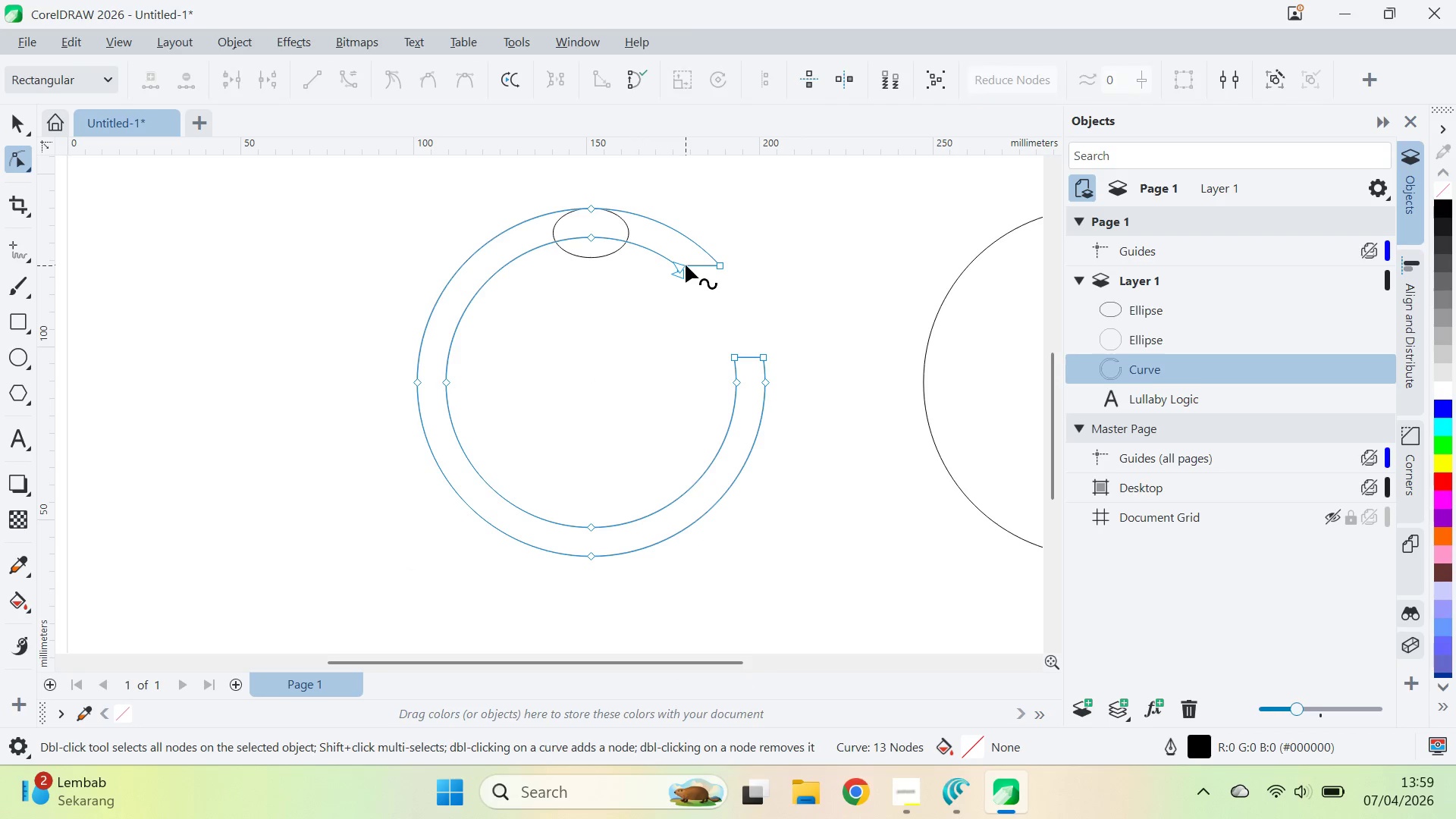 
triple_click([682, 267])
 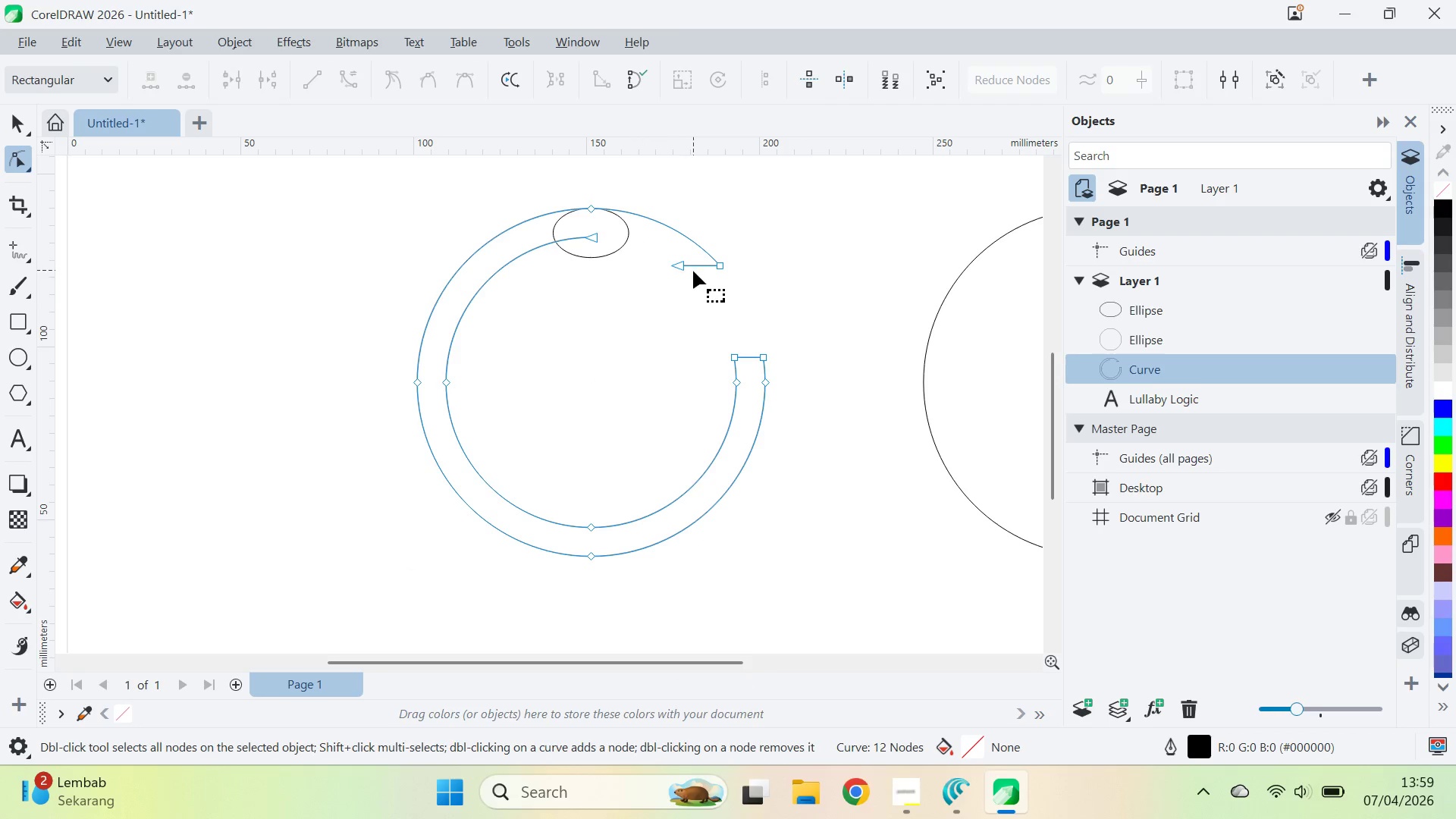 
triple_click([682, 266])
 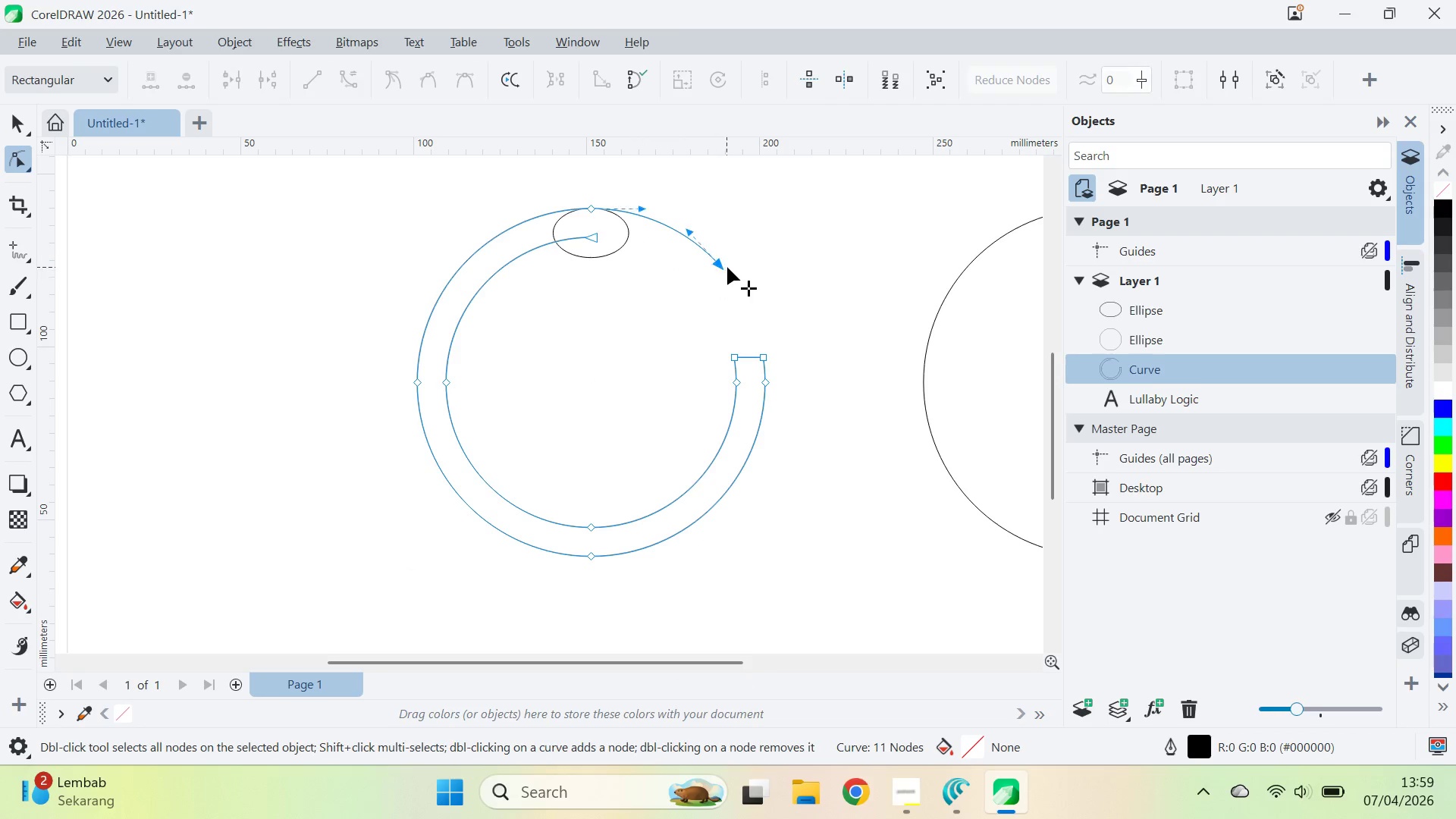 
triple_click([727, 267])
 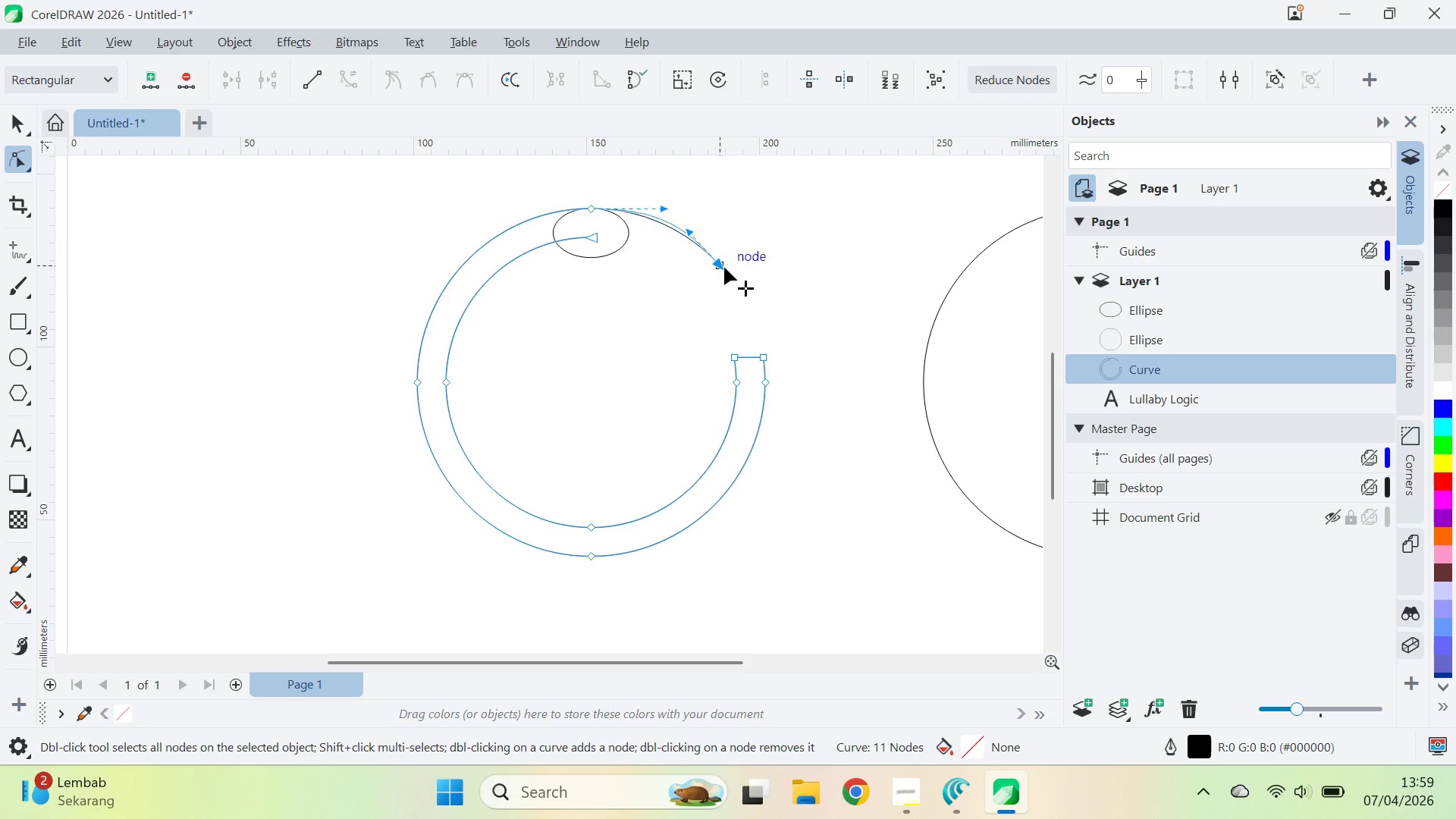 
triple_click([725, 268])
 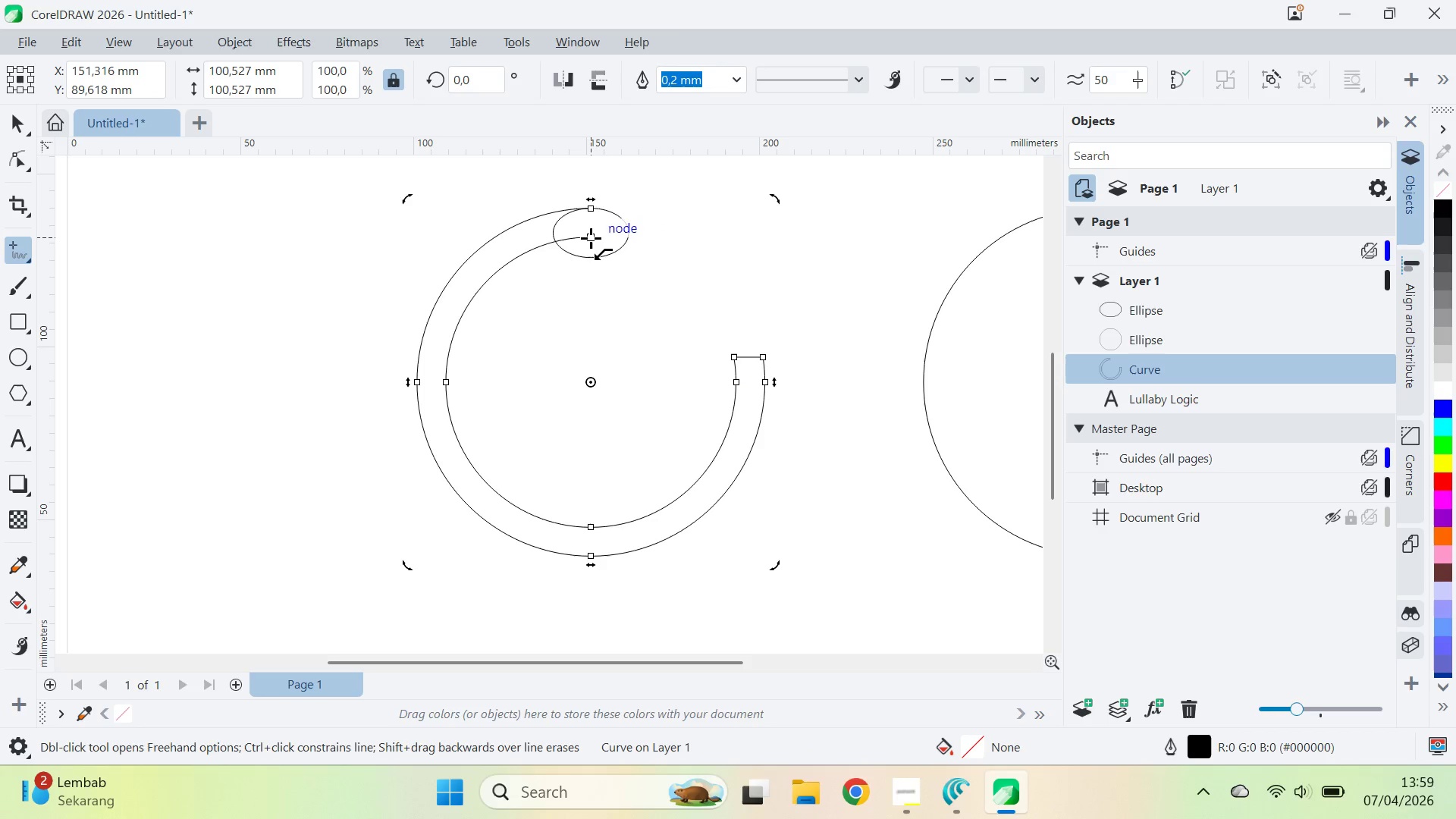 
left_click([591, 211])
 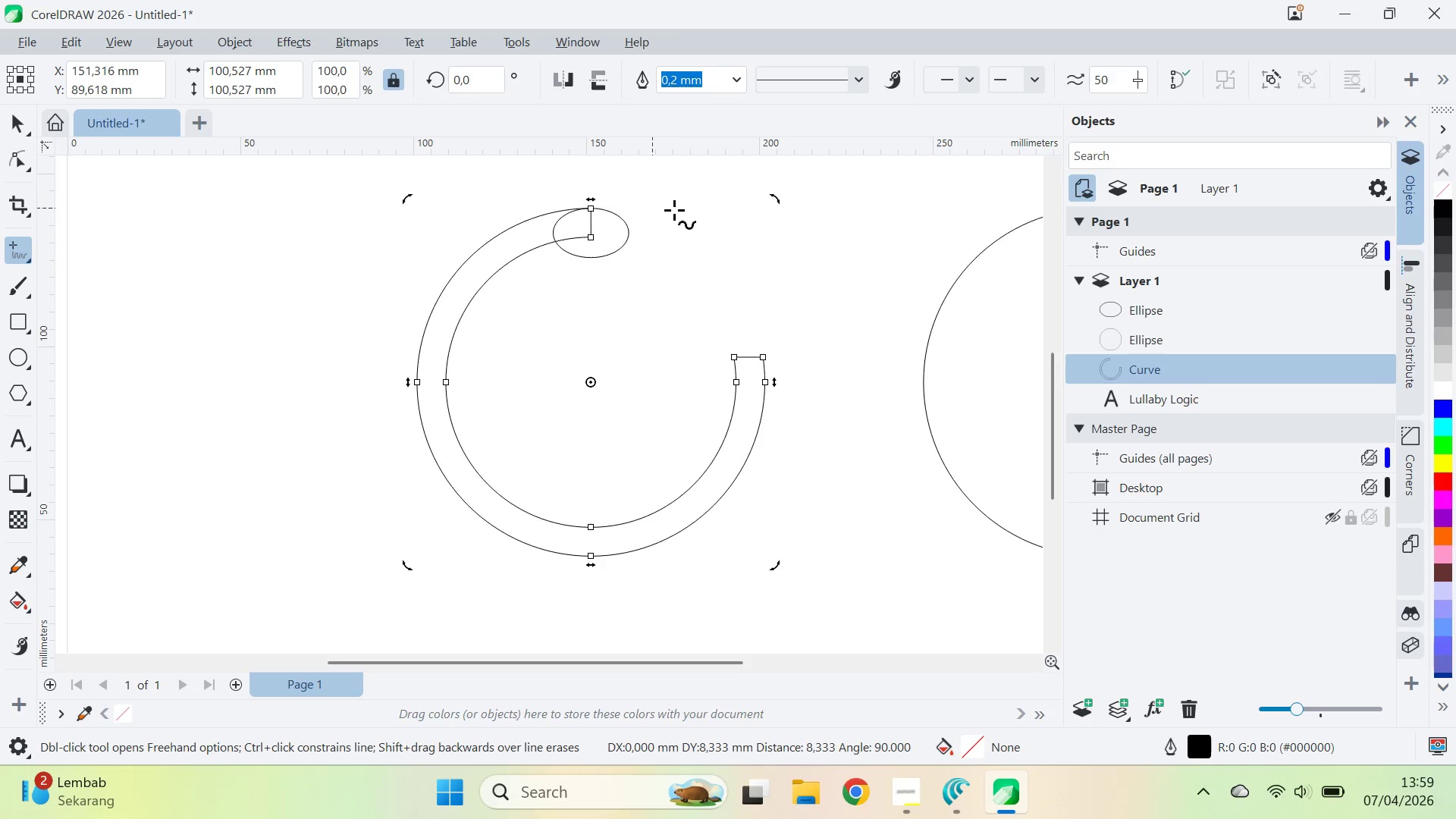 
type(va)
 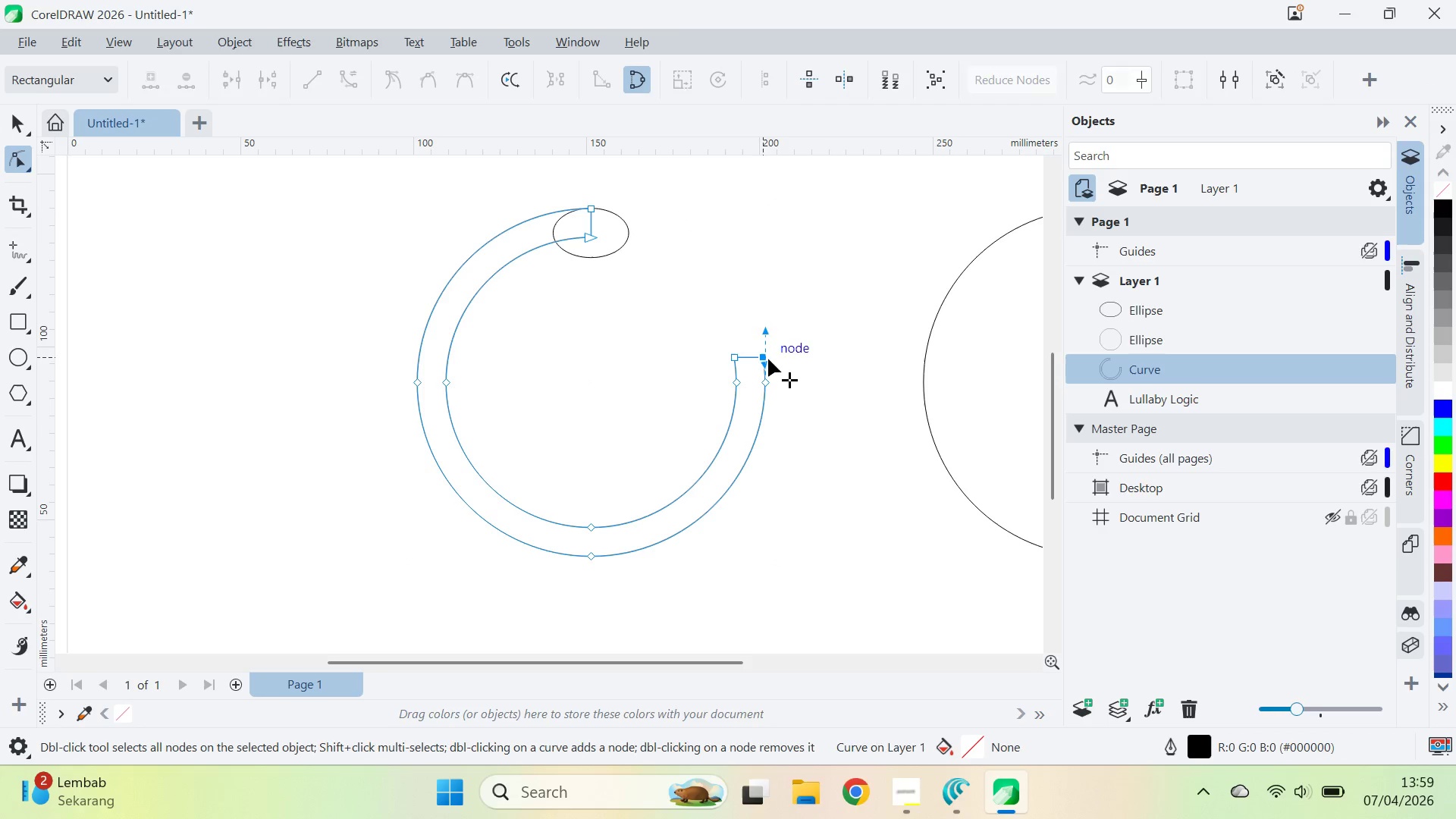 
double_click([768, 359])
 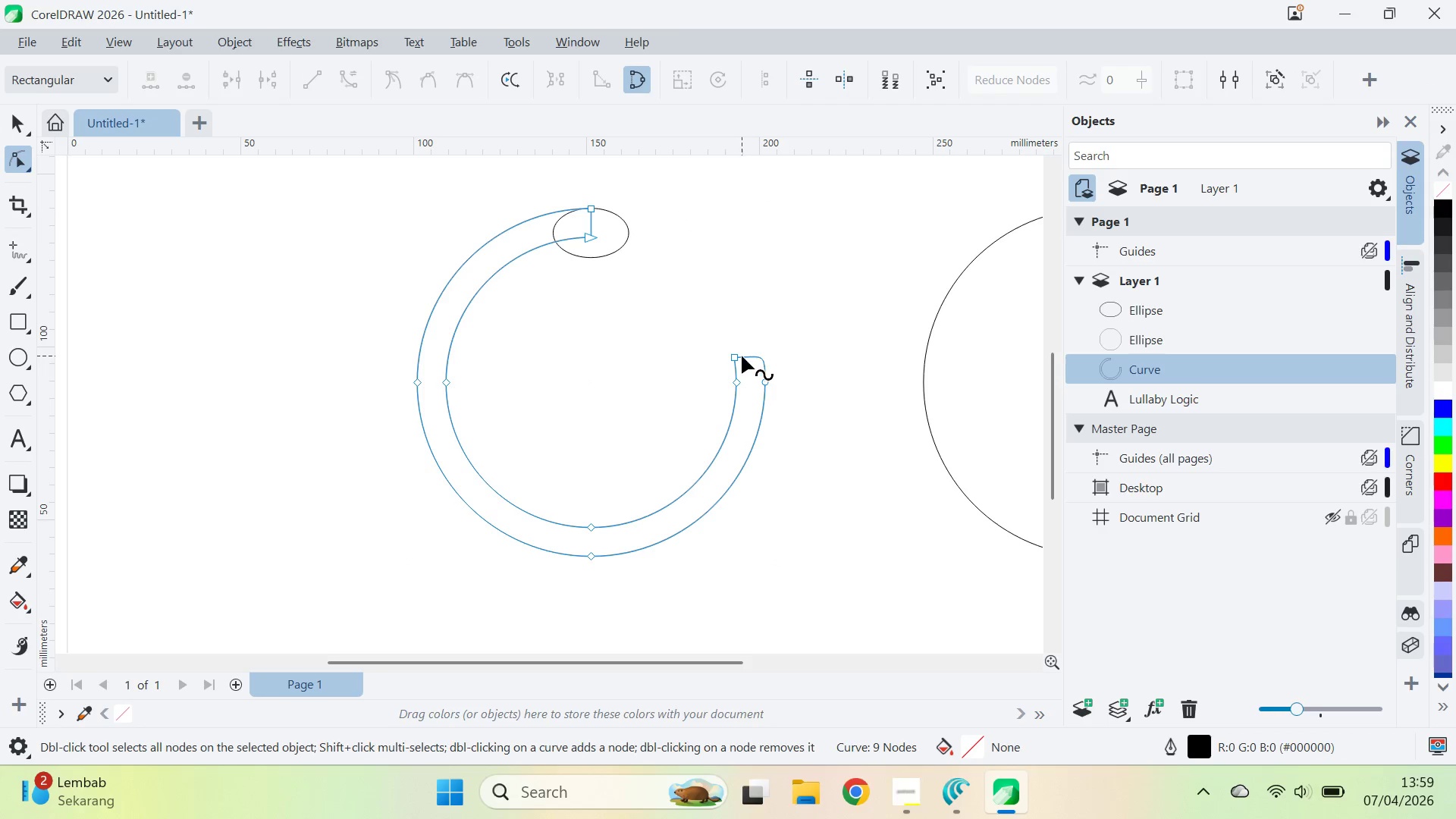 
key(Control+Z)
 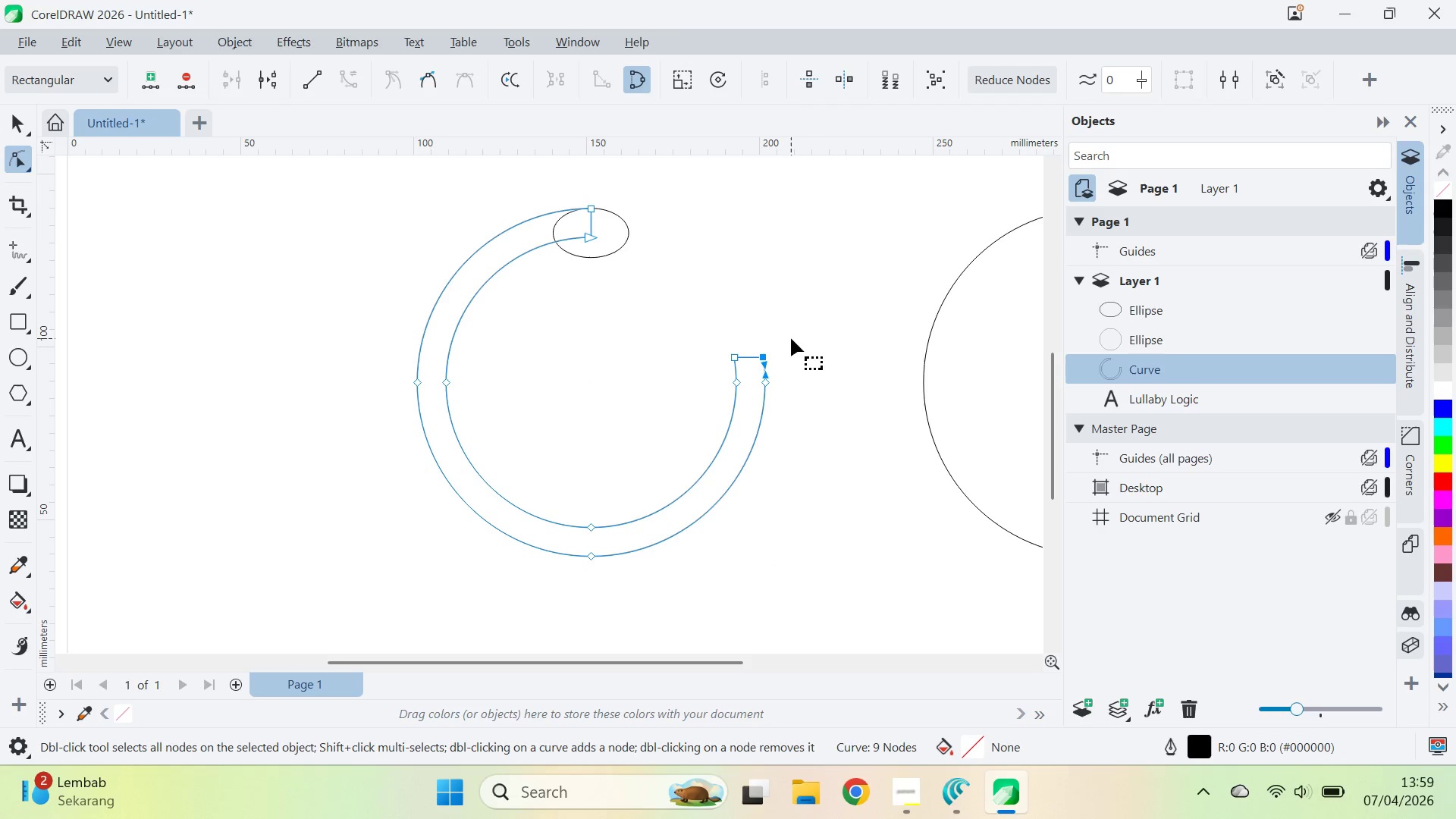 
left_click_drag(start_coordinate=[792, 337], to_coordinate=[651, 386])
 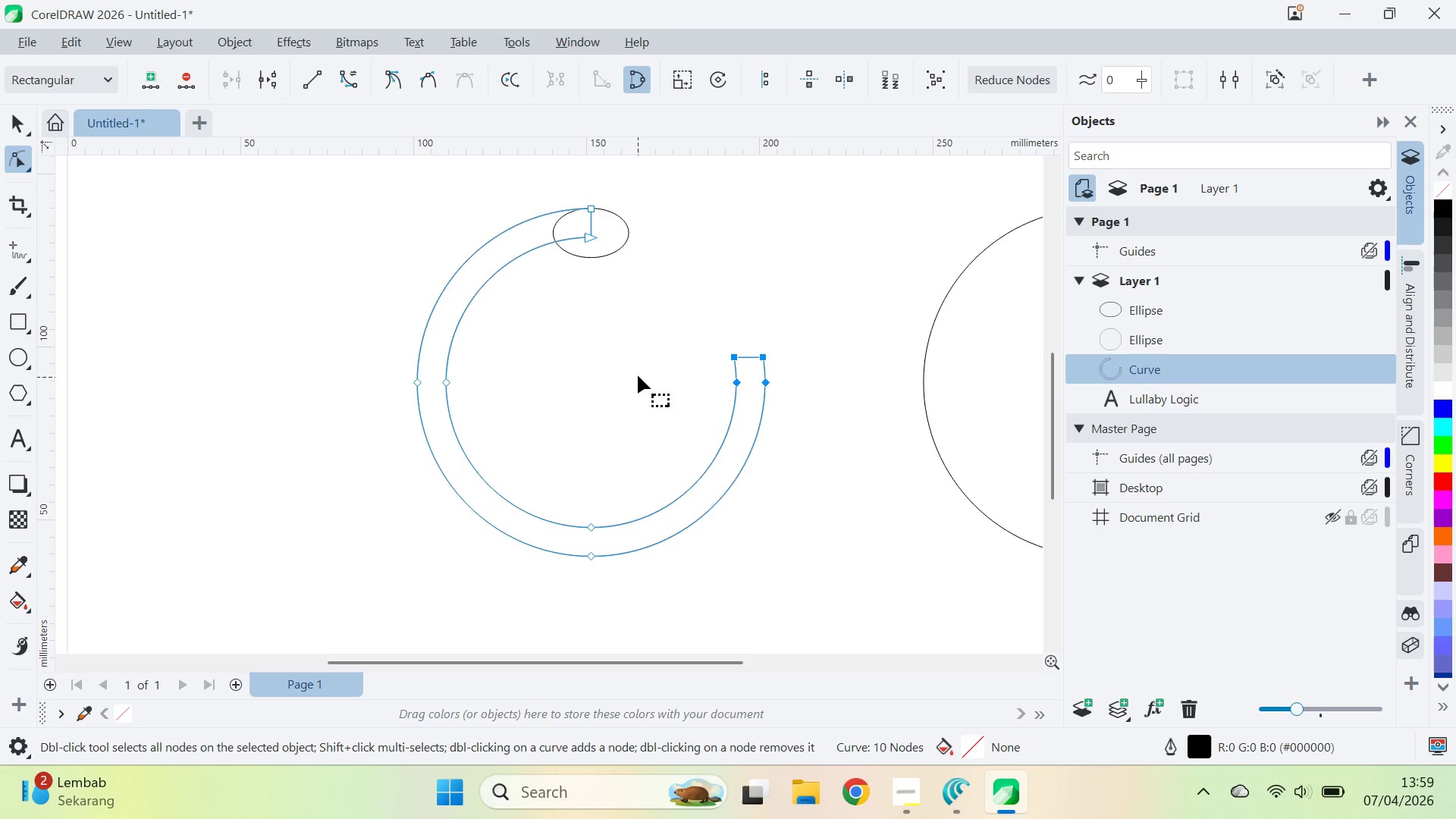 
left_click([682, 353])
 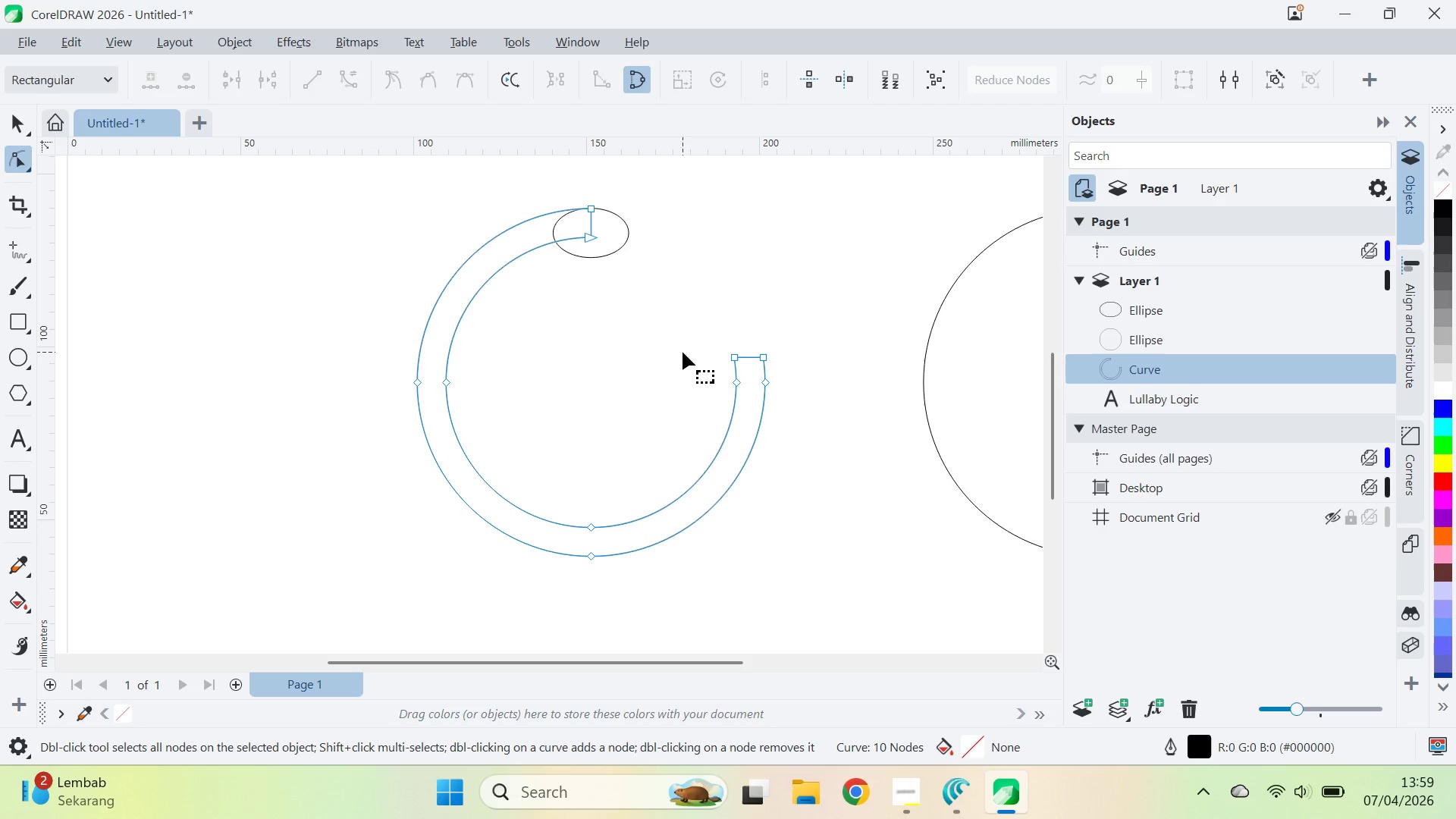 
key(V)
 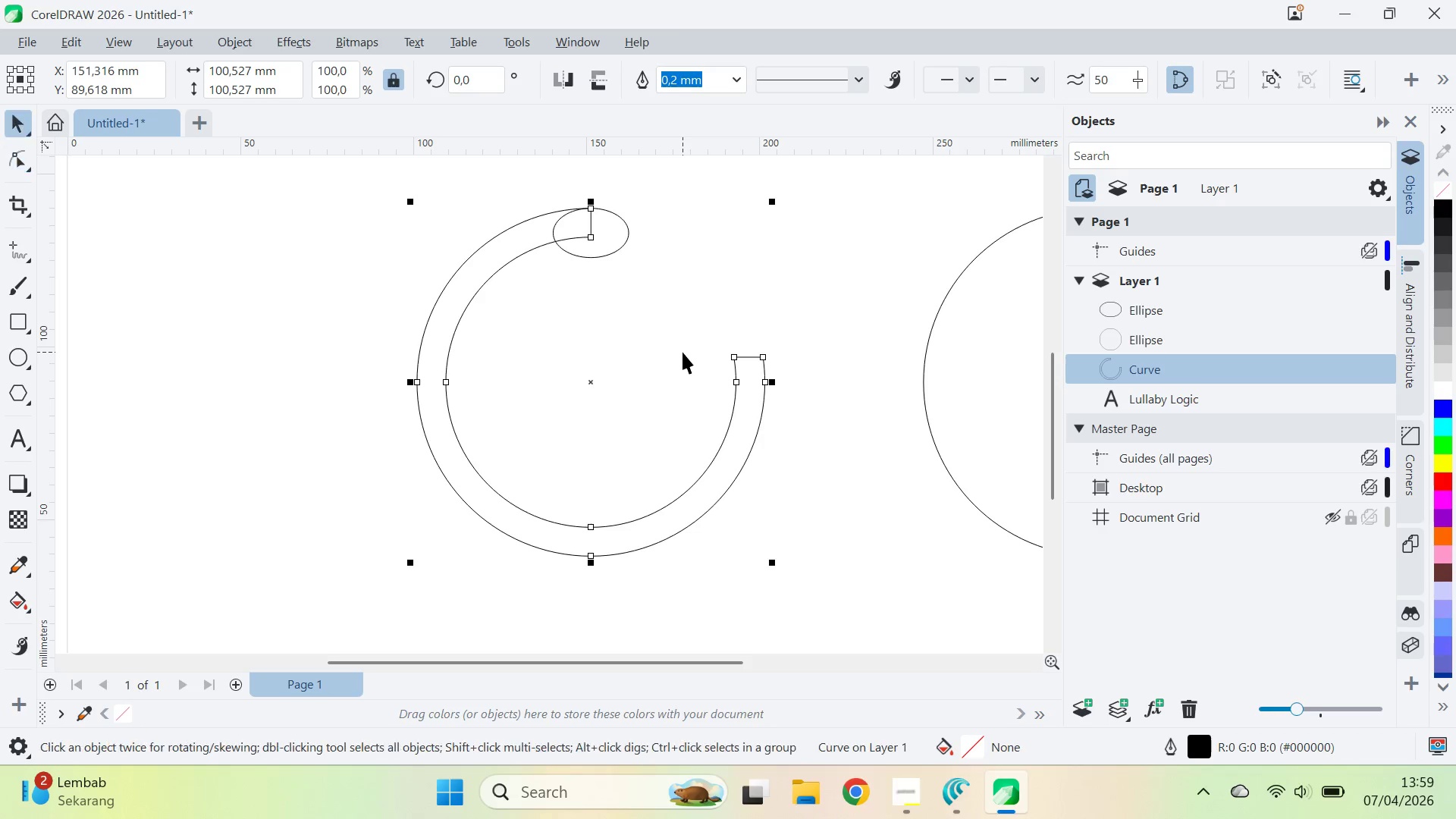 
left_click([682, 352])
 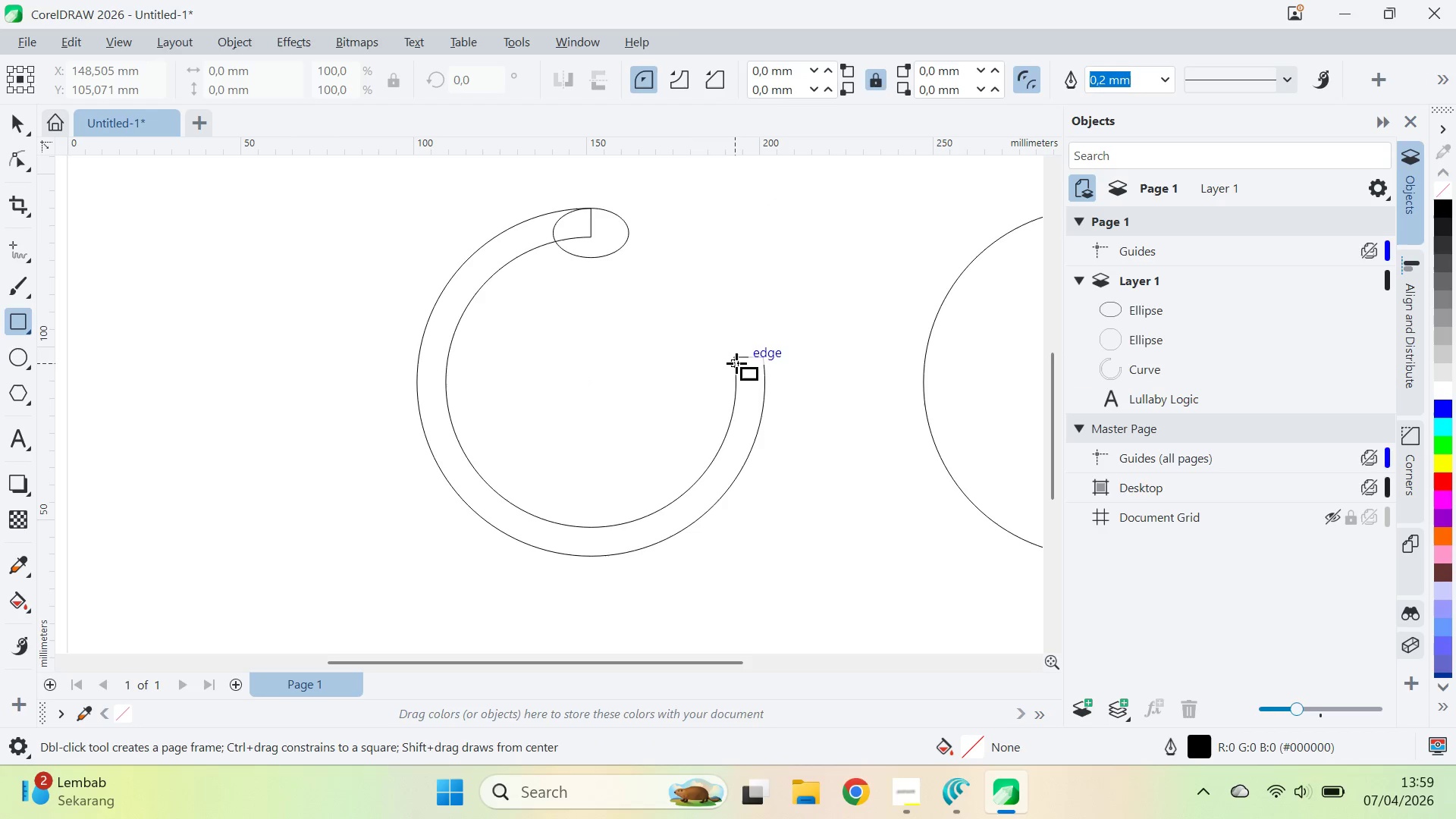 
left_click_drag(start_coordinate=[738, 385], to_coordinate=[802, 366])
 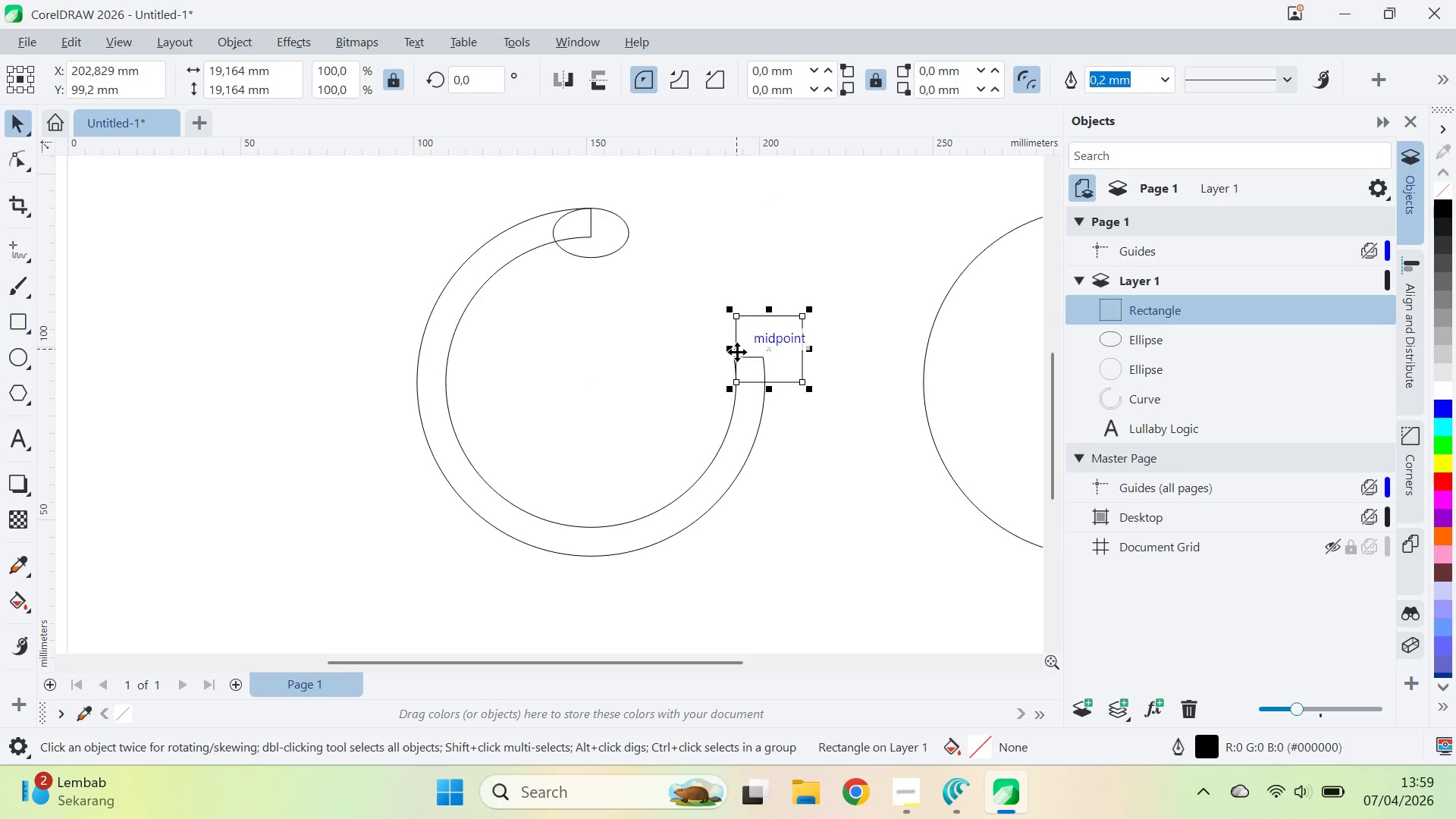 
hold_key(key=ControlLeft, duration=0.5)
 